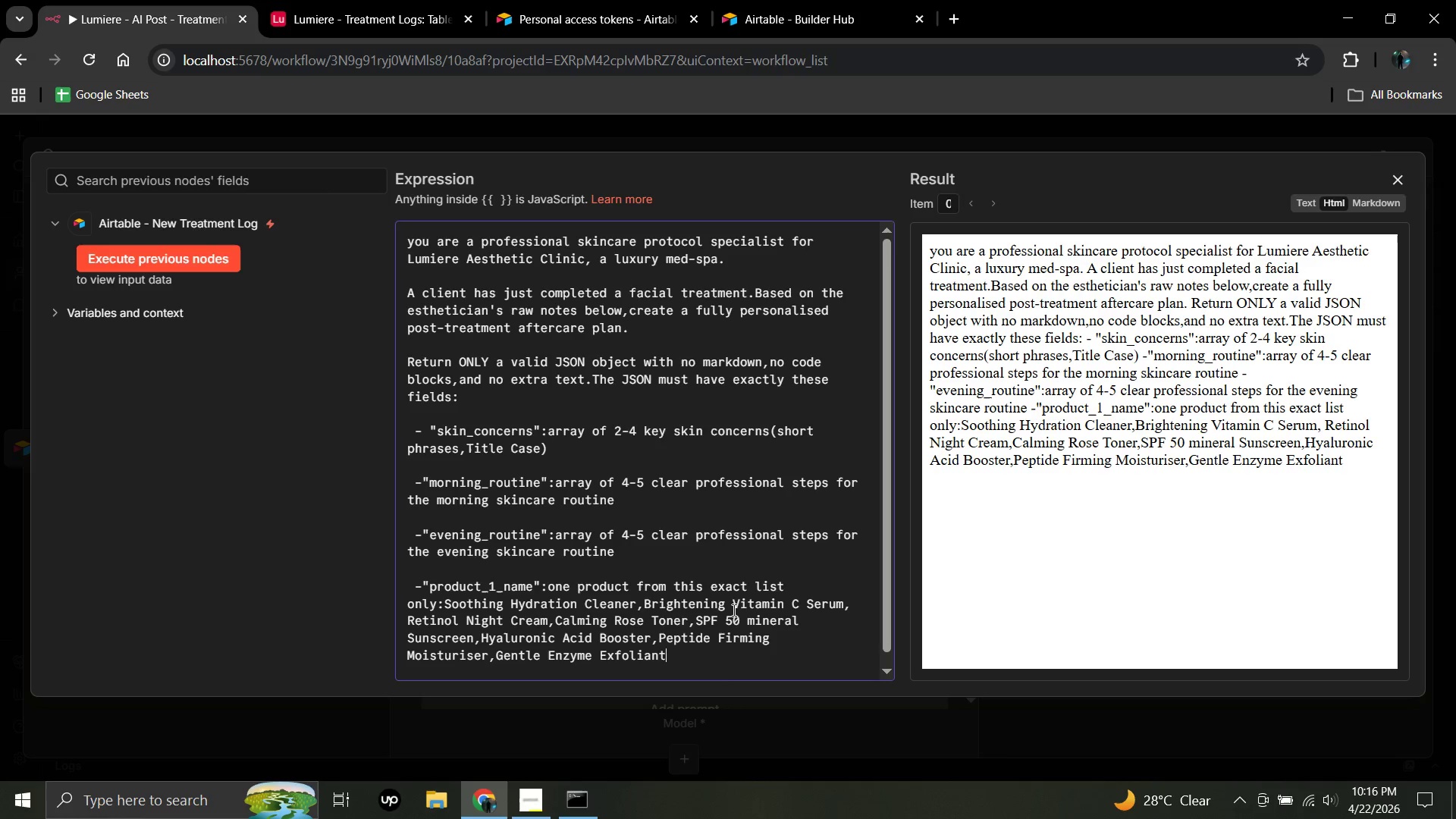 
key(Enter)
 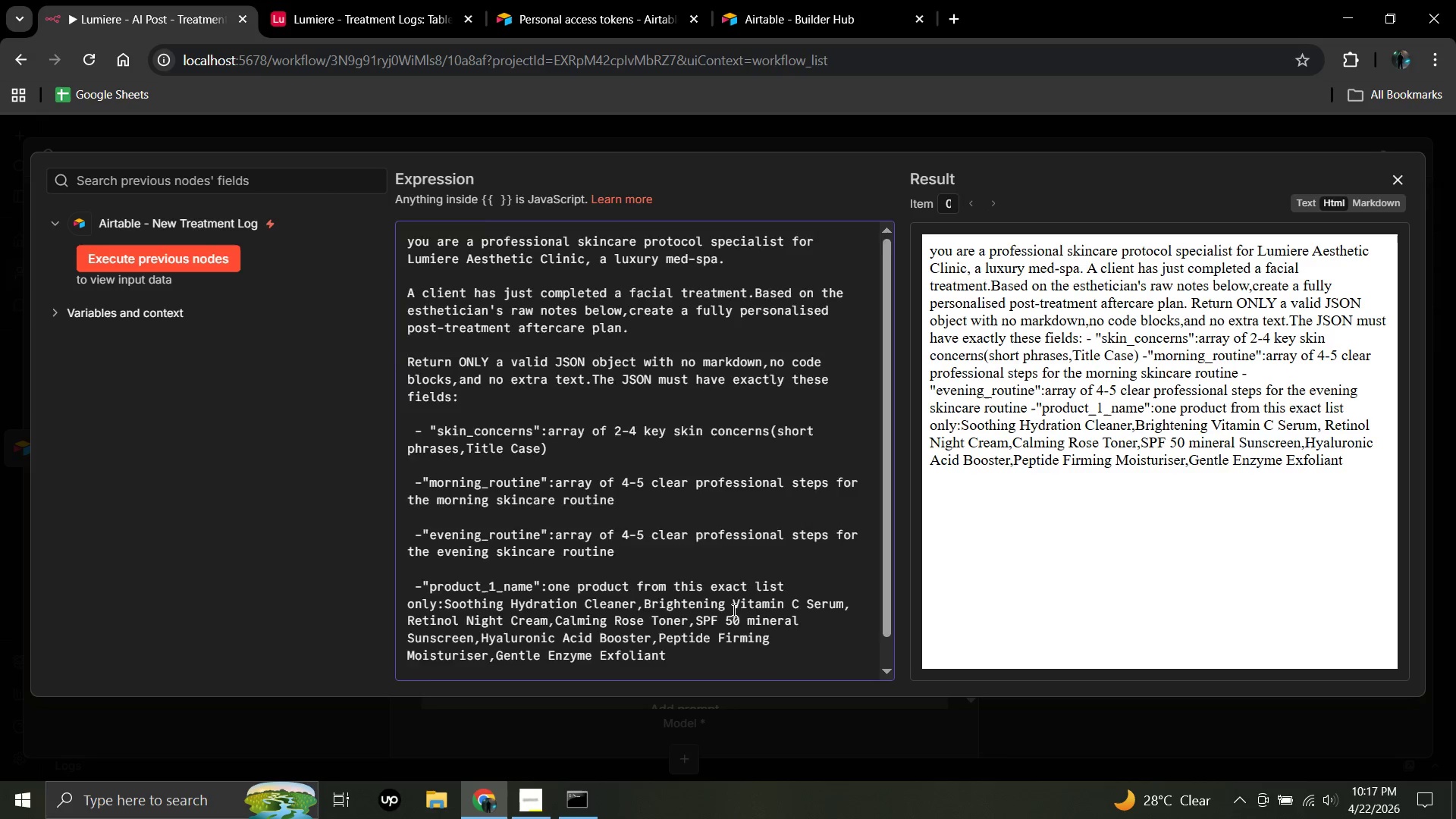 
key(Enter)
 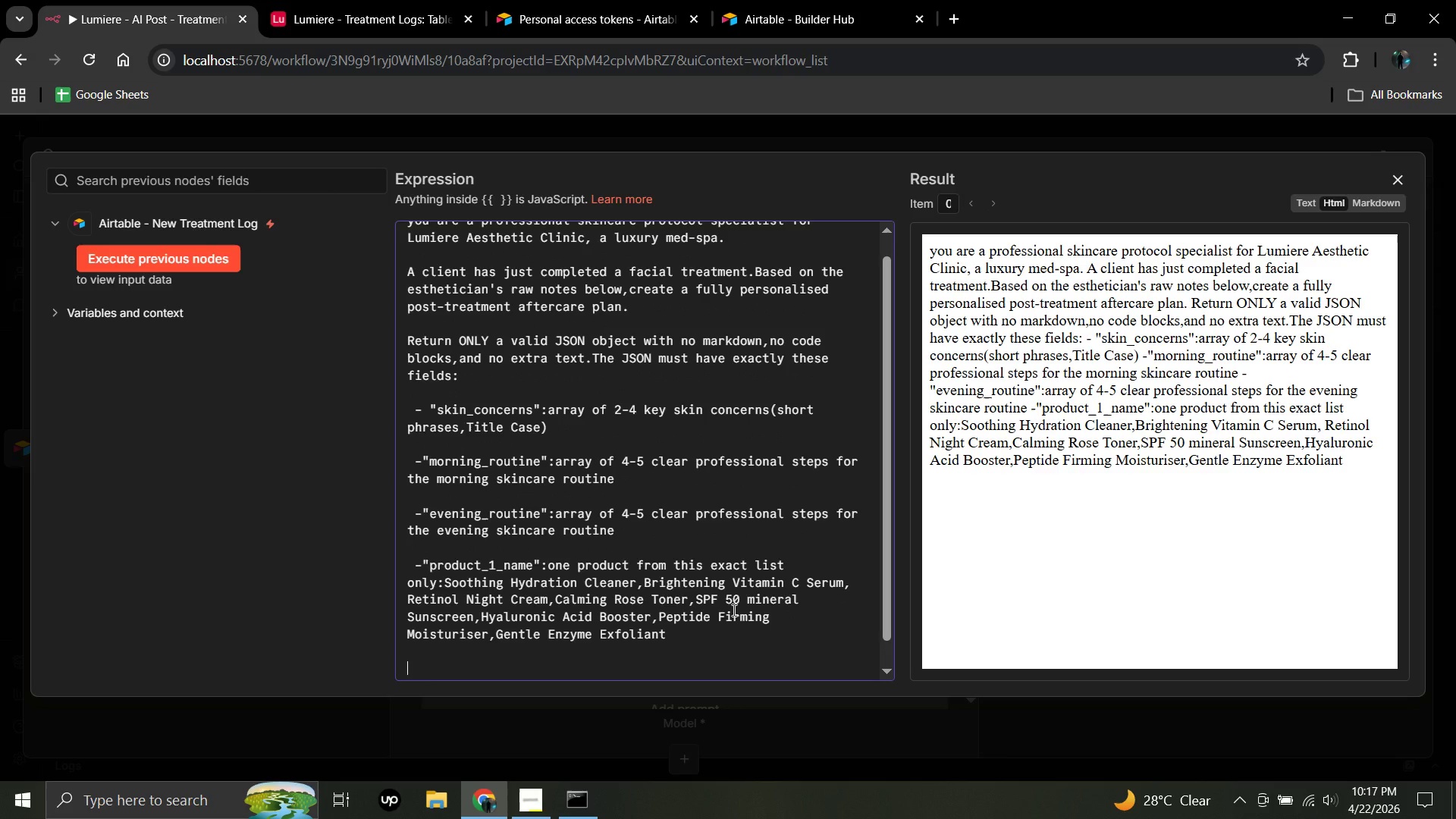 
key(Space)
 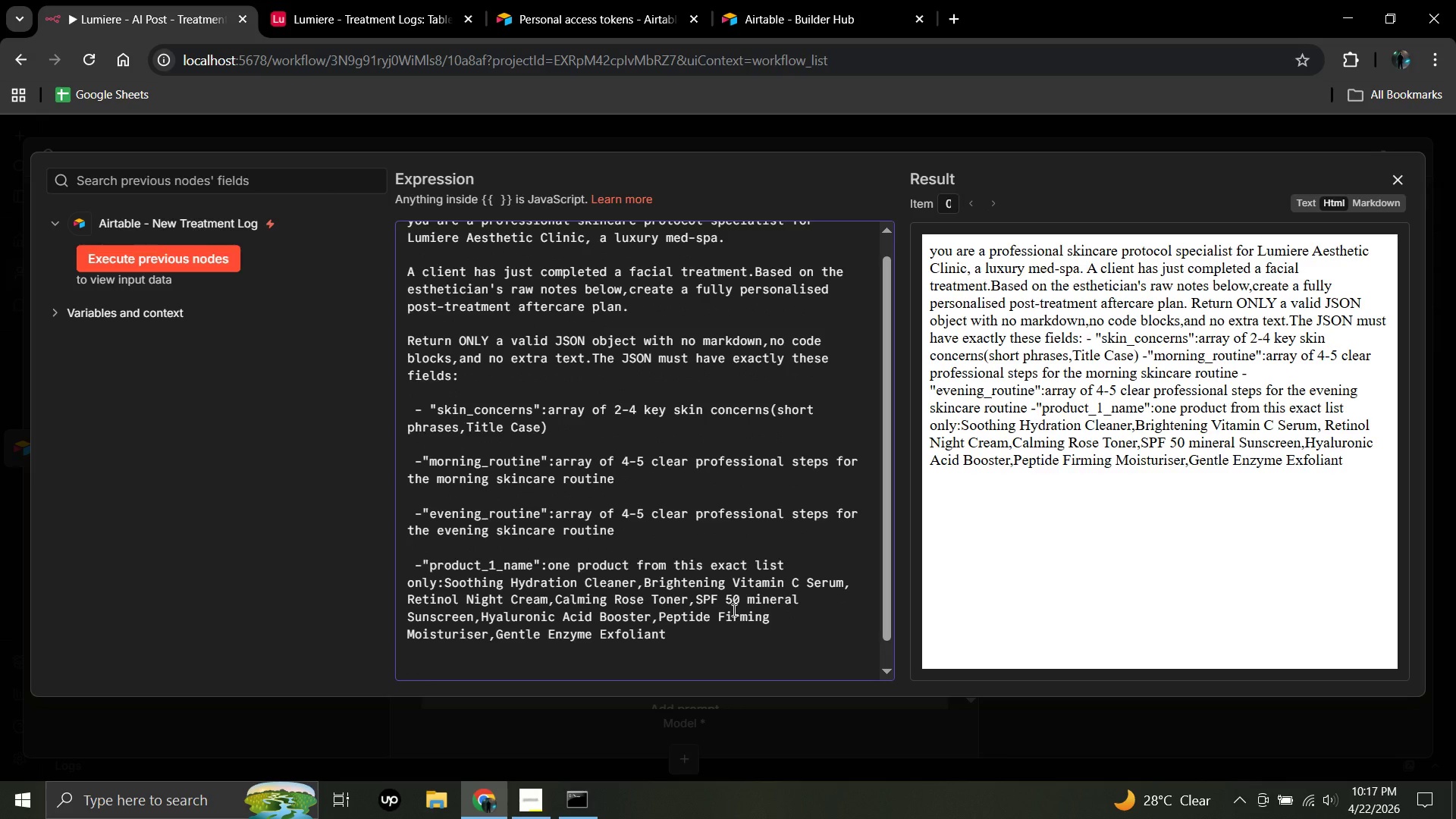 
key(Minus)
 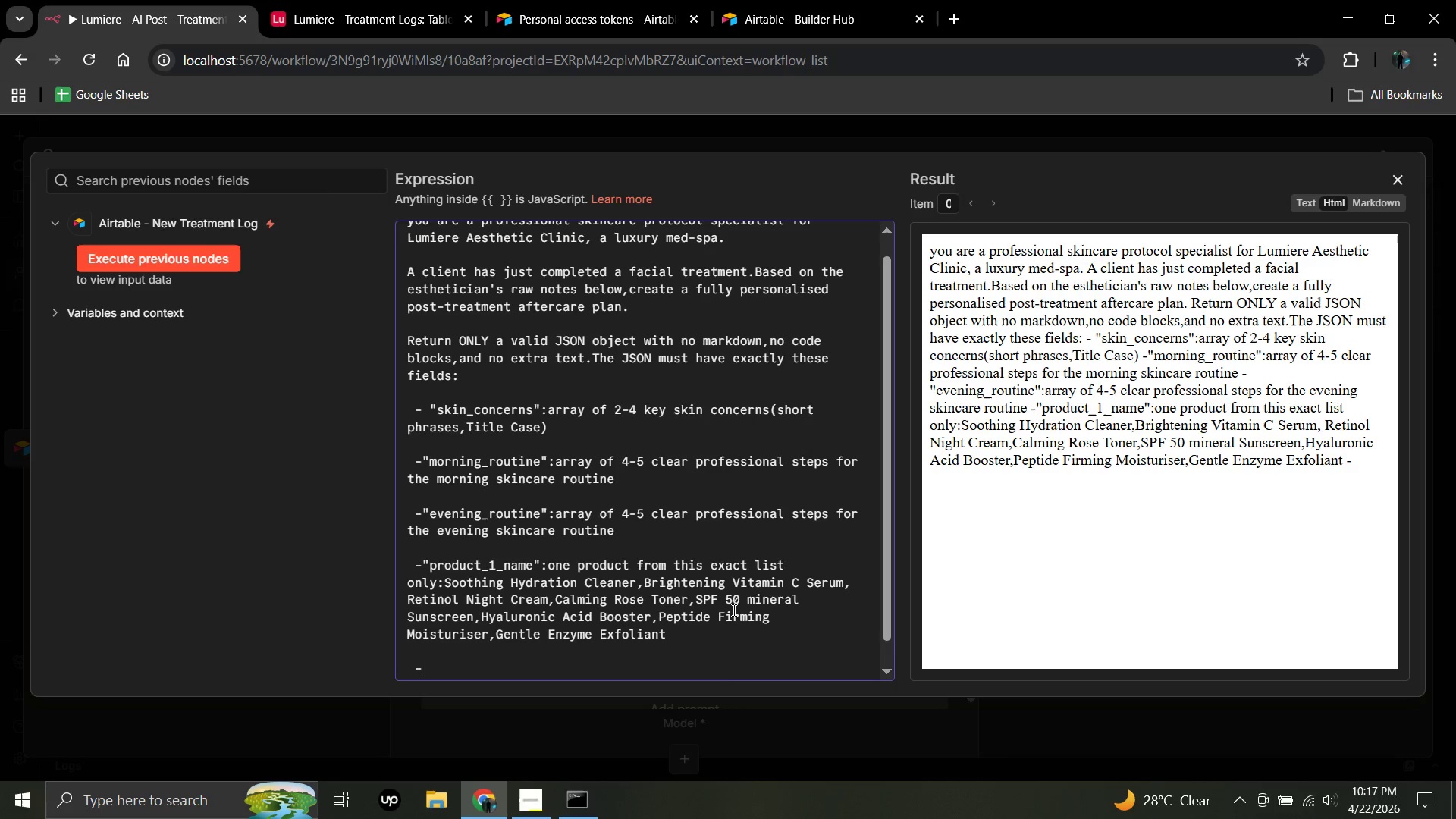 
wait(7.38)
 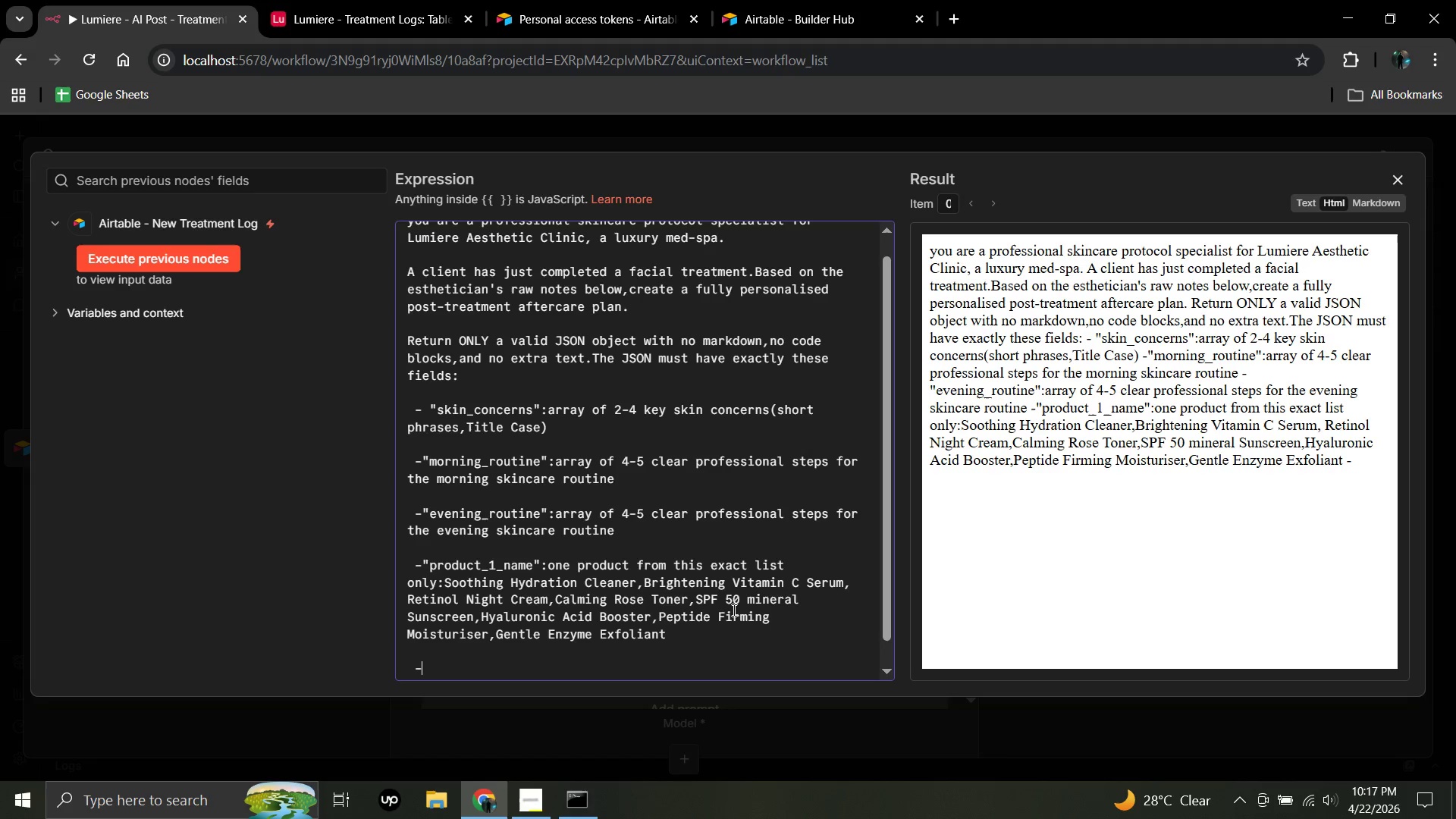 
key(Shift+Quote)
 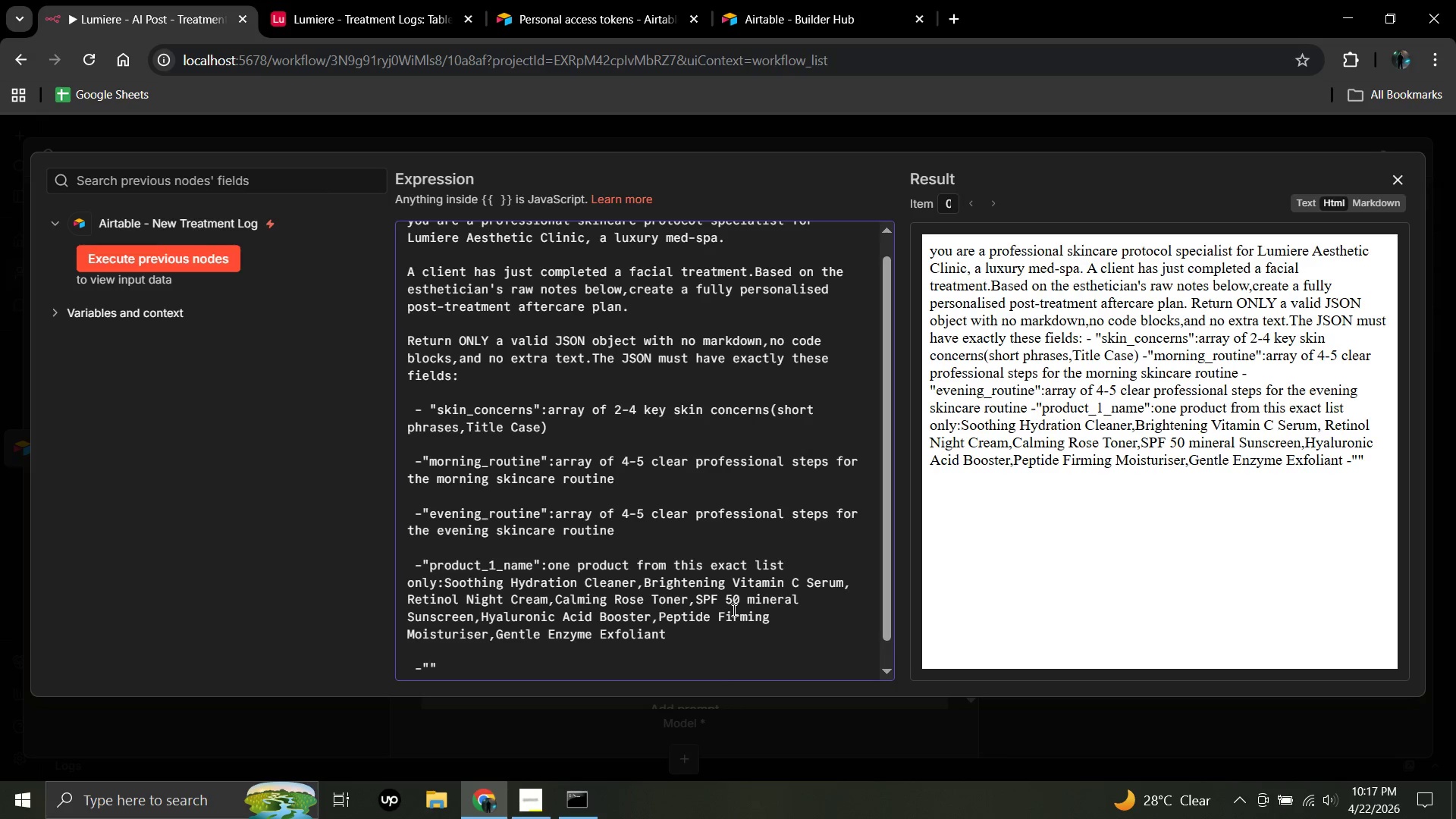 
type(product_1_reason)
 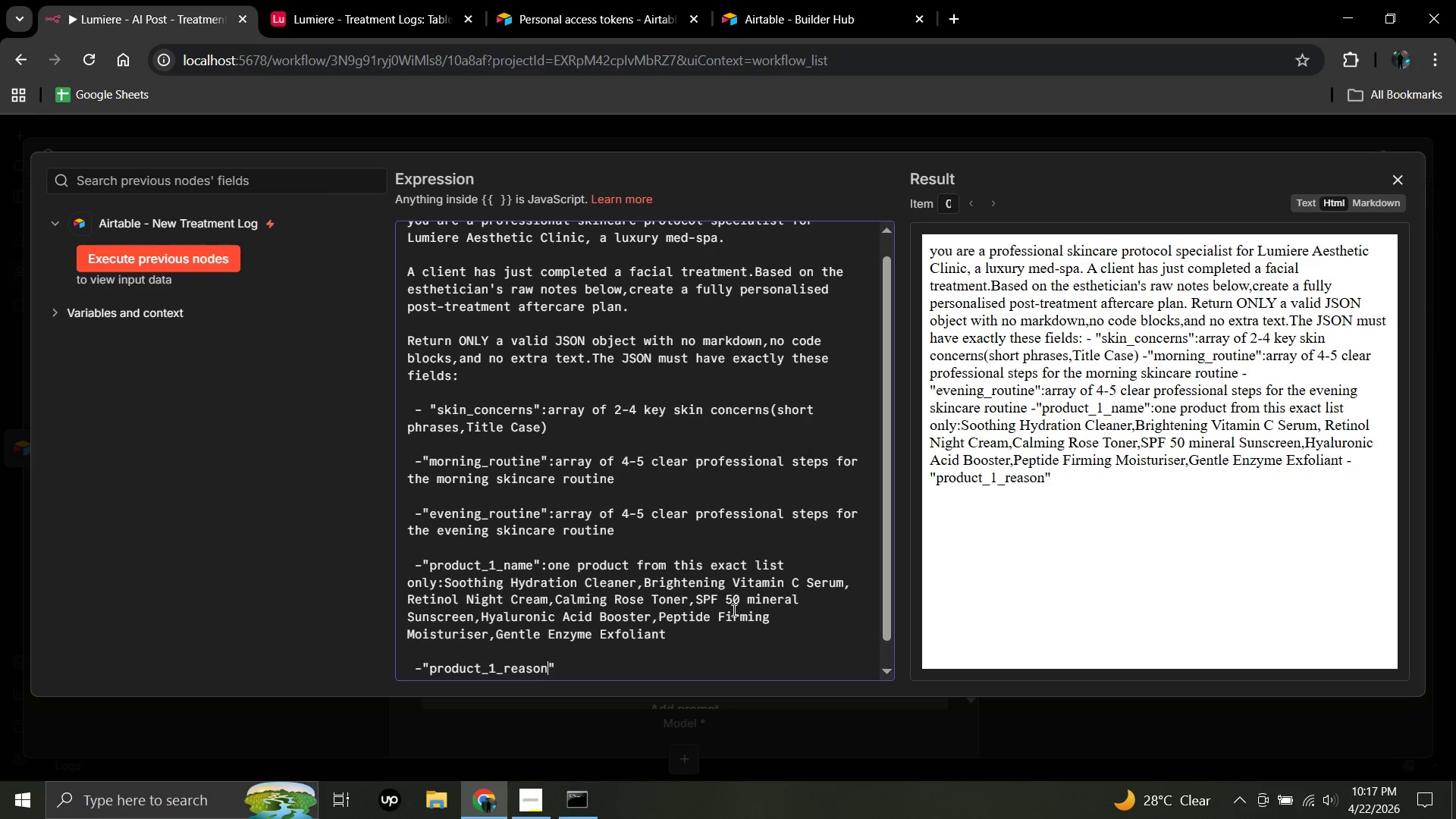 
left_click([562, 668])
 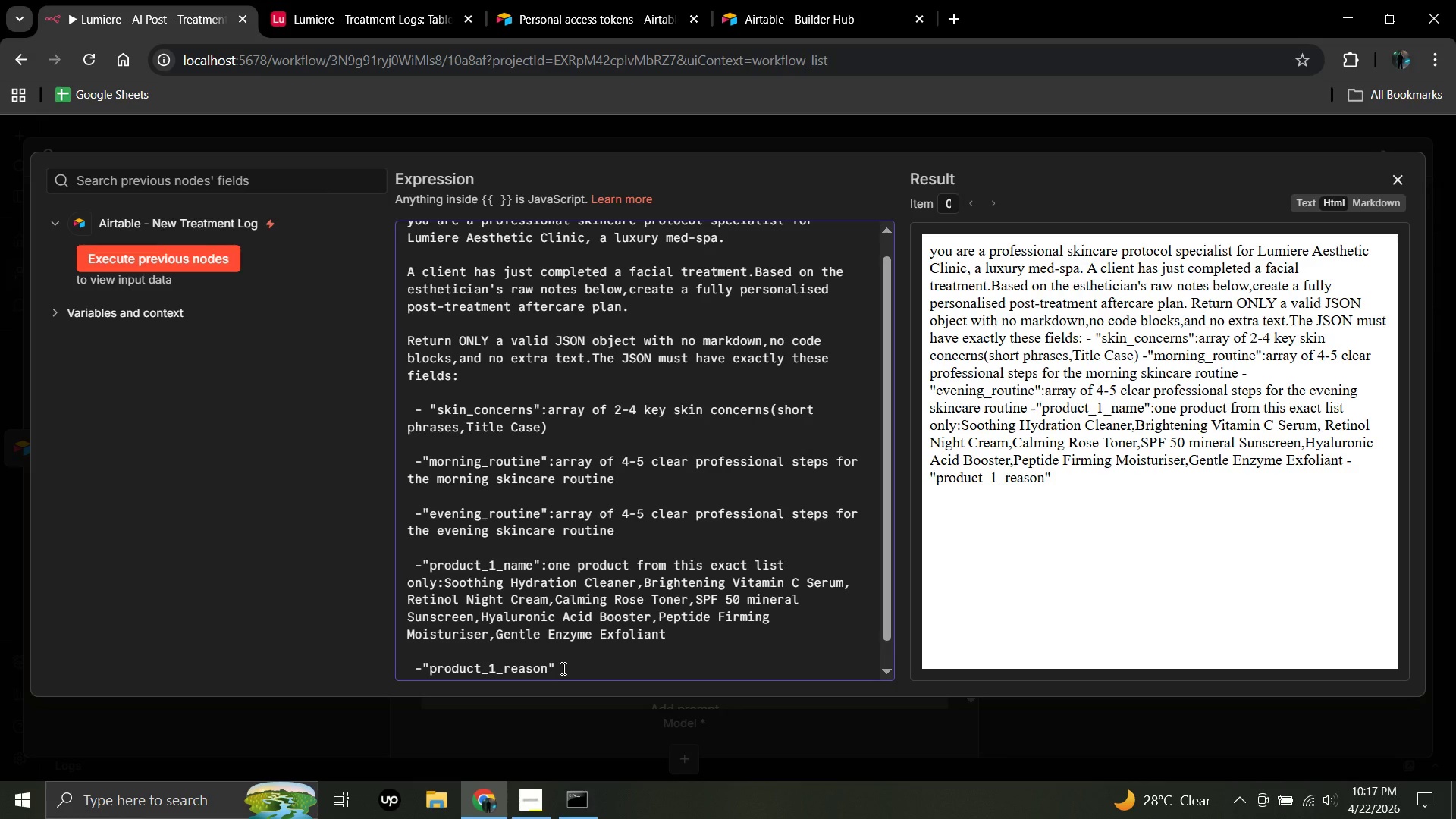 
type(:one sem)
key(Backspace)
type(ntence expaining)
 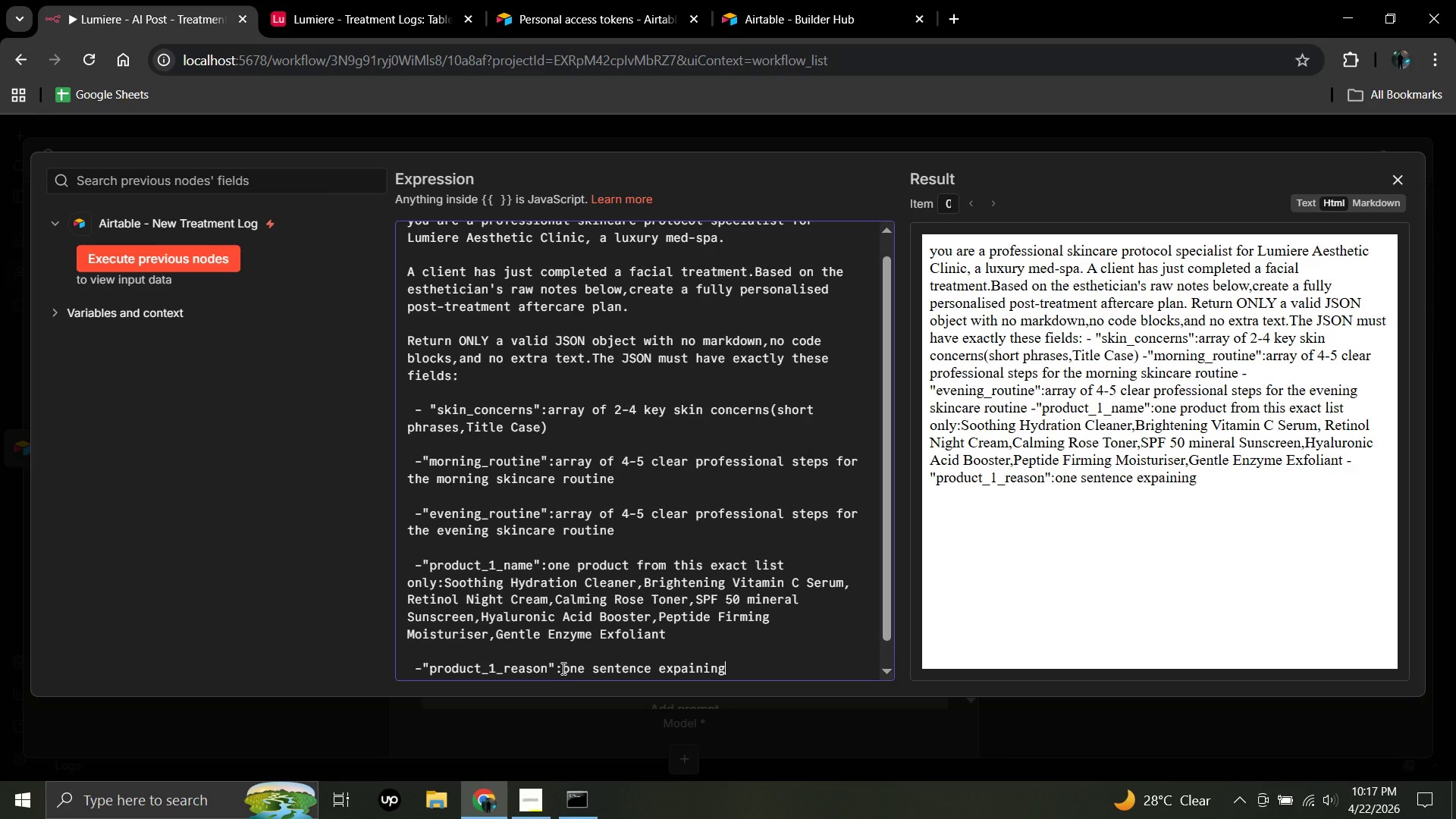 
type( why this product suits this client)
 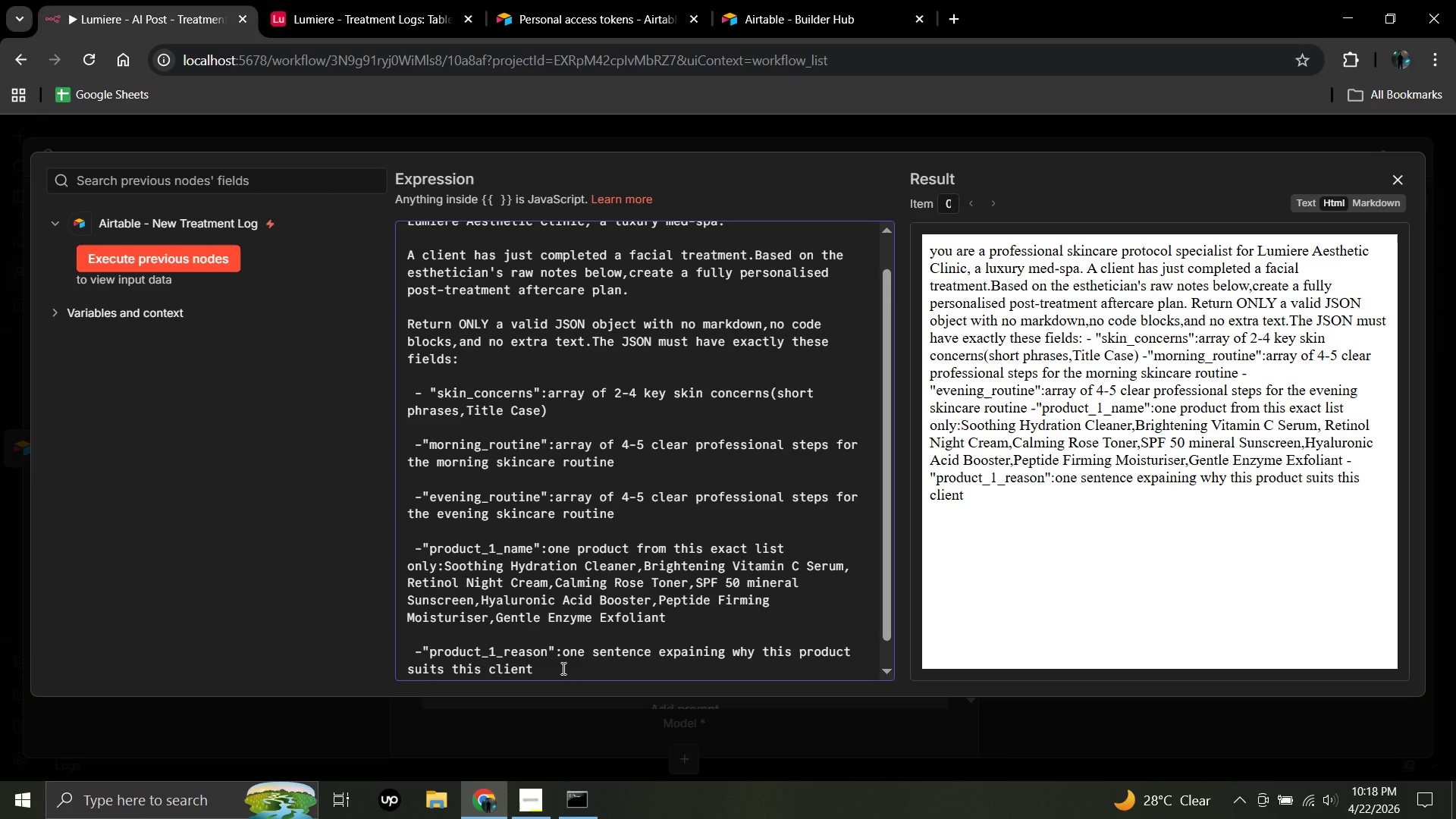 
key(Enter)
 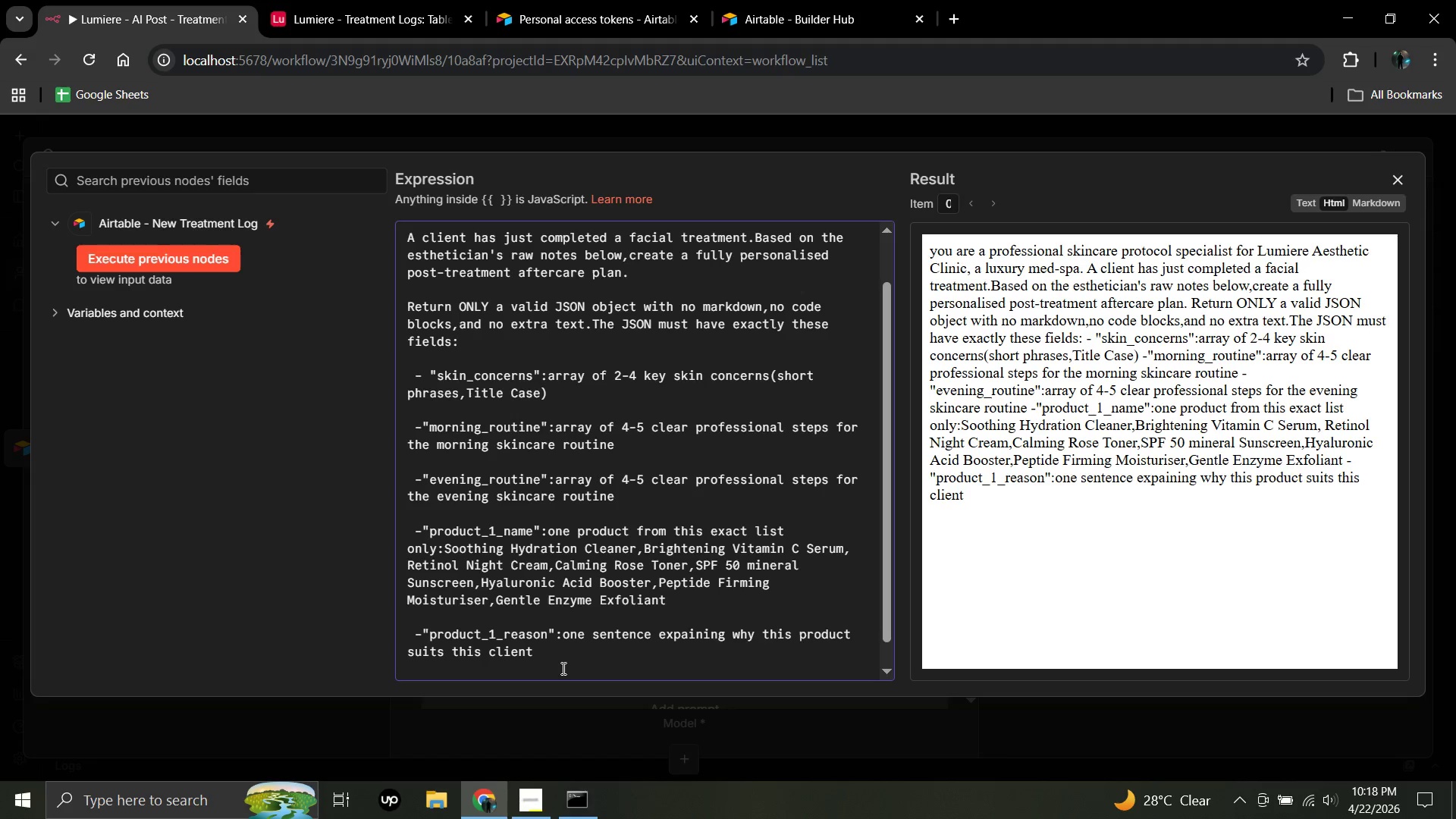 
key(Enter)
 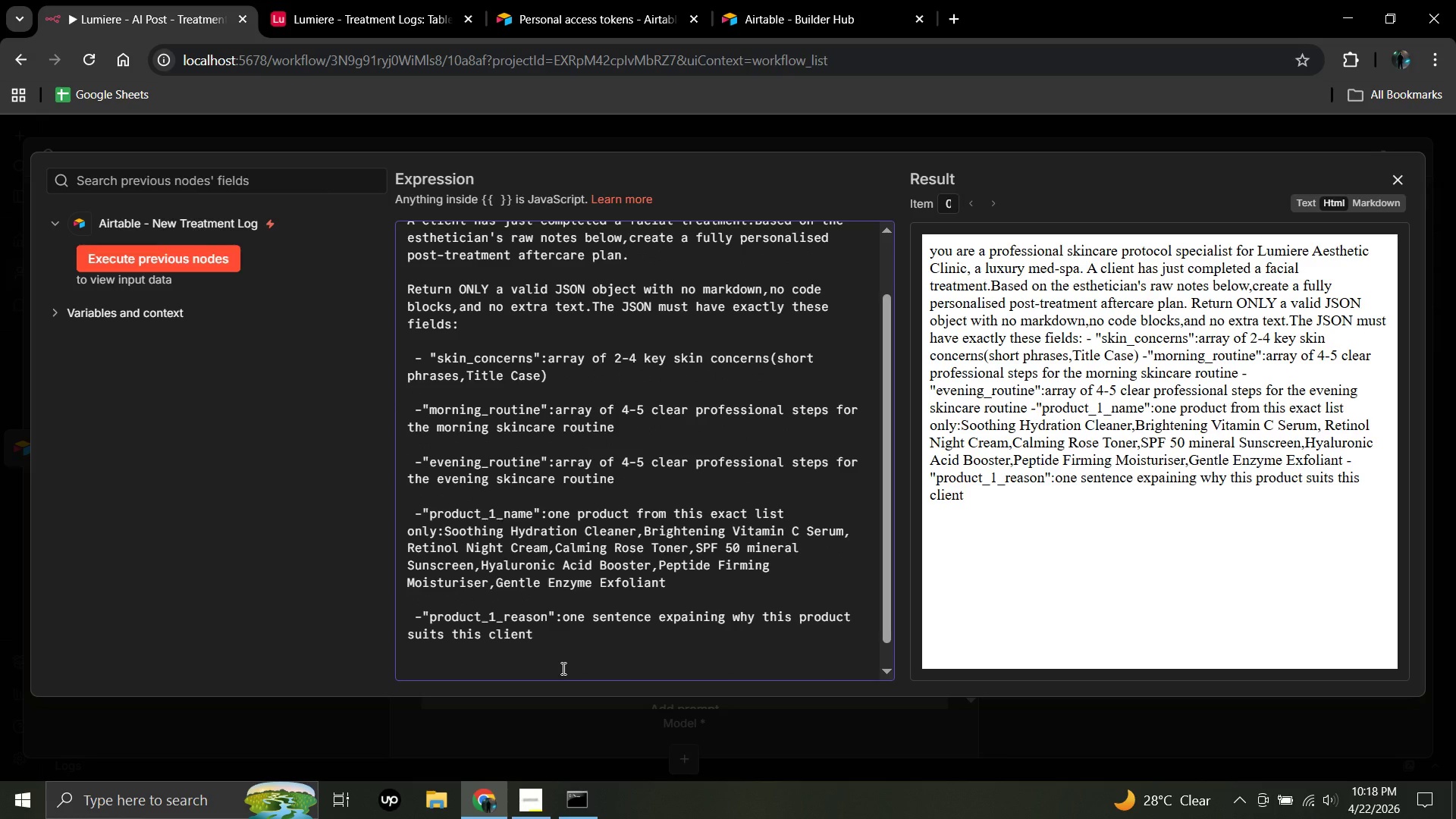 
key(Space)
 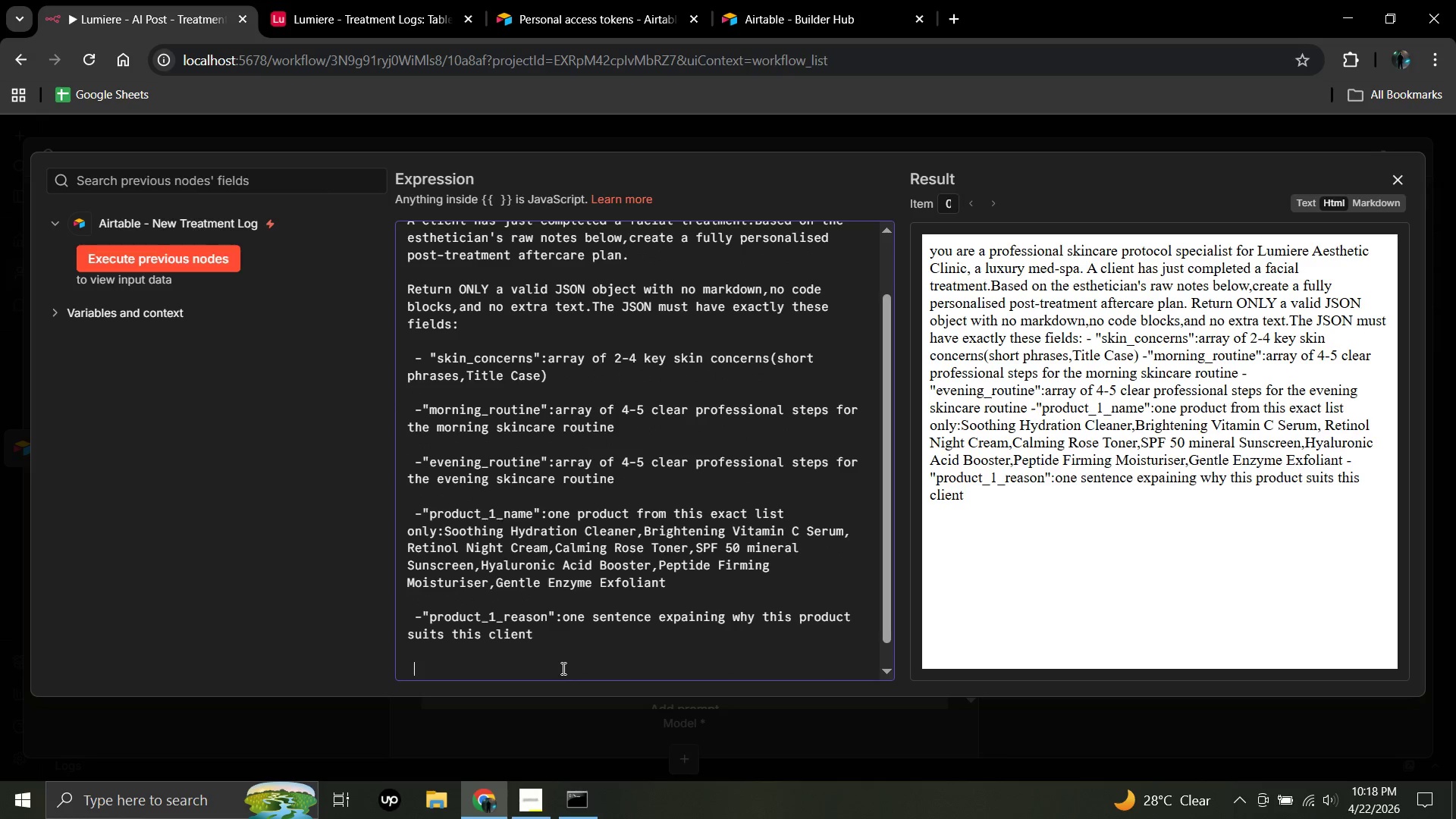 
key(Minus)
 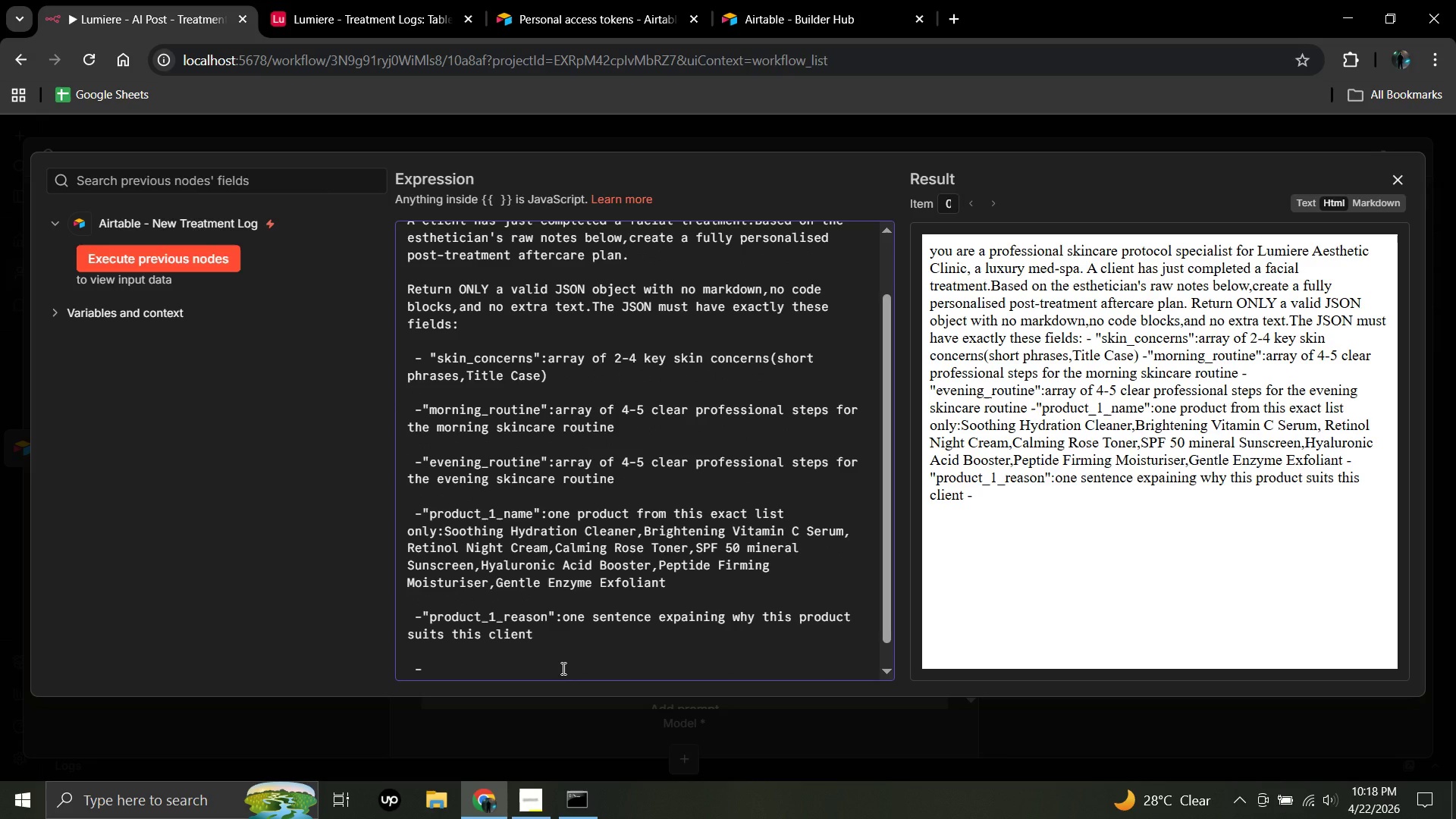 
type("product-1_reason)
 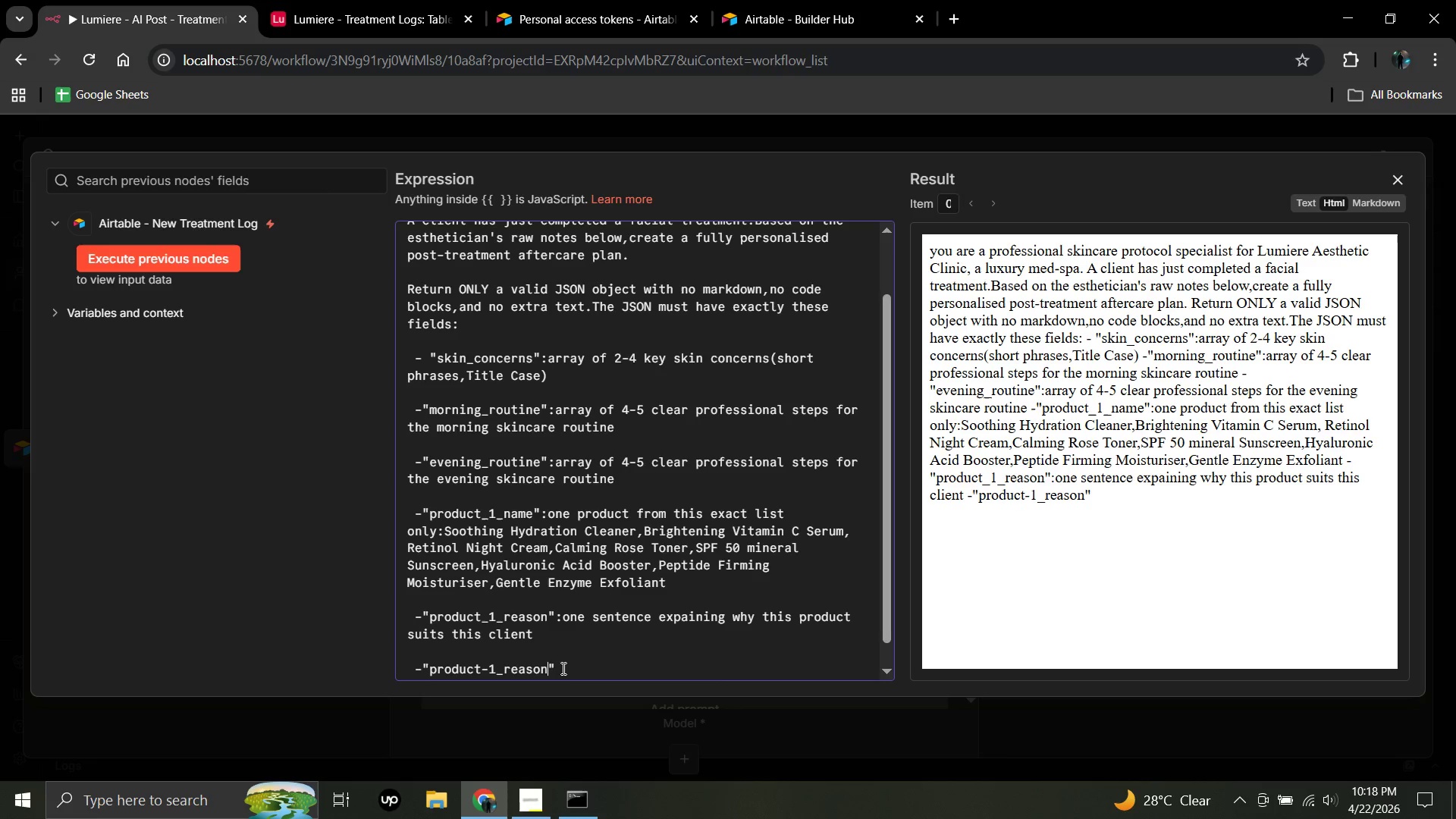 
left_click([558, 670])
 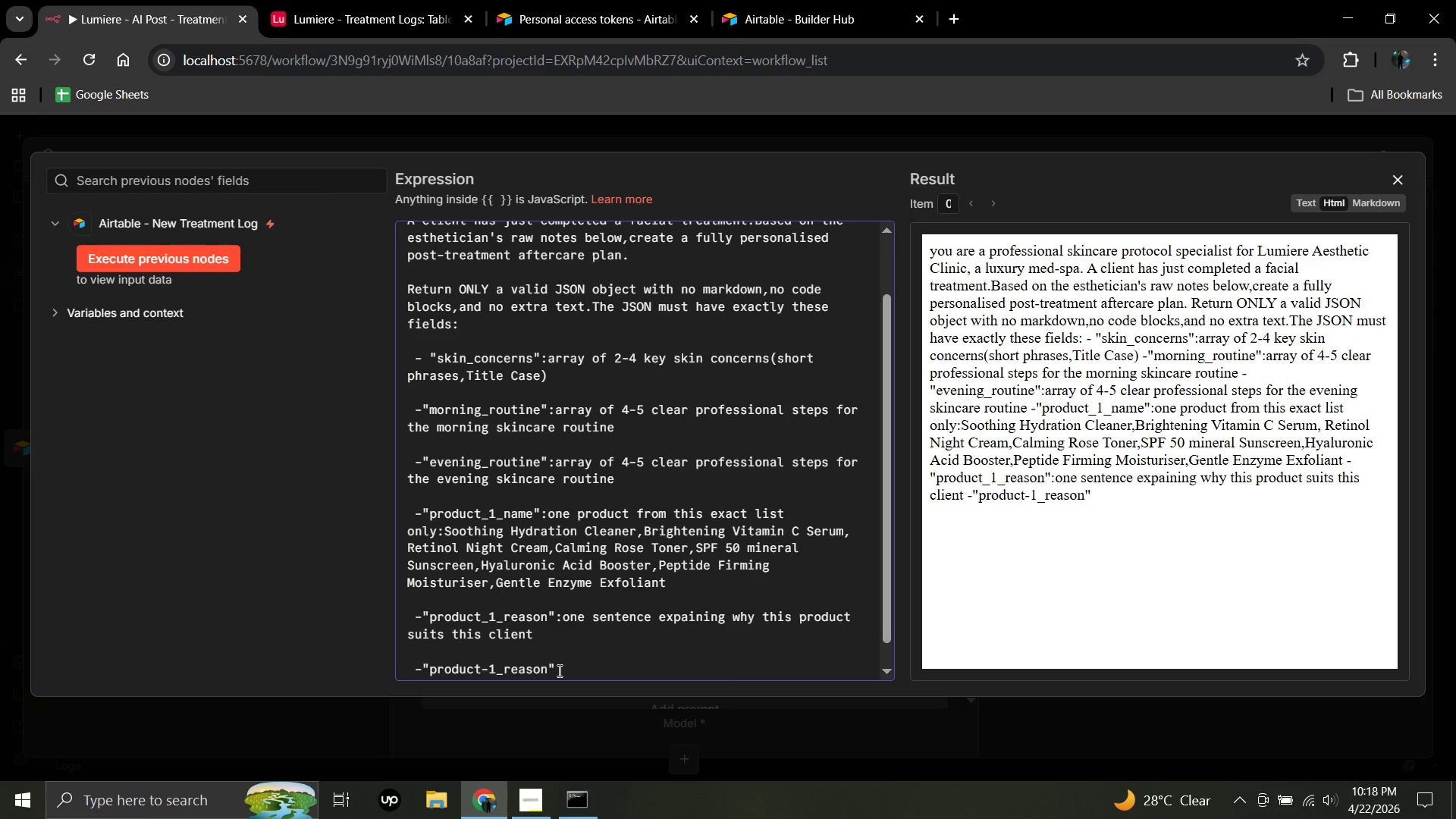 
type(:one sentence exp)
 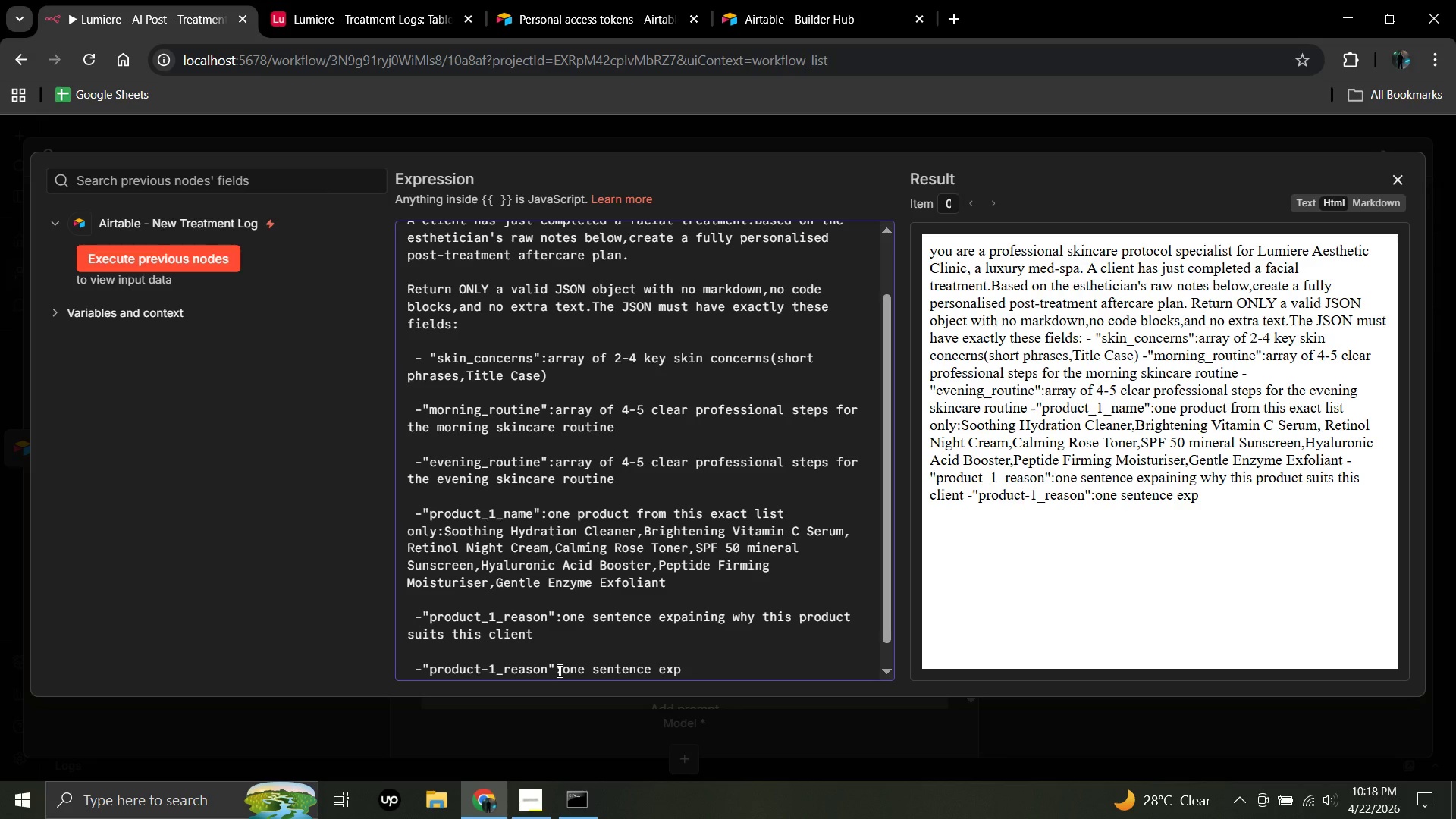 
type(laining)
 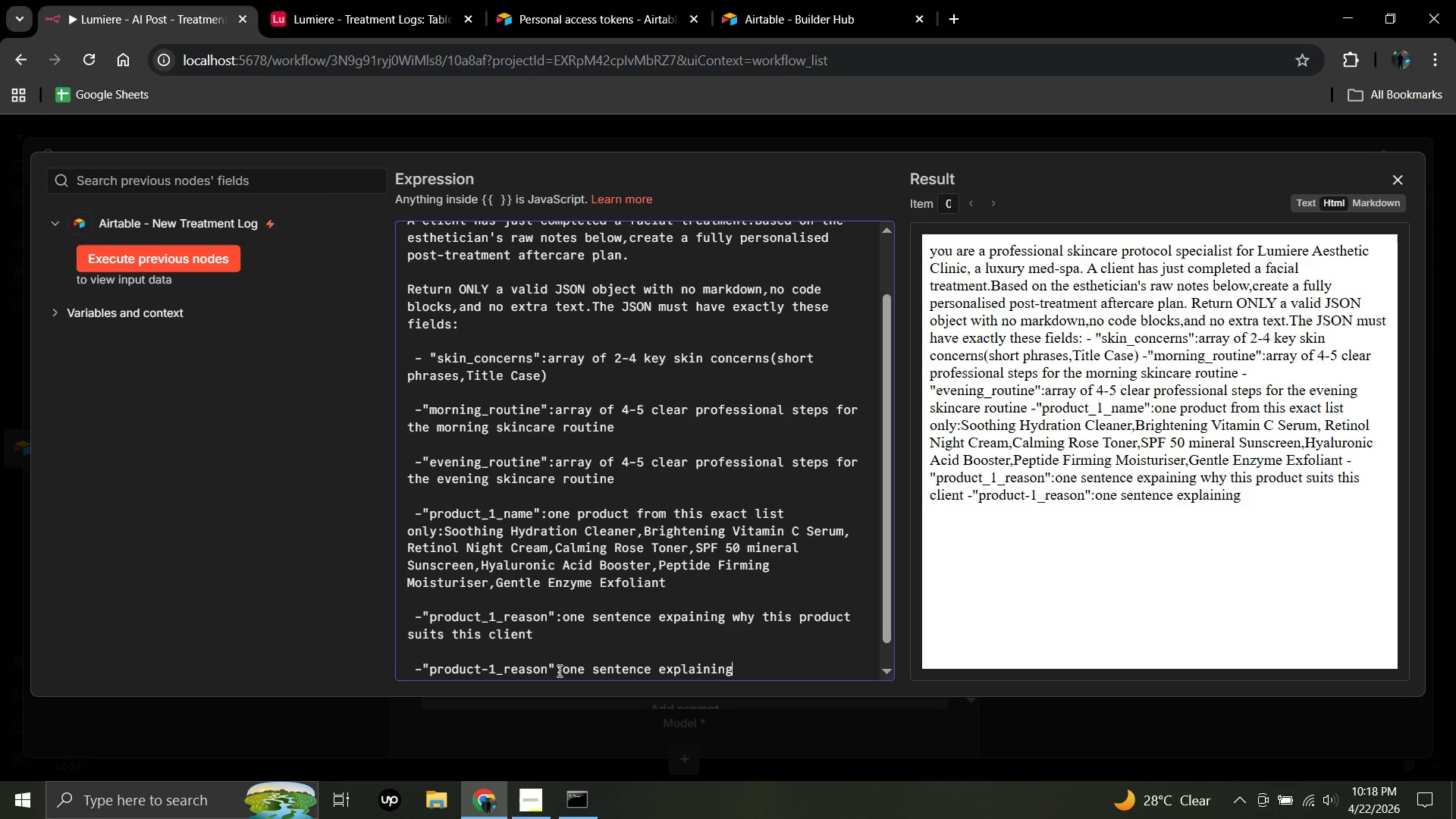 
wait(12.78)
 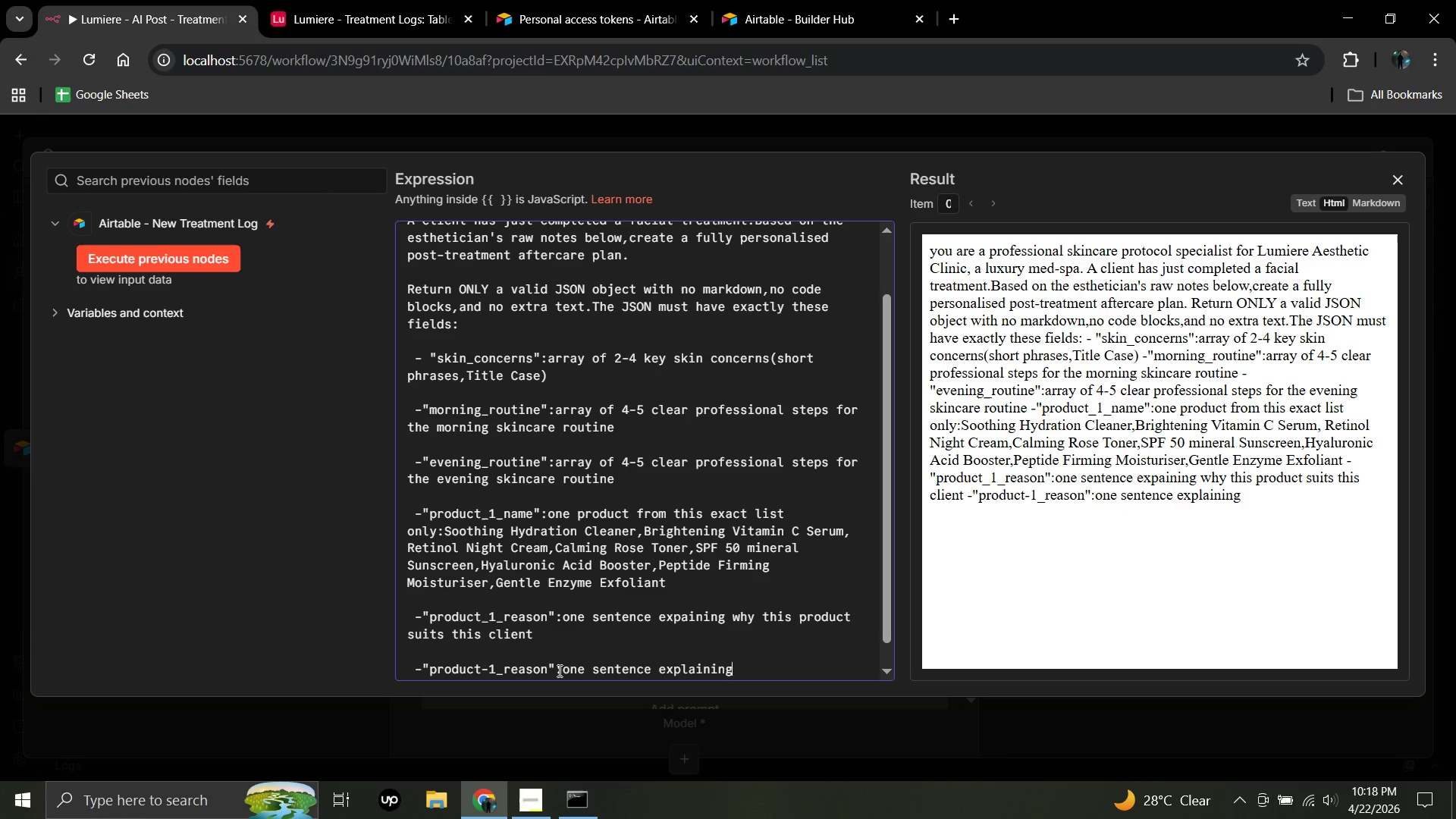 
type( why this product)
 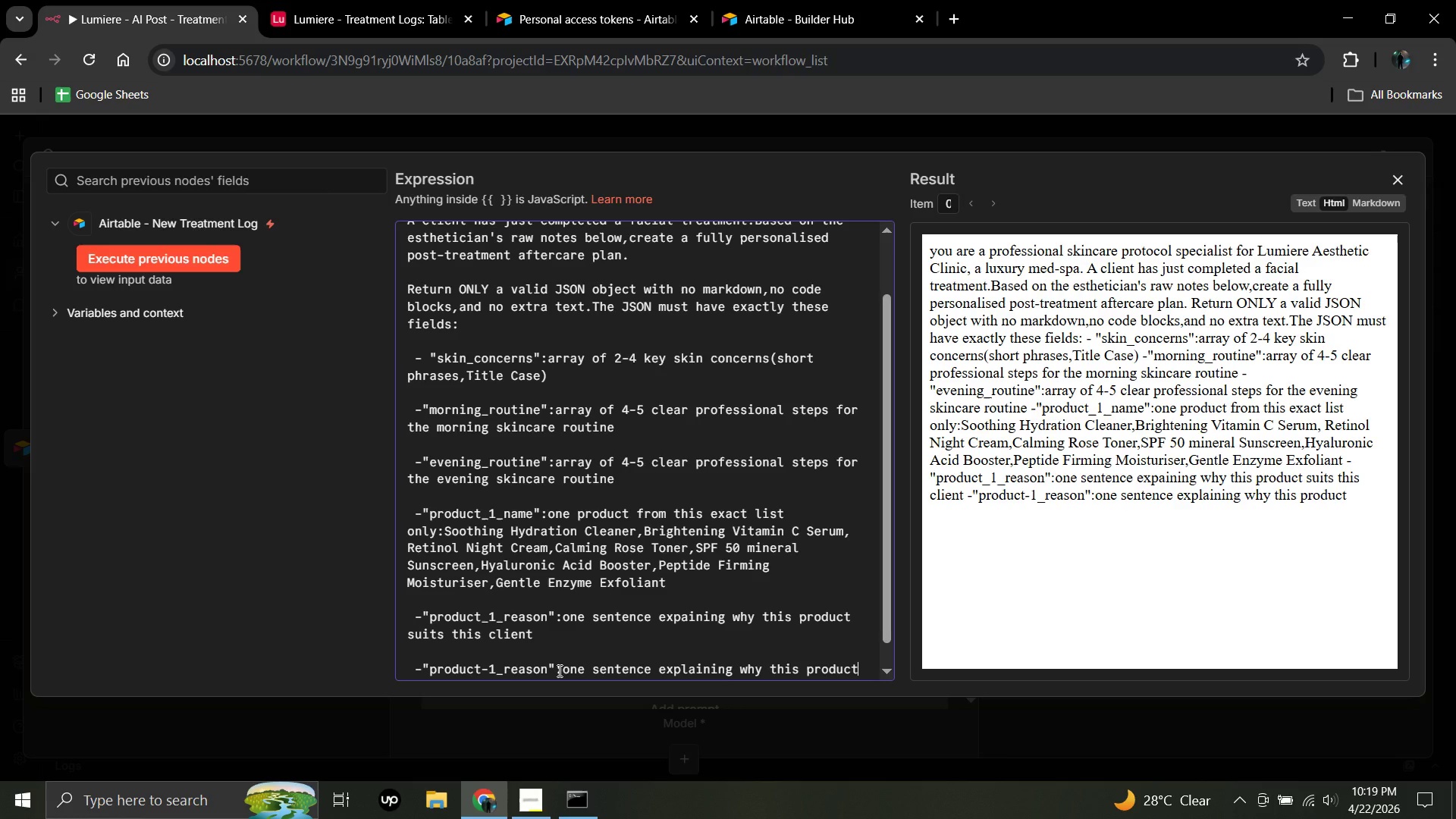 
wait(44.3)
 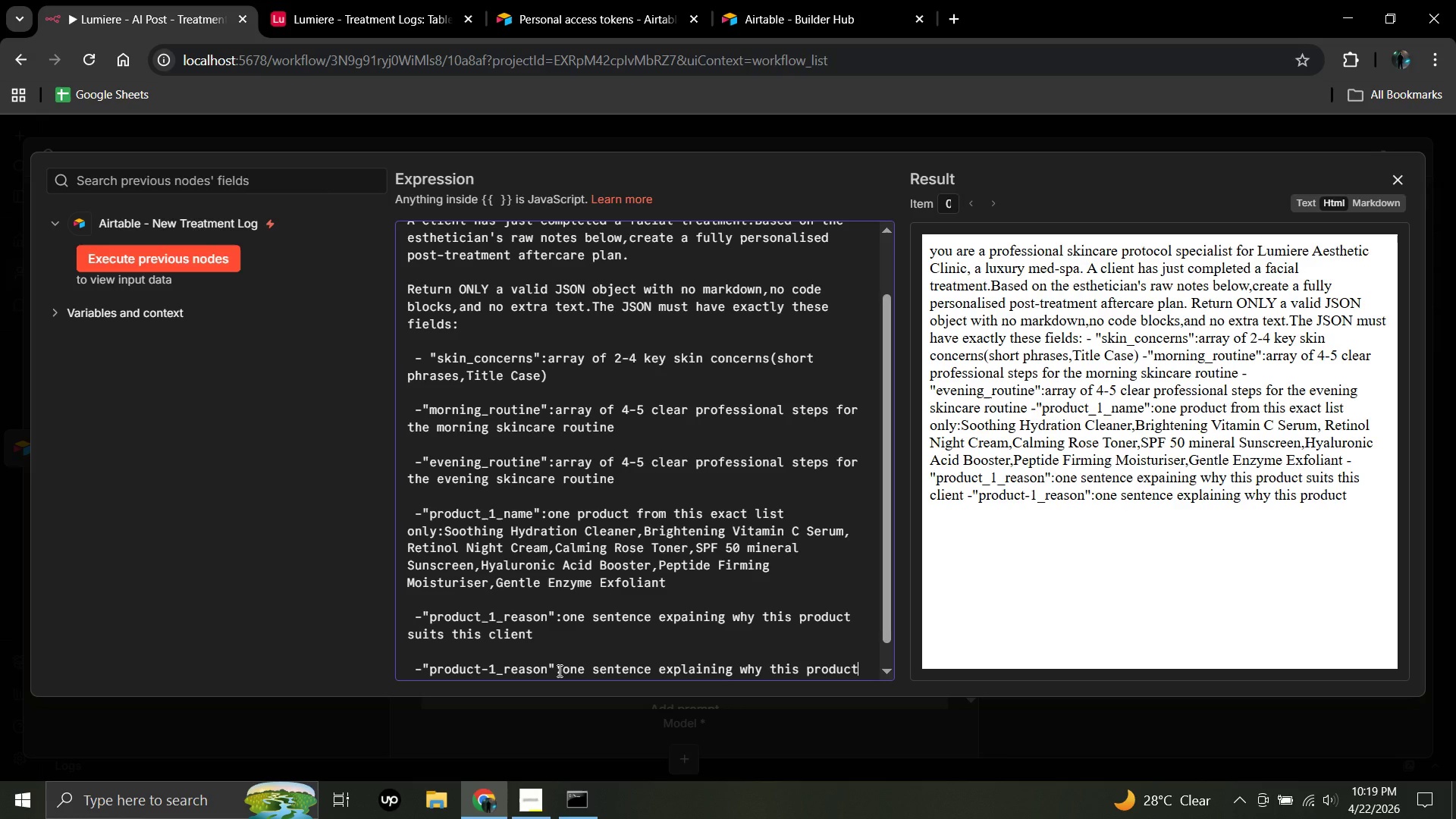 
left_click([817, 579])
 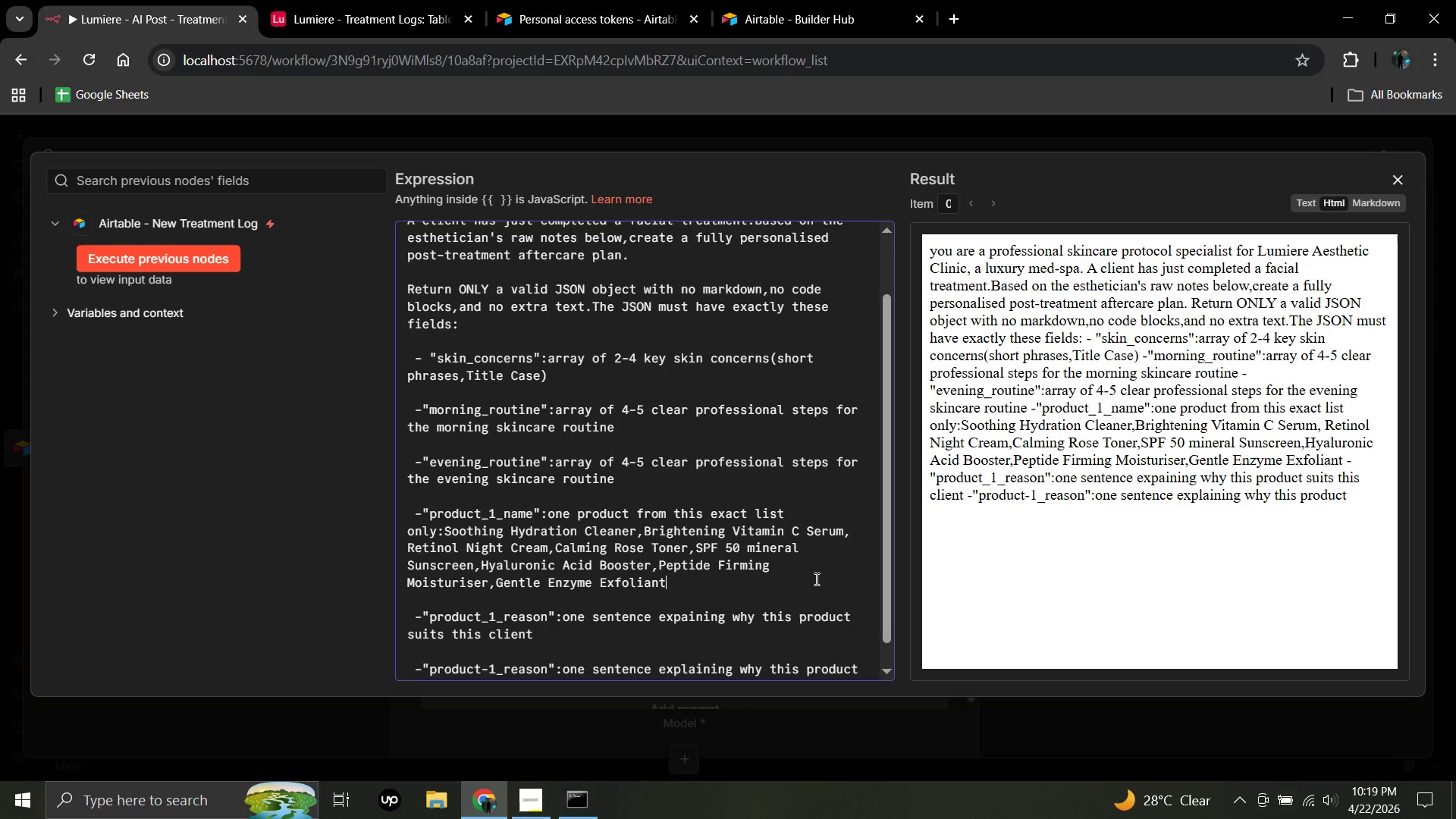 
scroll: coordinate [815, 579], scroll_direction: down, amount: 3.0
 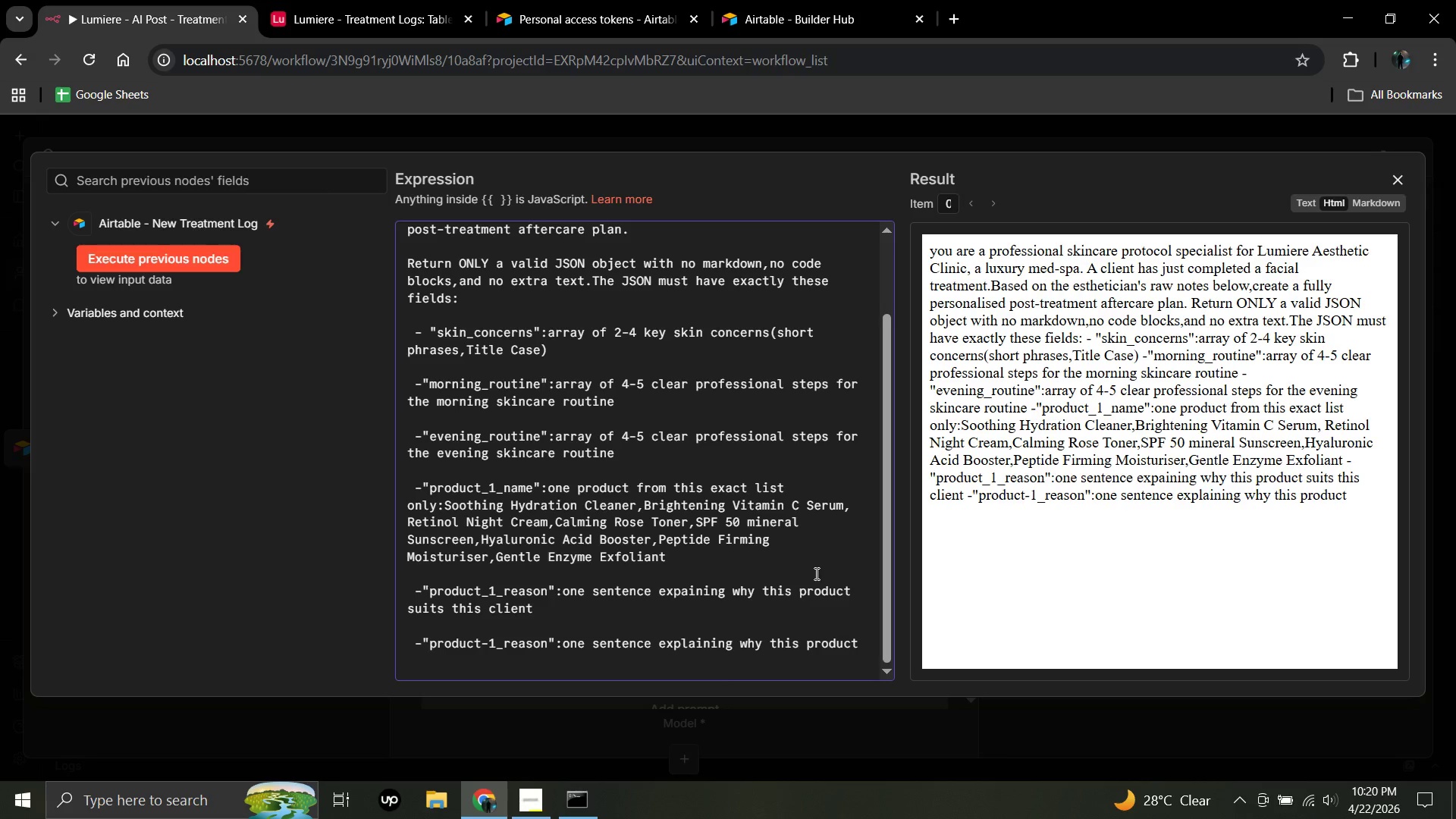 
wait(10.7)
 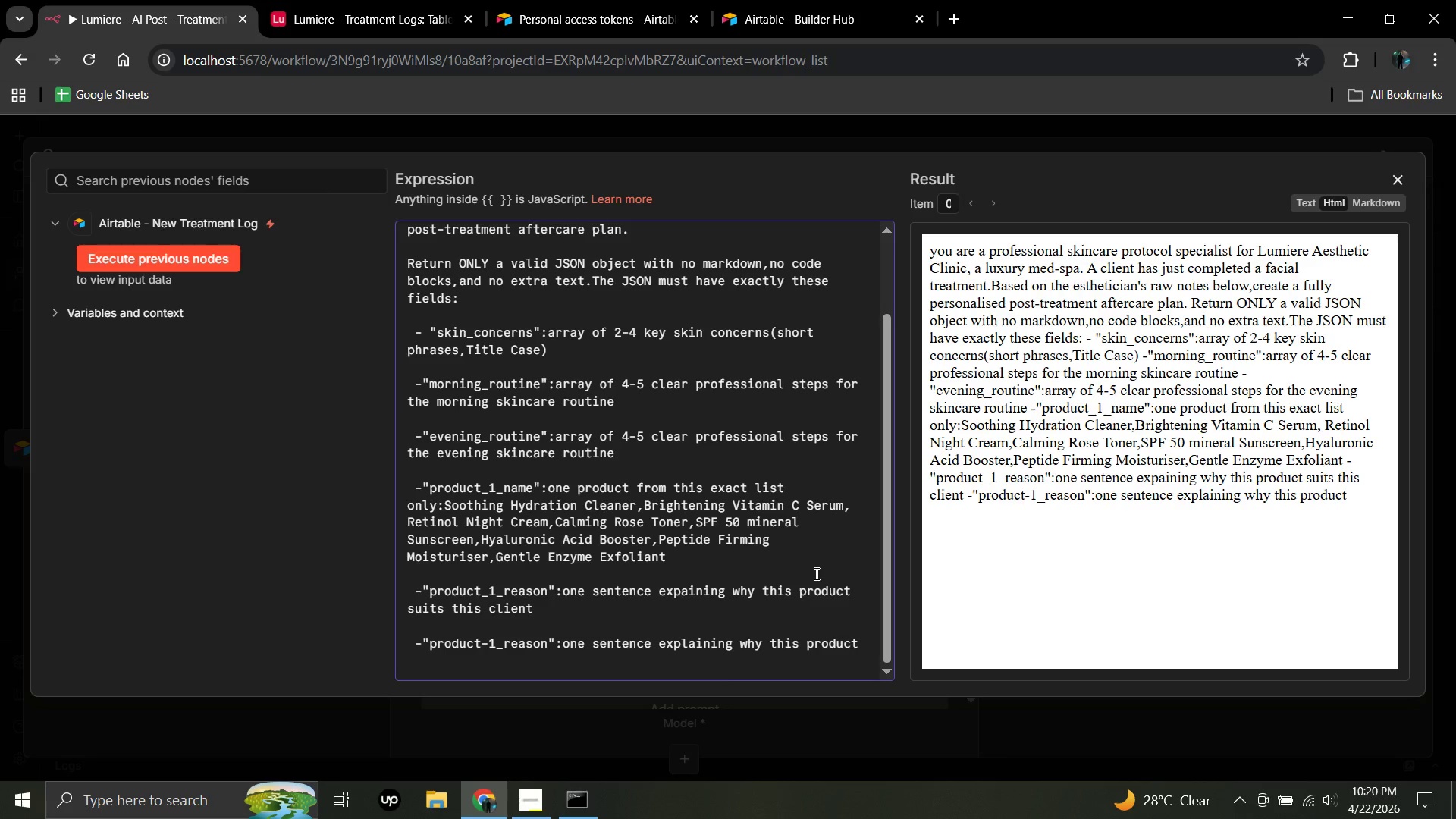 
left_click([496, 643])
 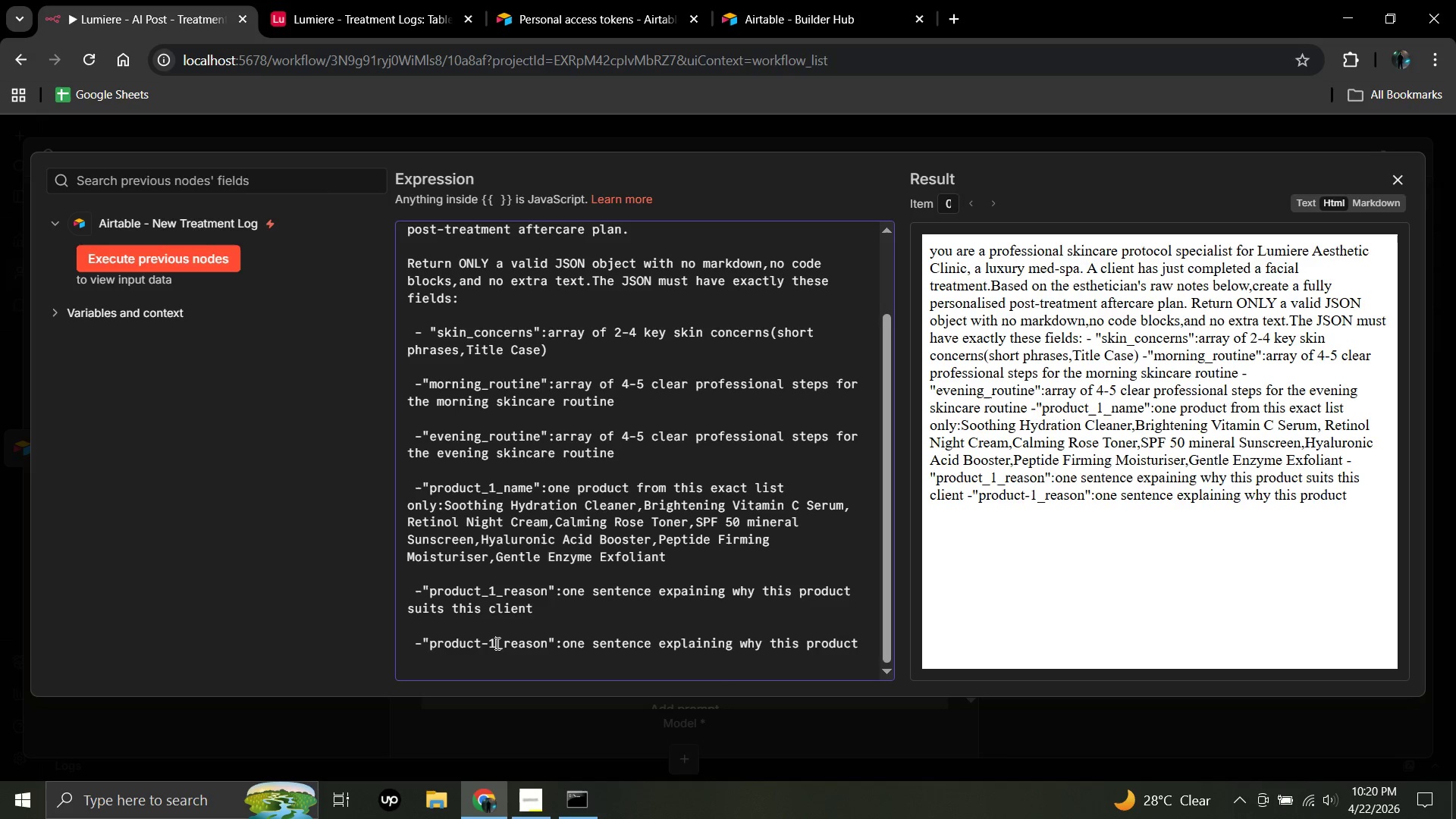 
key(Backspace)
 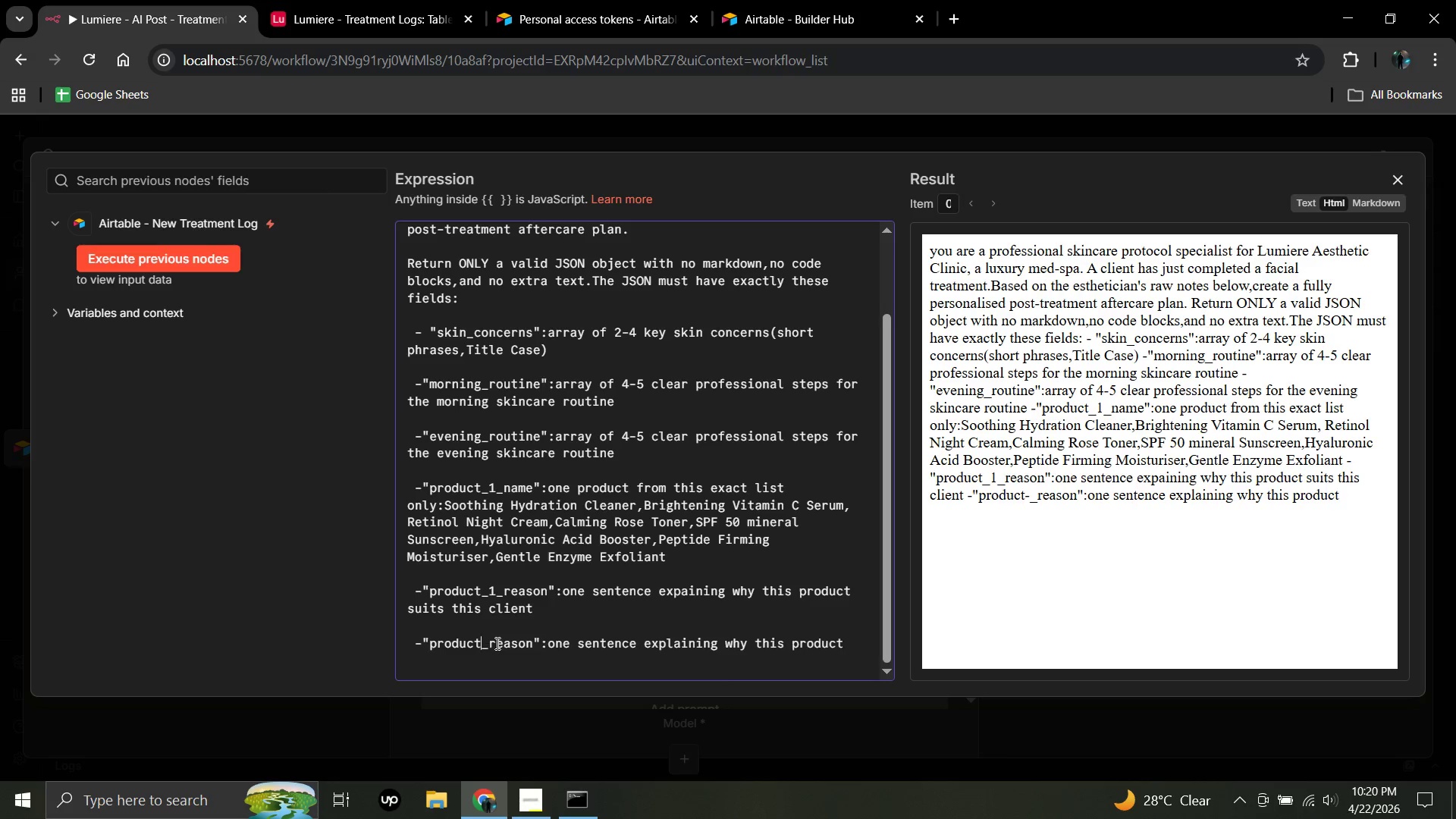 
key(Backspace)
 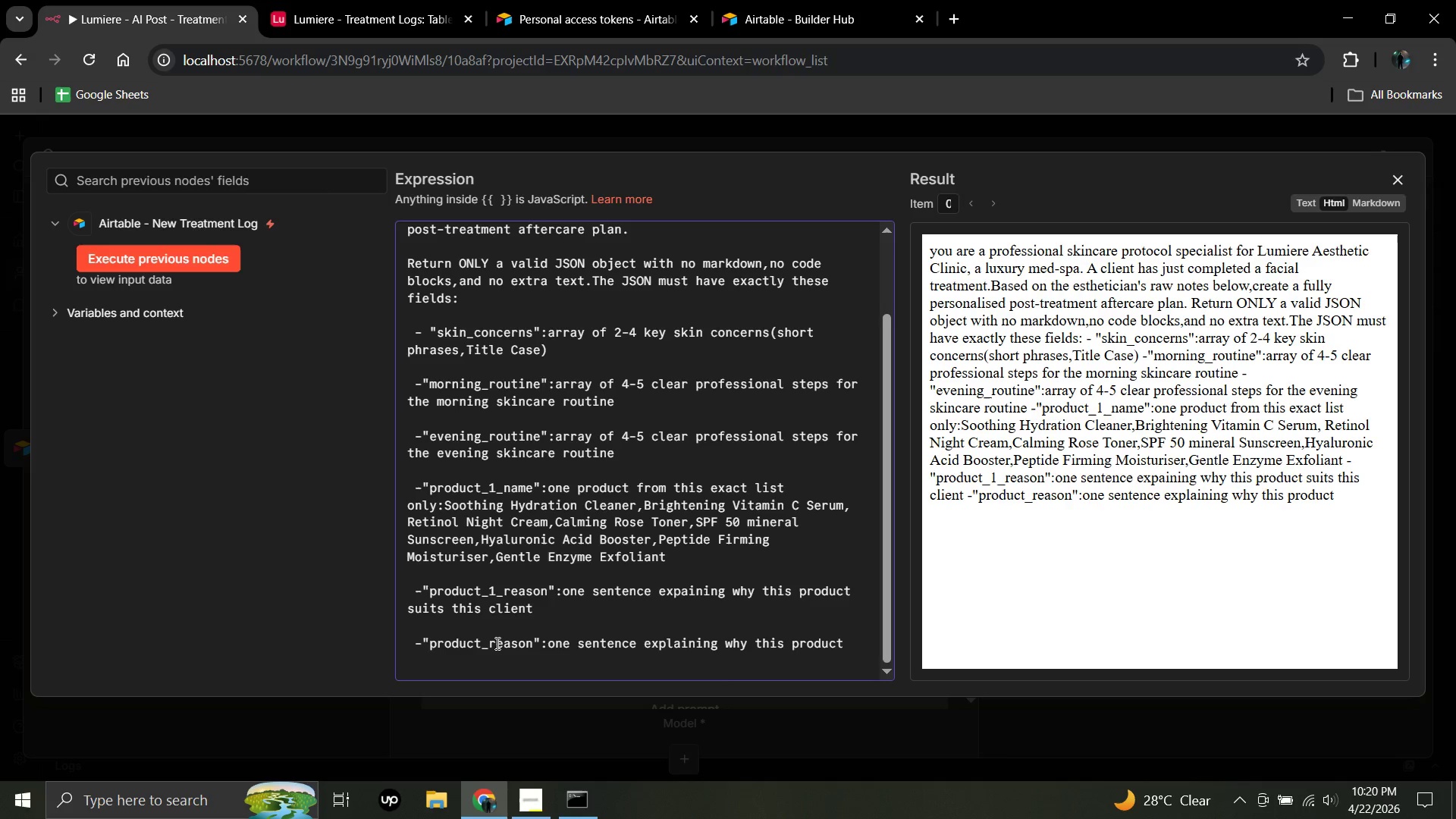 
key(Shift+Minus)
 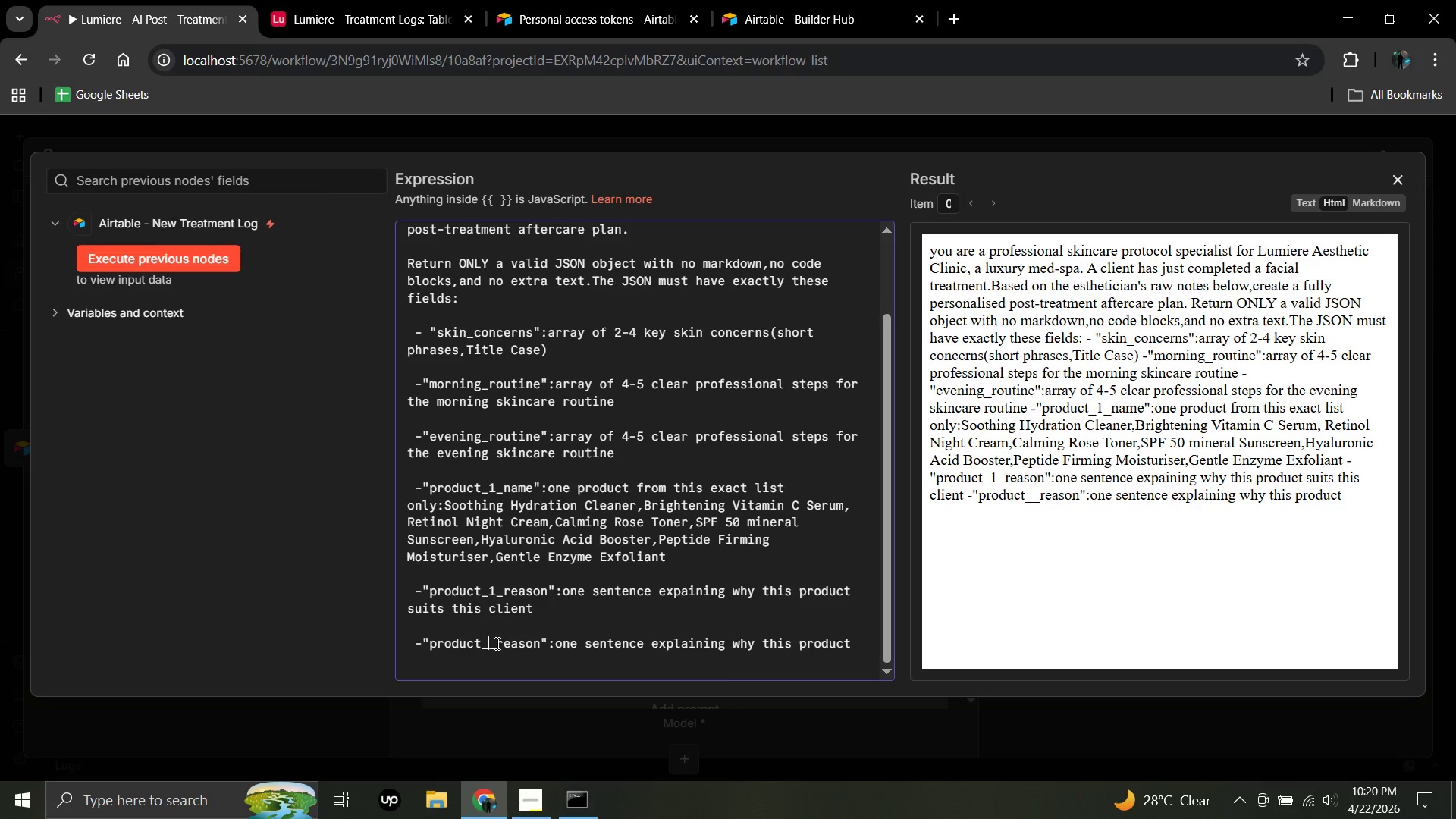 
key(2)
 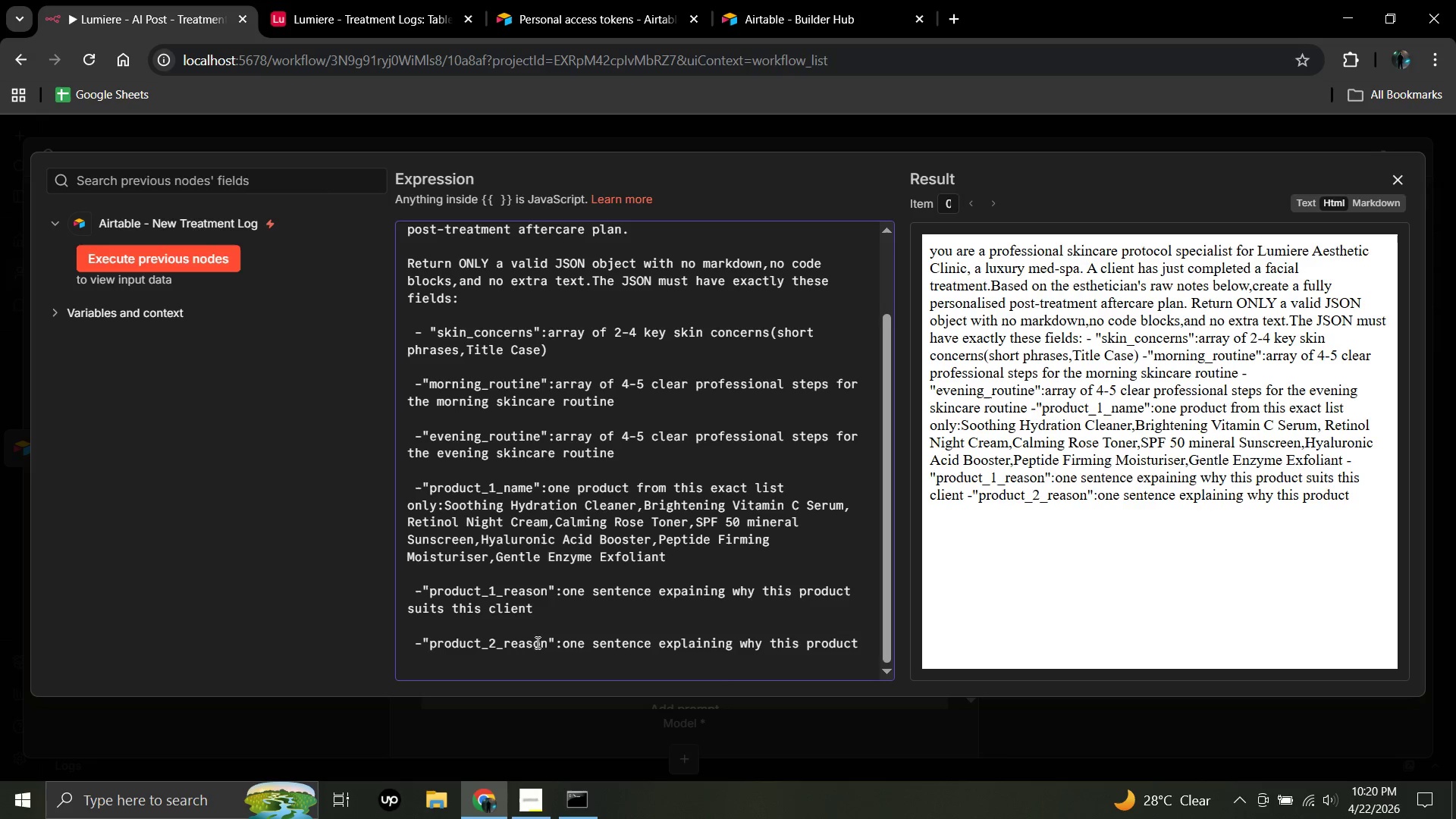 
wait(6.66)
 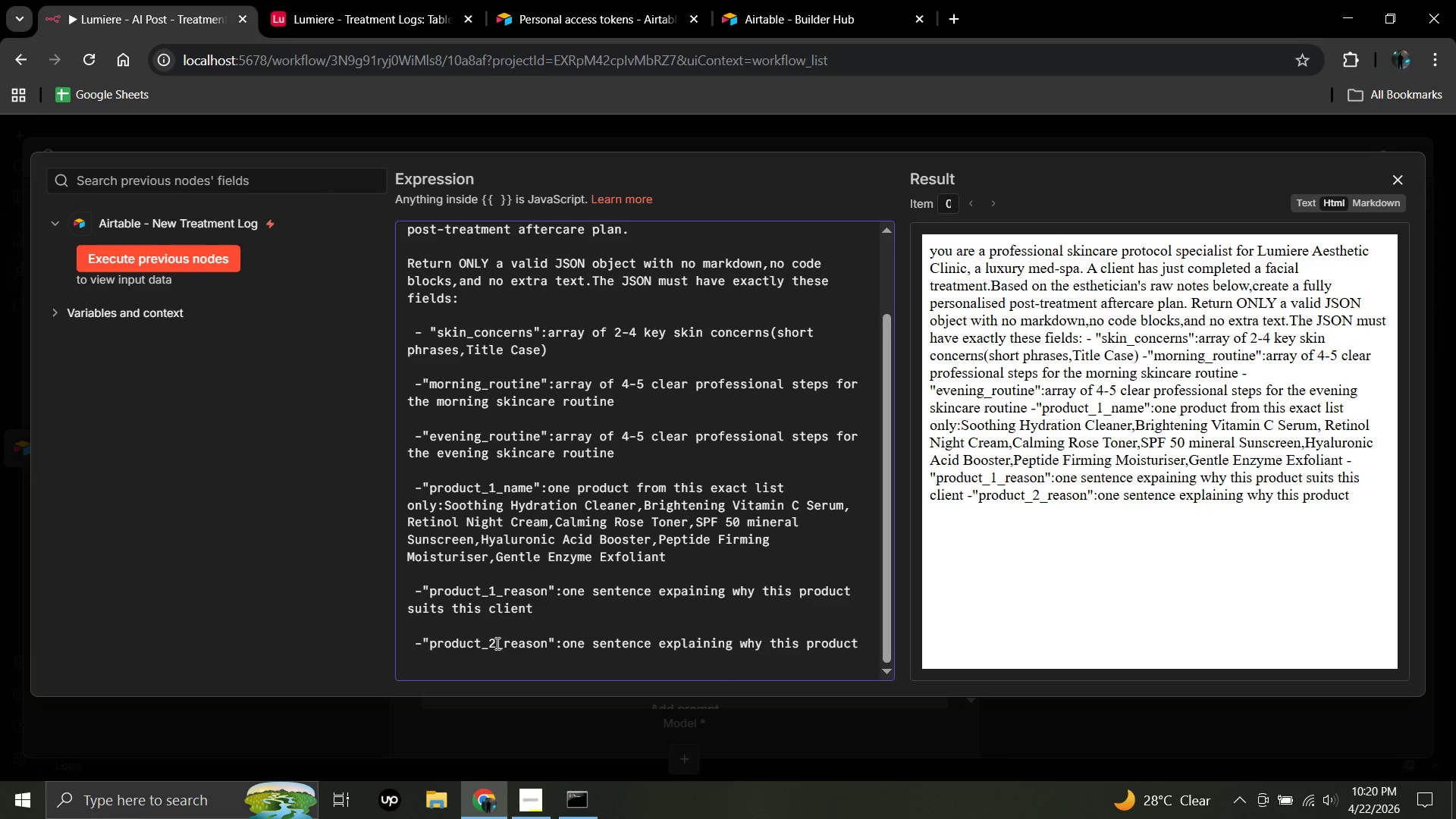 
left_click([546, 642])
 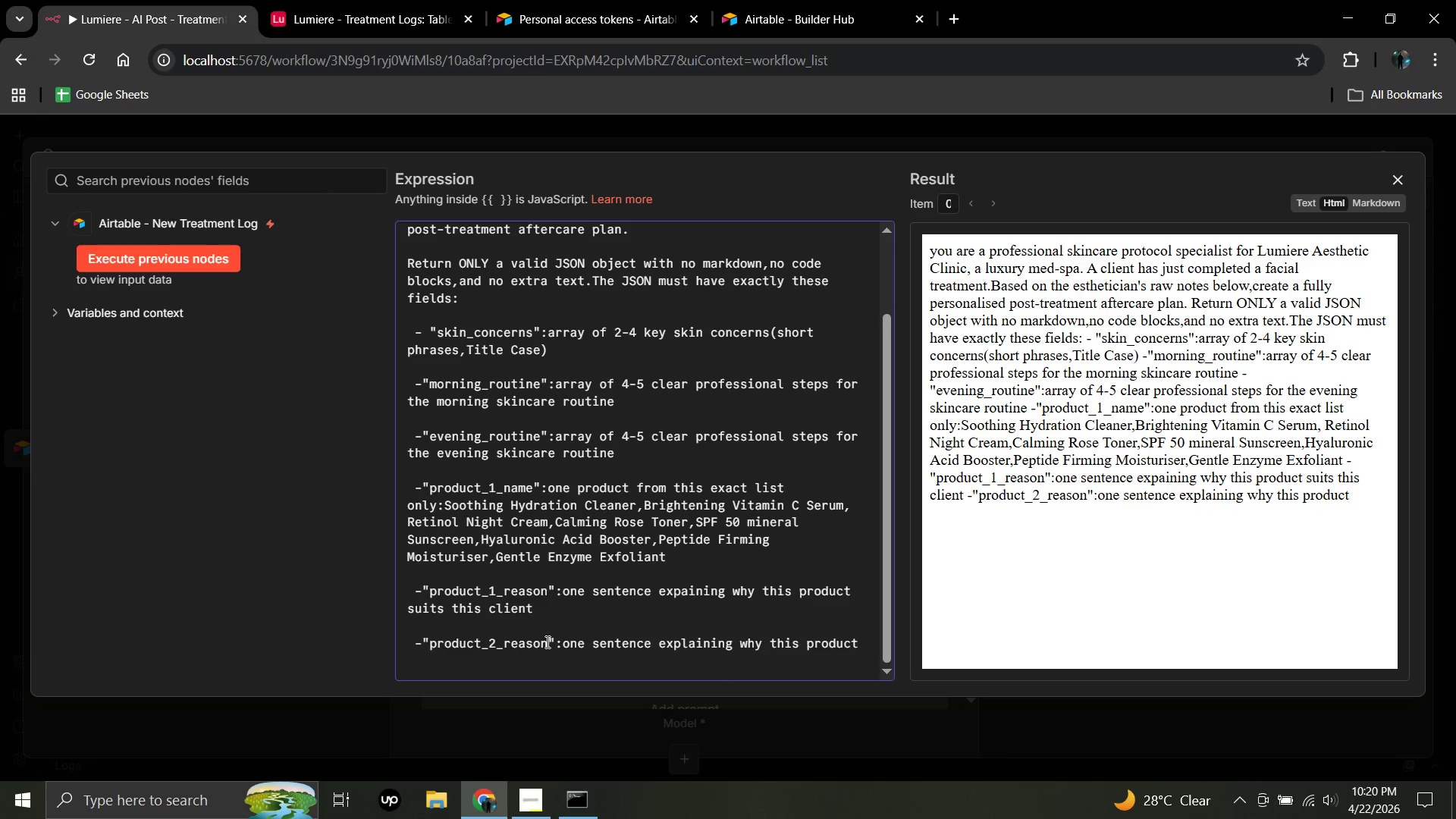 
key(Backspace)
key(Backspace)
key(Backspace)
key(Backspace)
key(Backspace)
key(Backspace)
type(name)
 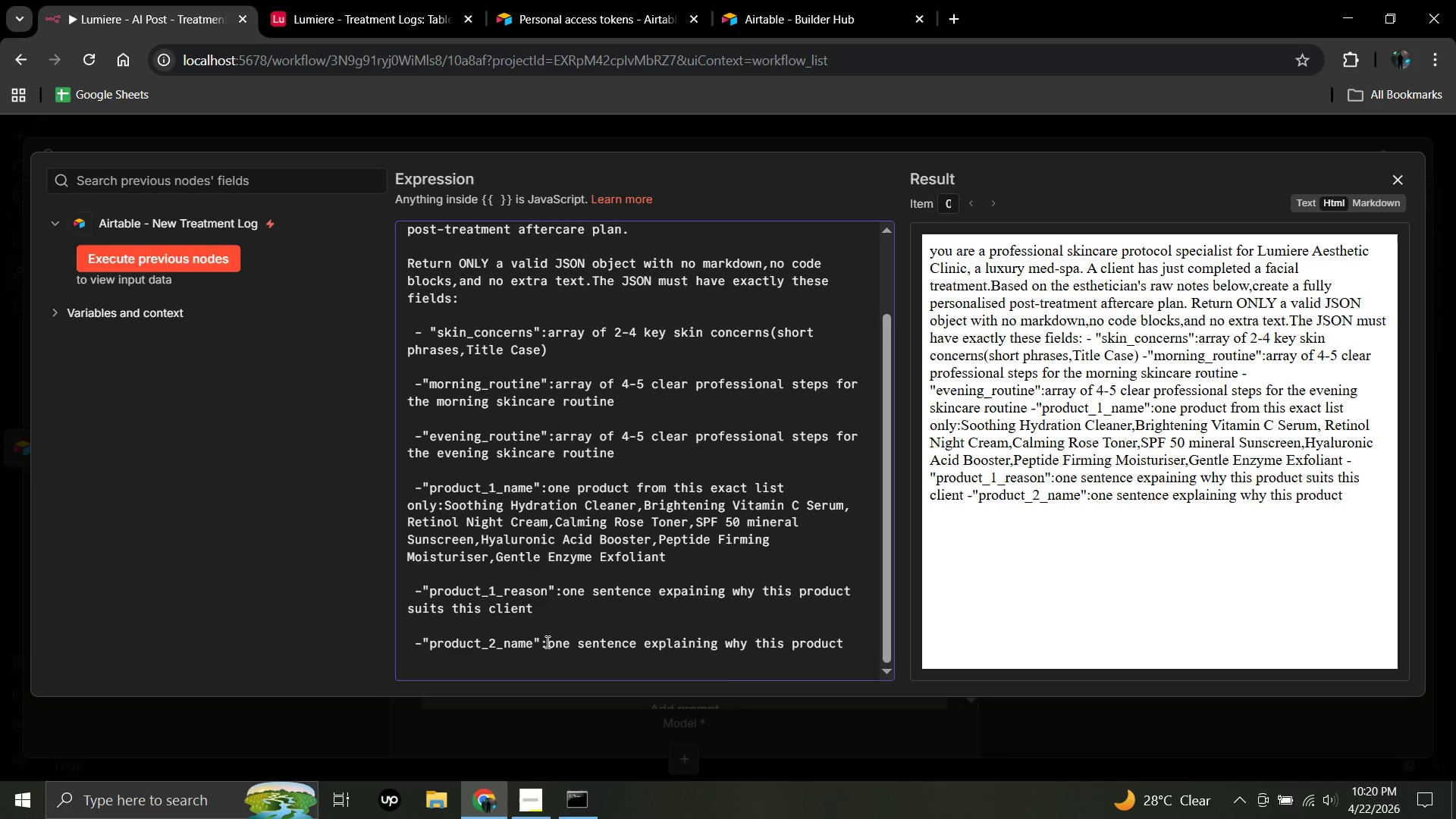 
wait(9.0)
 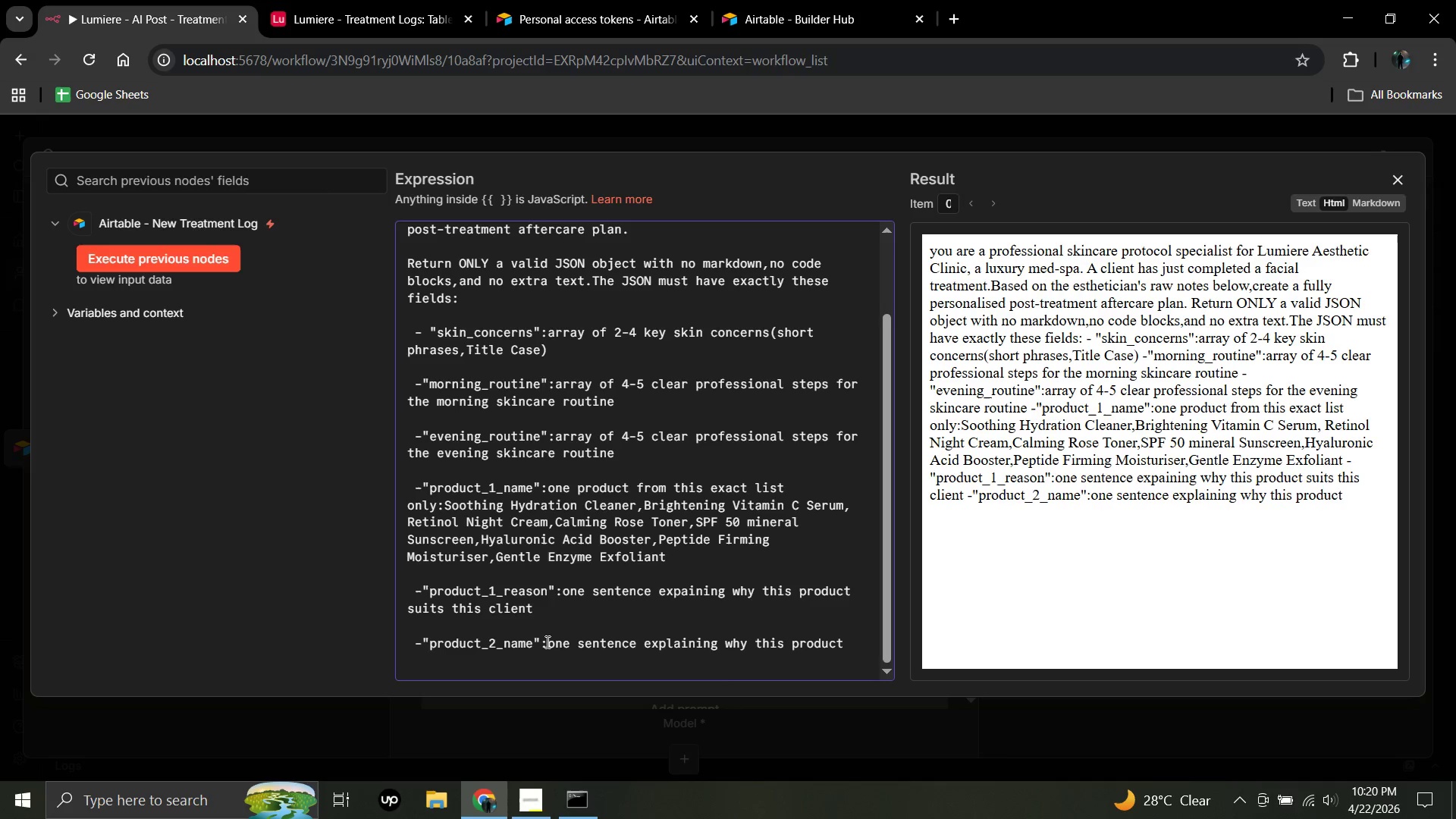 
left_click([849, 639])
 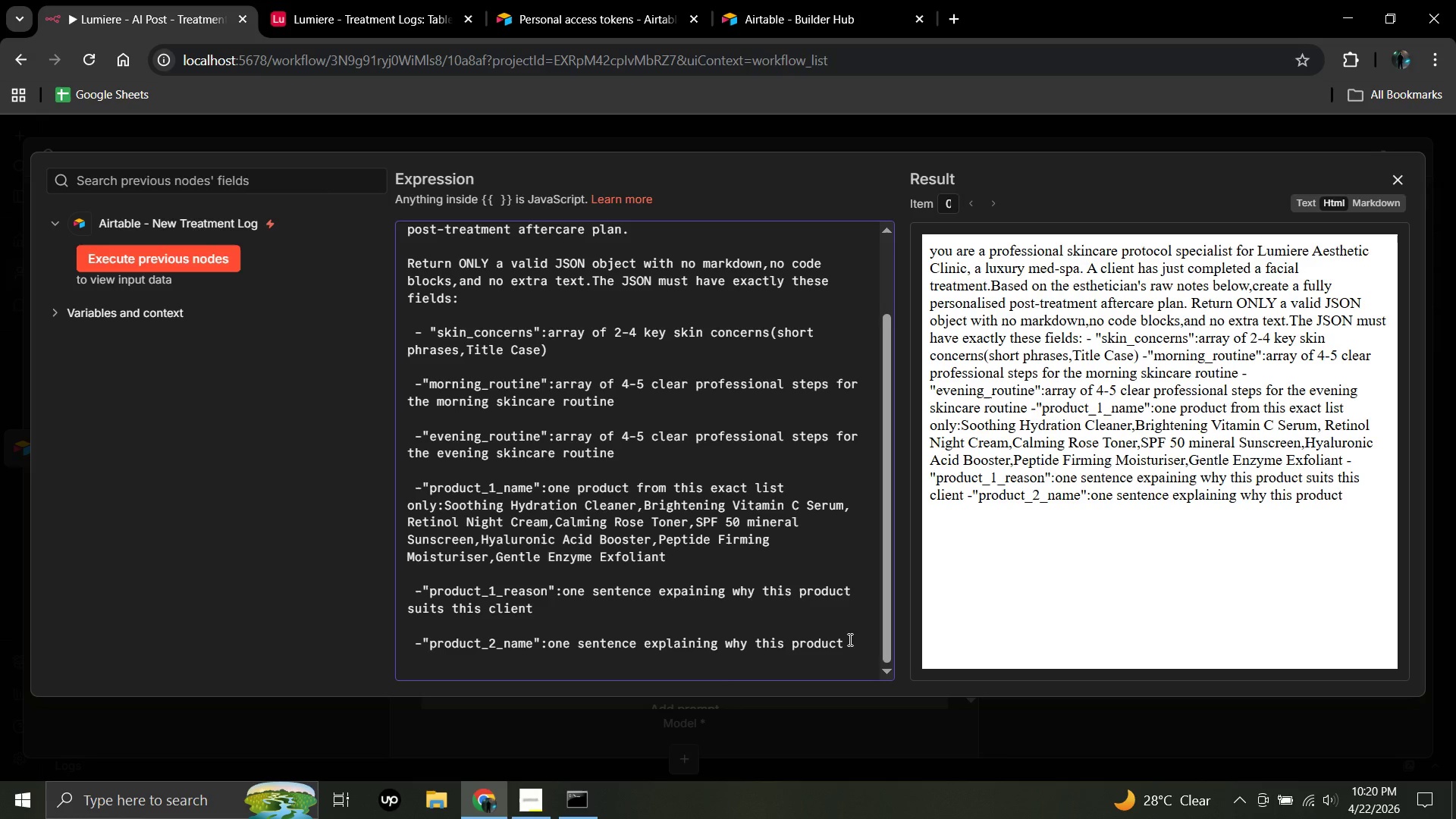 
key(Backspace)
 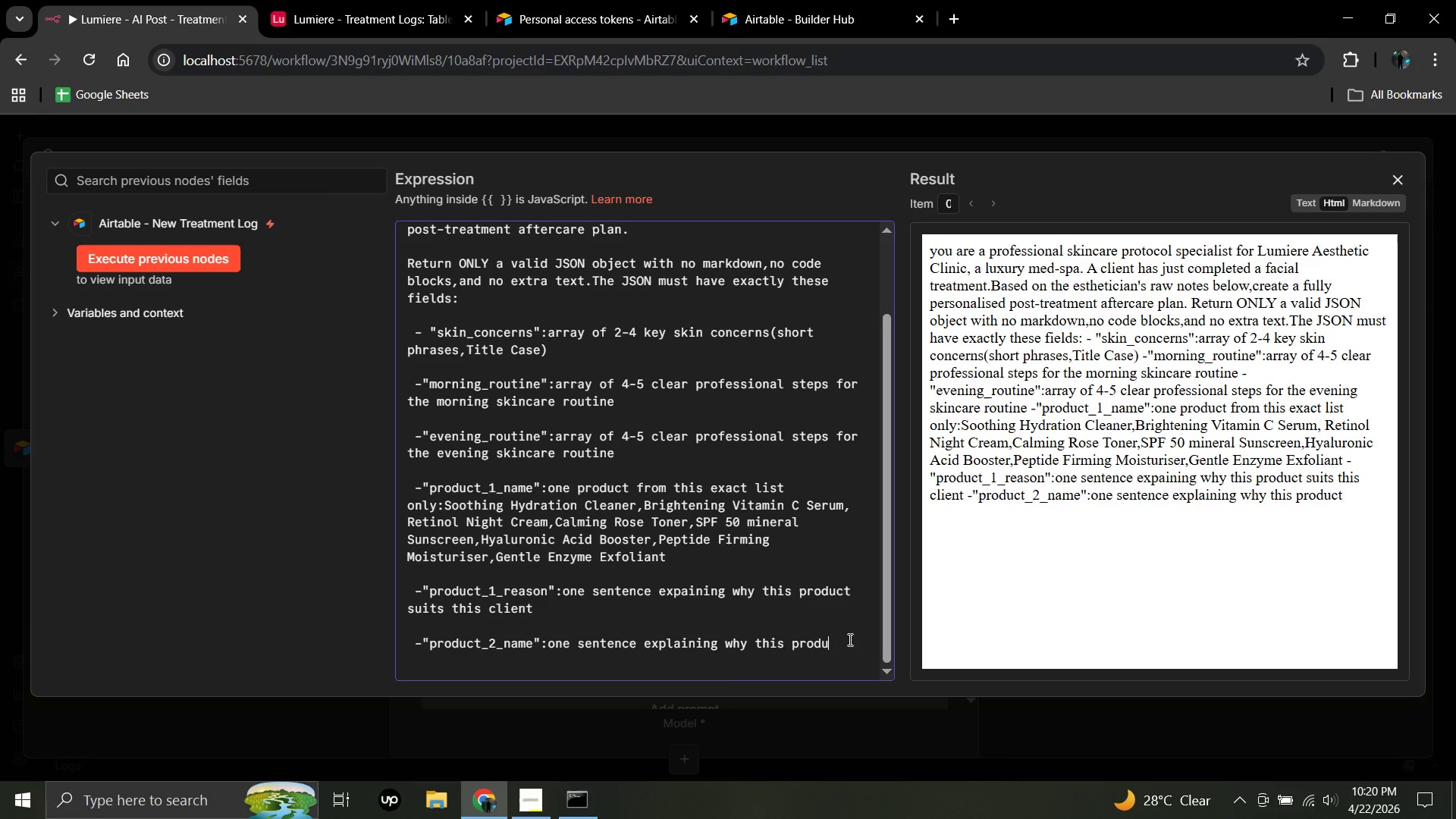 
key(Backspace)
 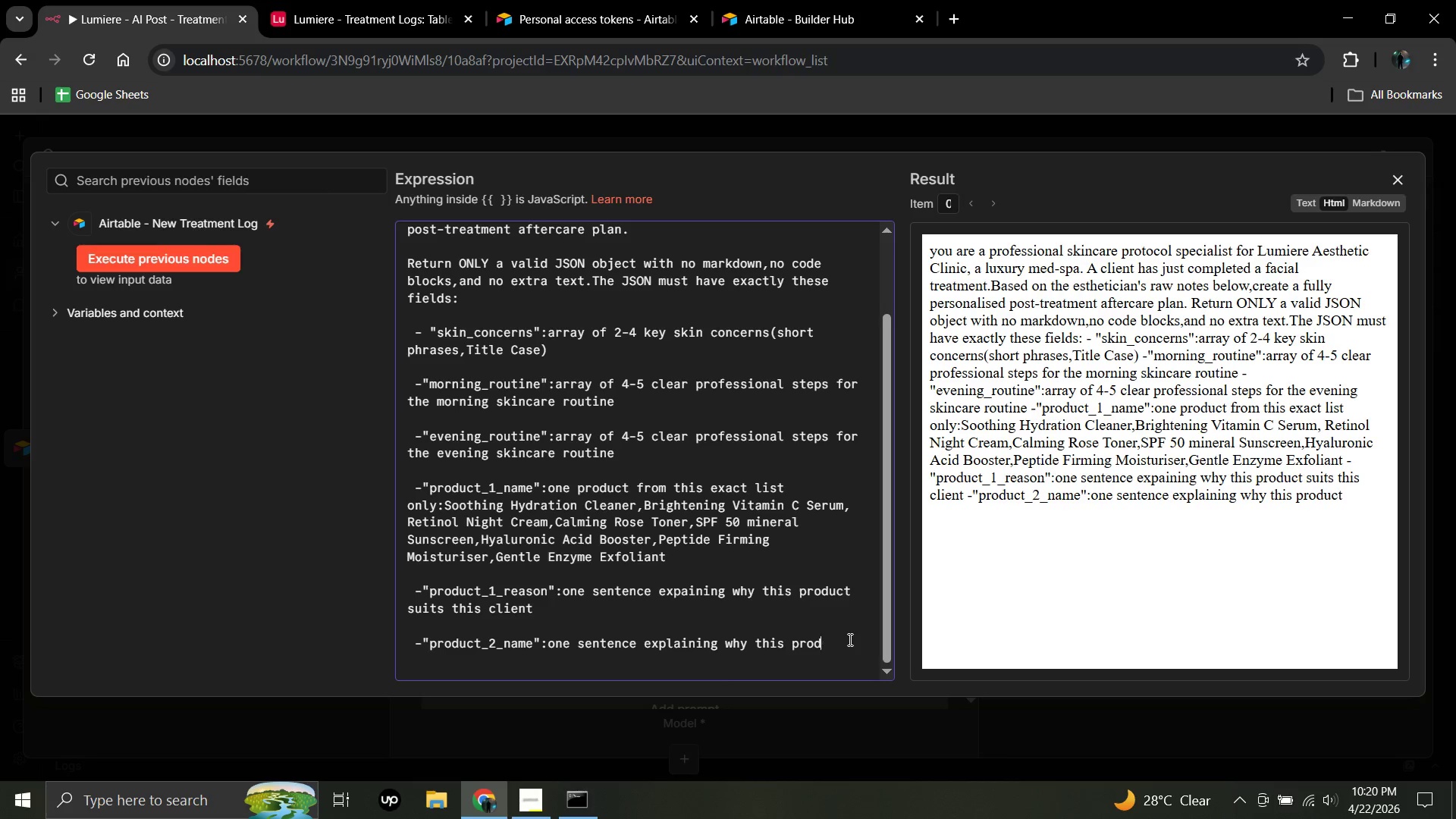 
key(Backspace)
 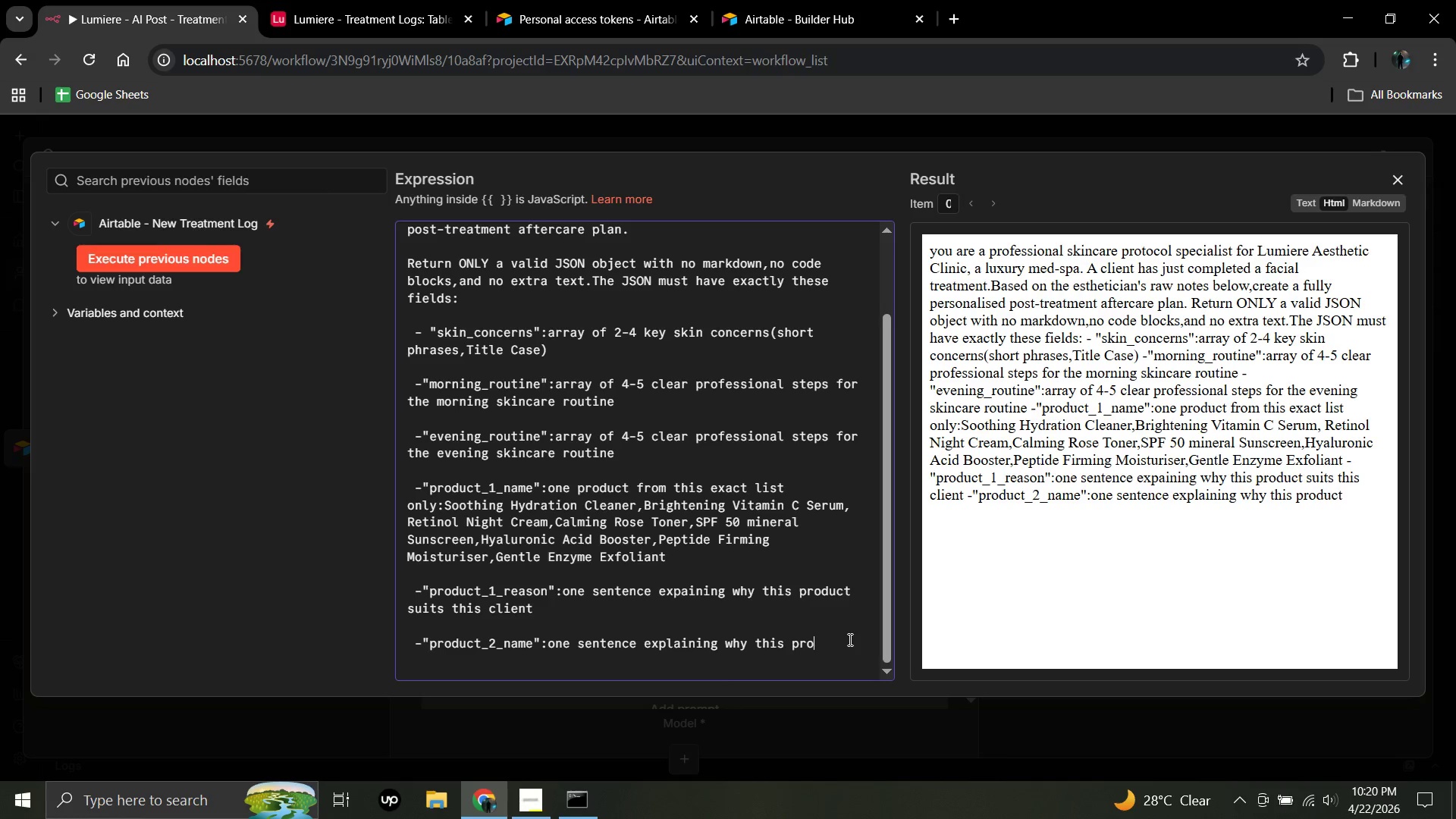 
key(Backspace)
 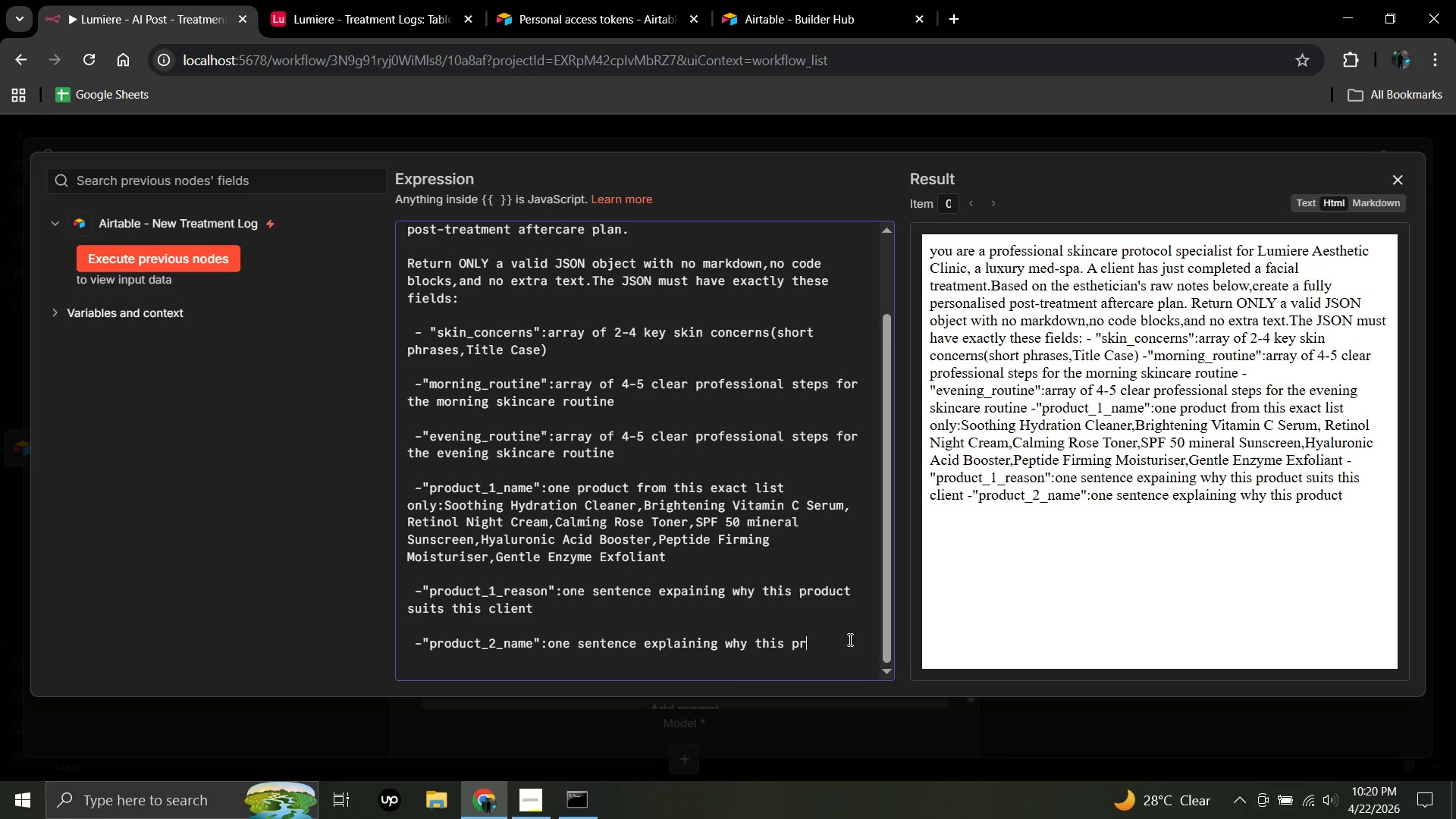 
key(Backspace)
 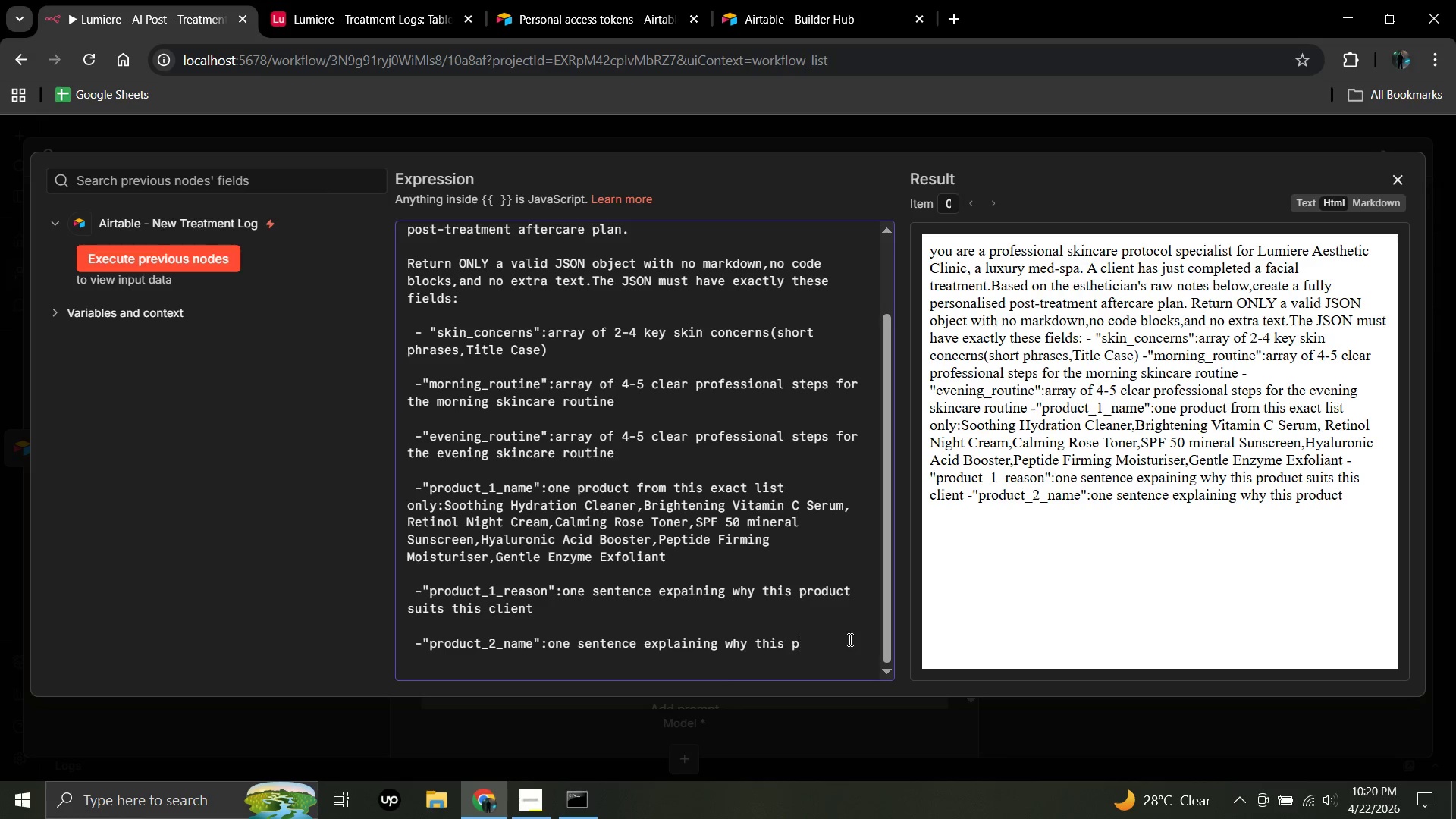 
key(Backspace)
 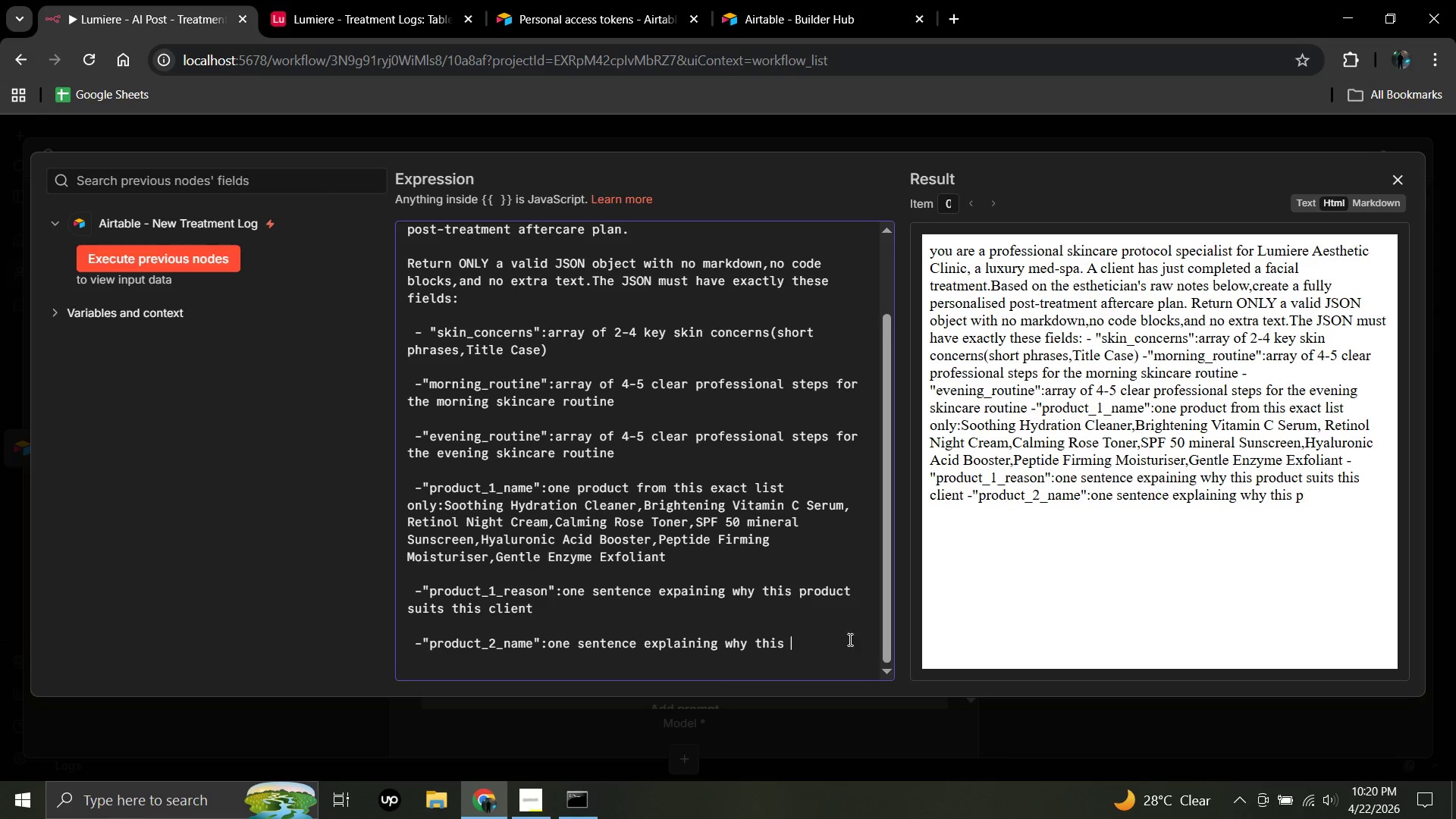 
key(Backspace)
 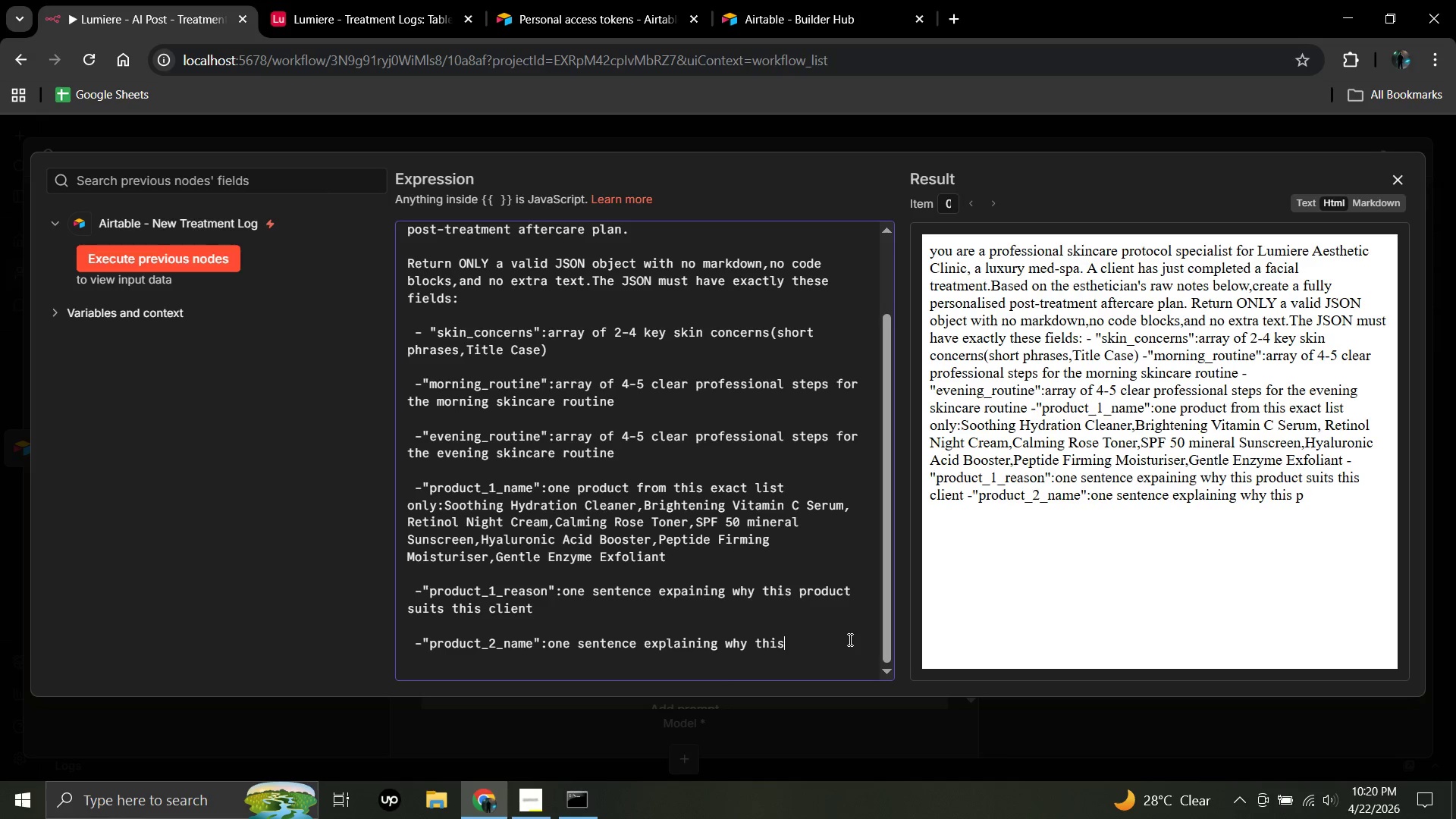 
key(Backspace)
 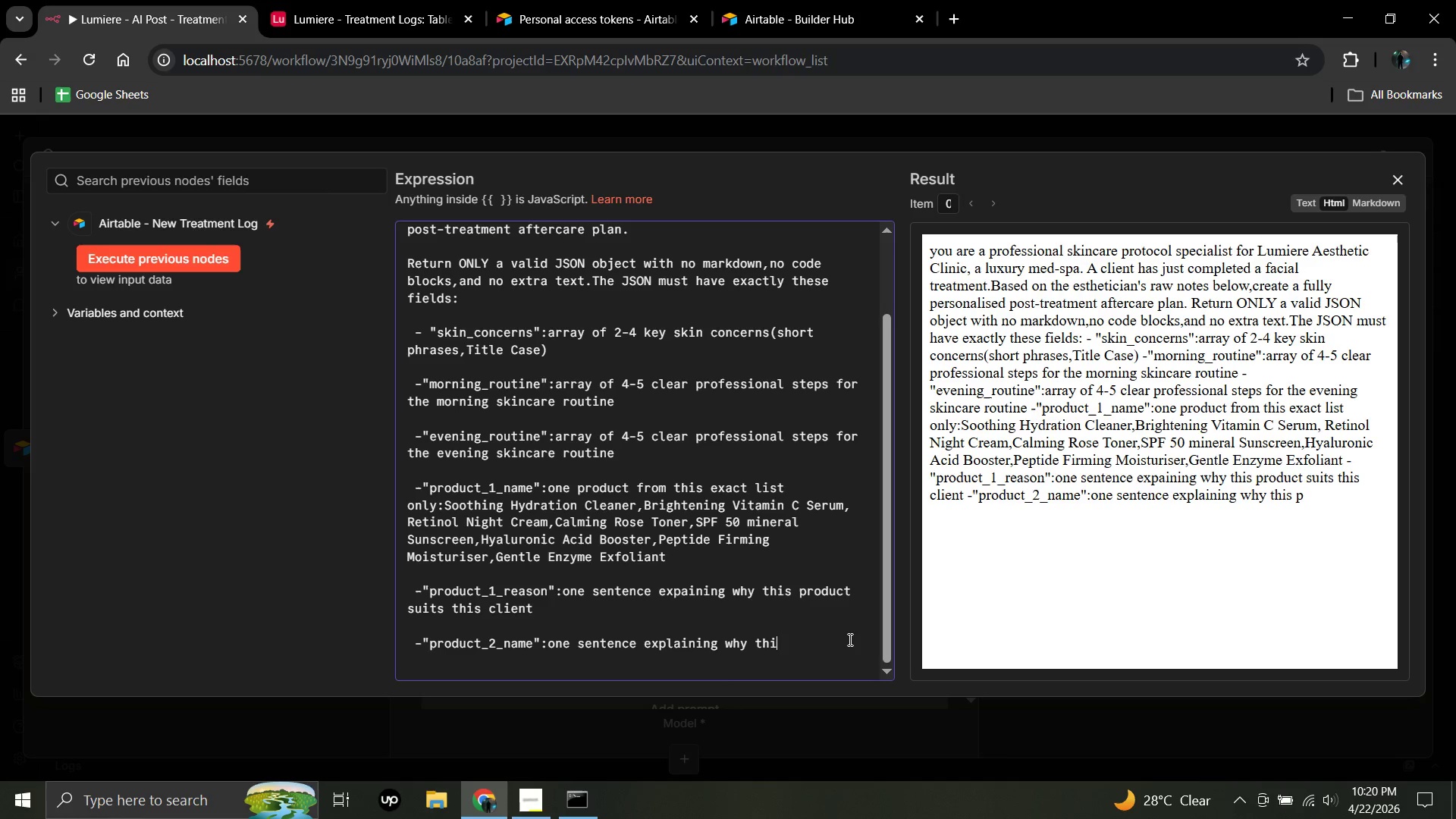 
key(Backspace)
 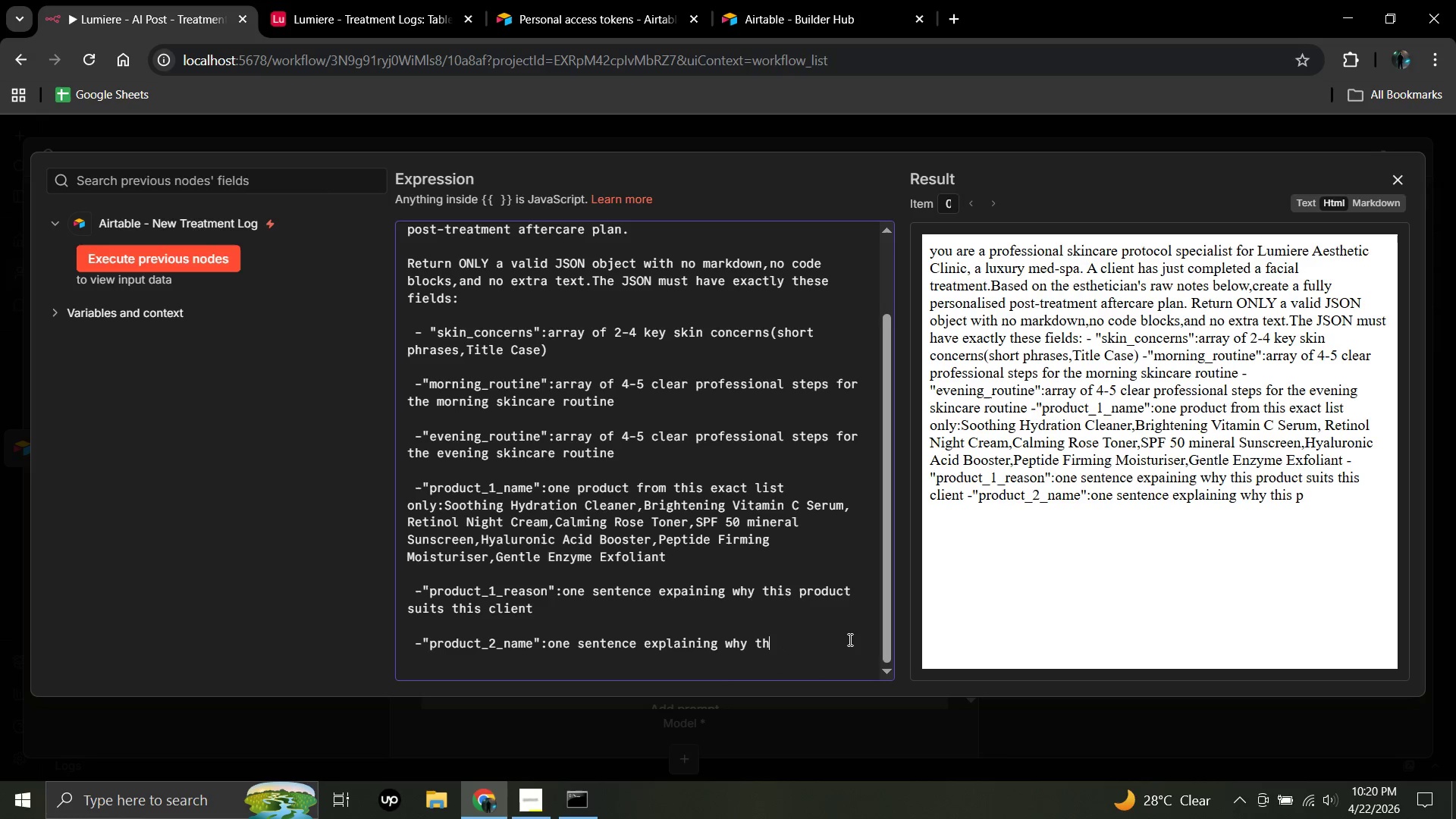 
key(Backspace)
 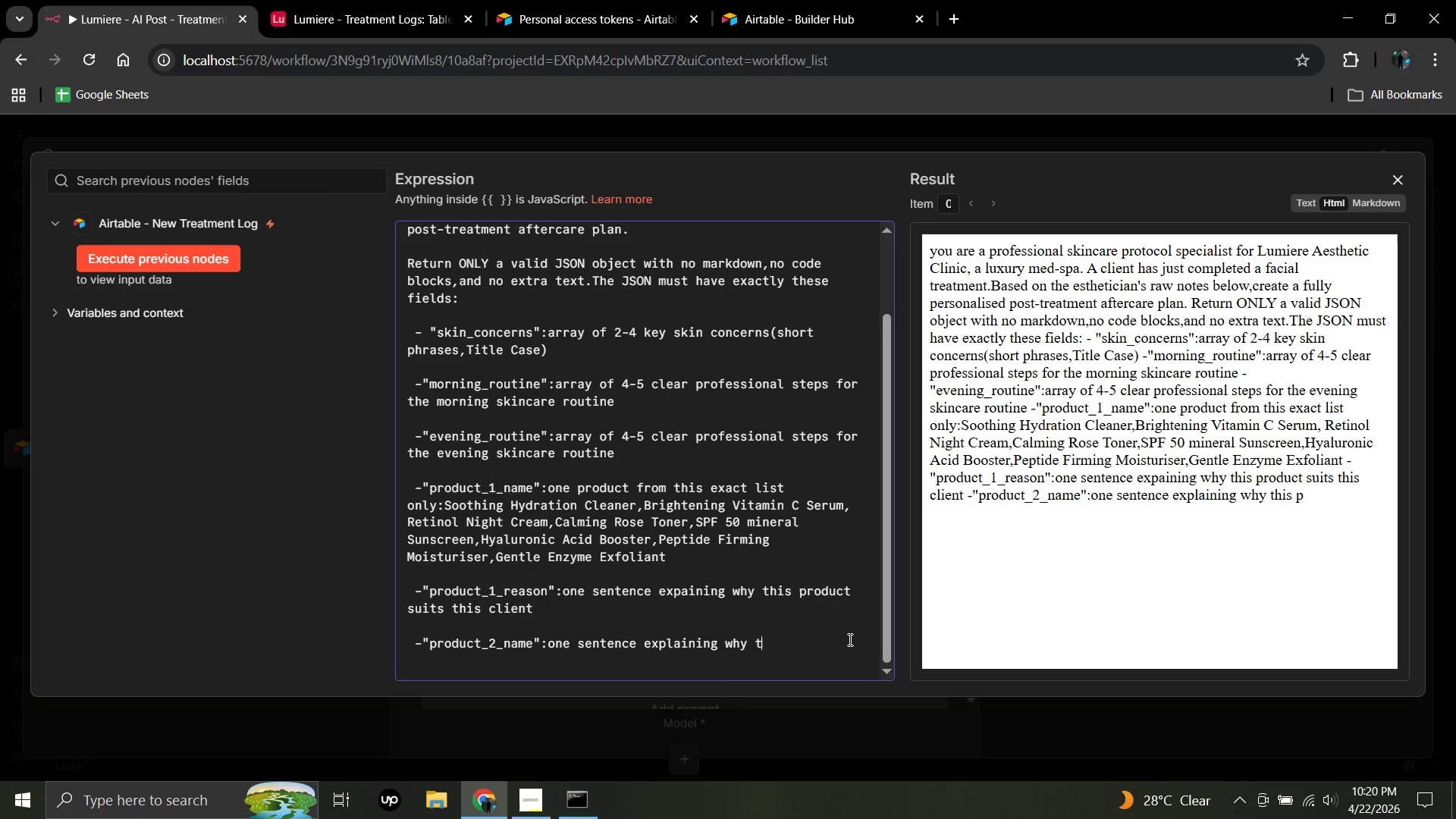 
key(Backspace)
 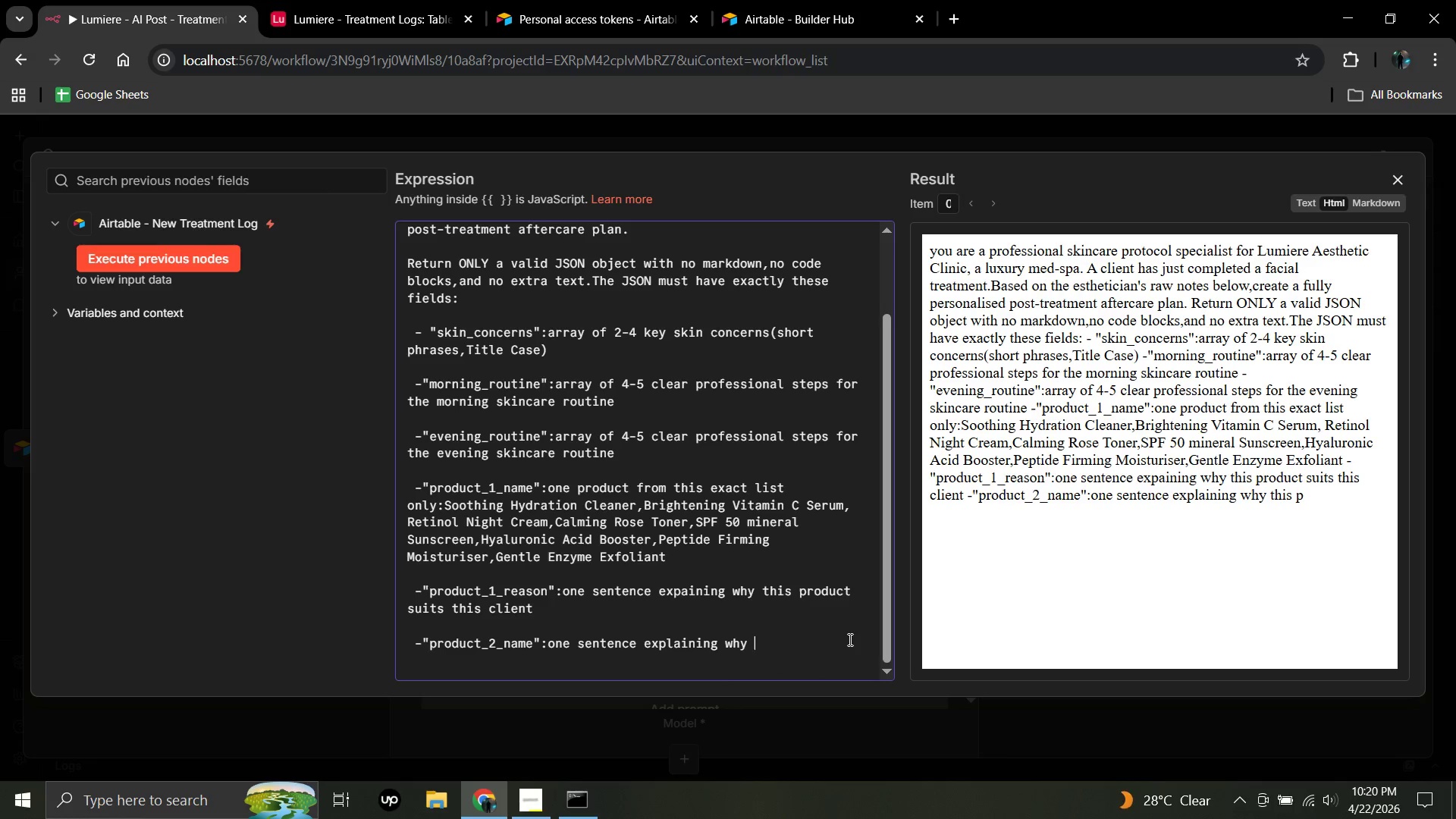 
key(Backspace)
 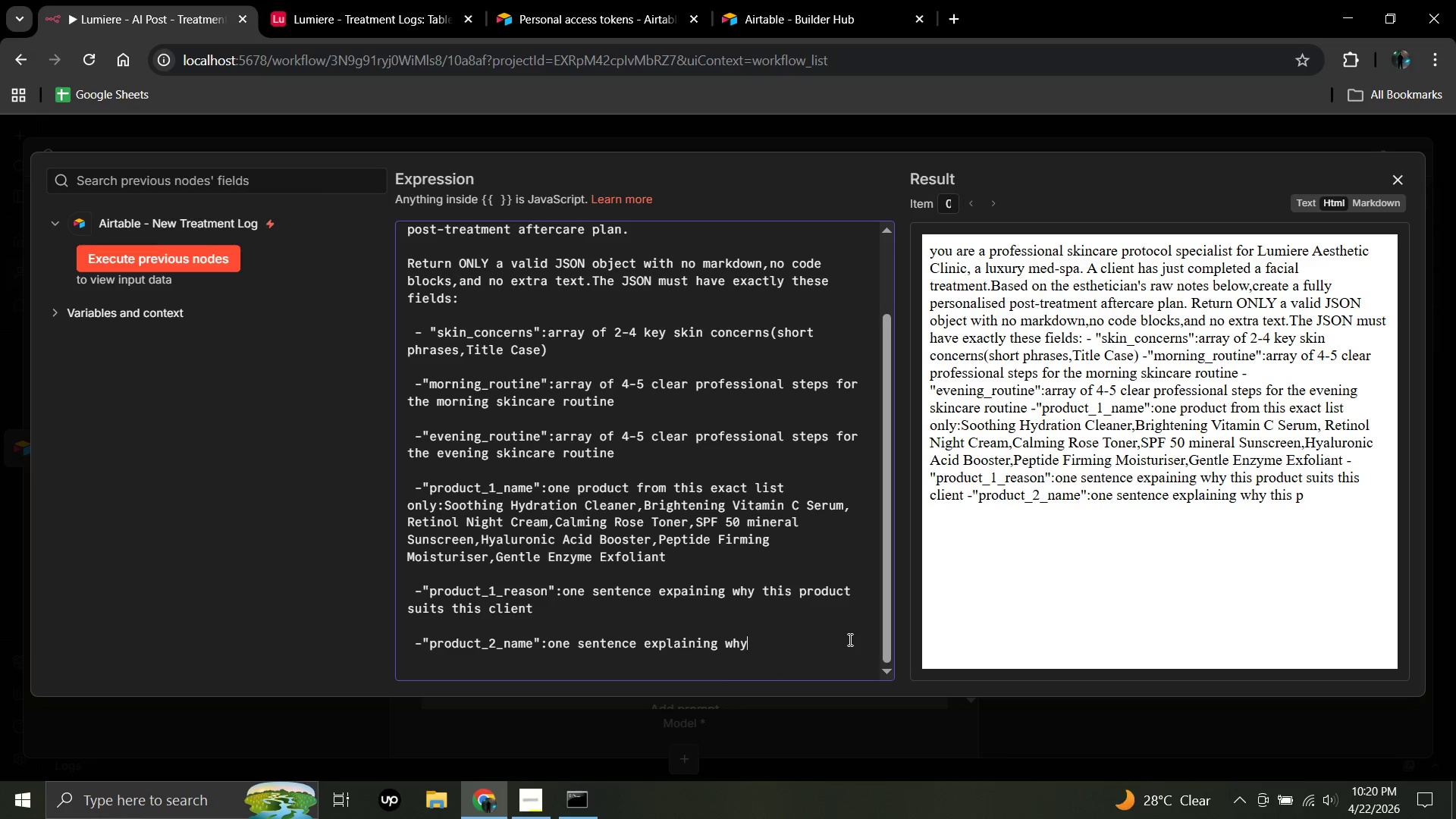 
key(Backspace)
 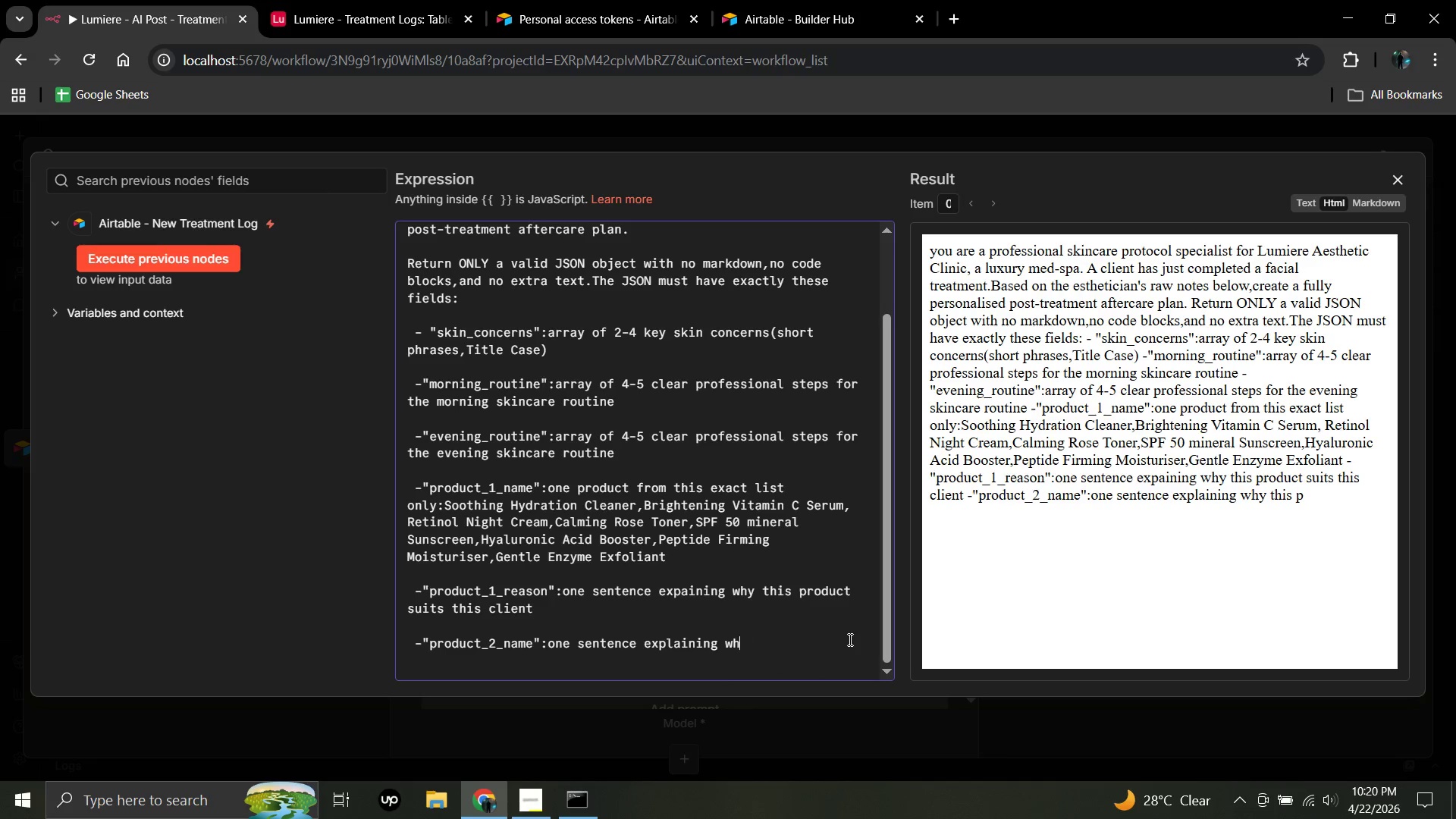 
key(Backspace)
 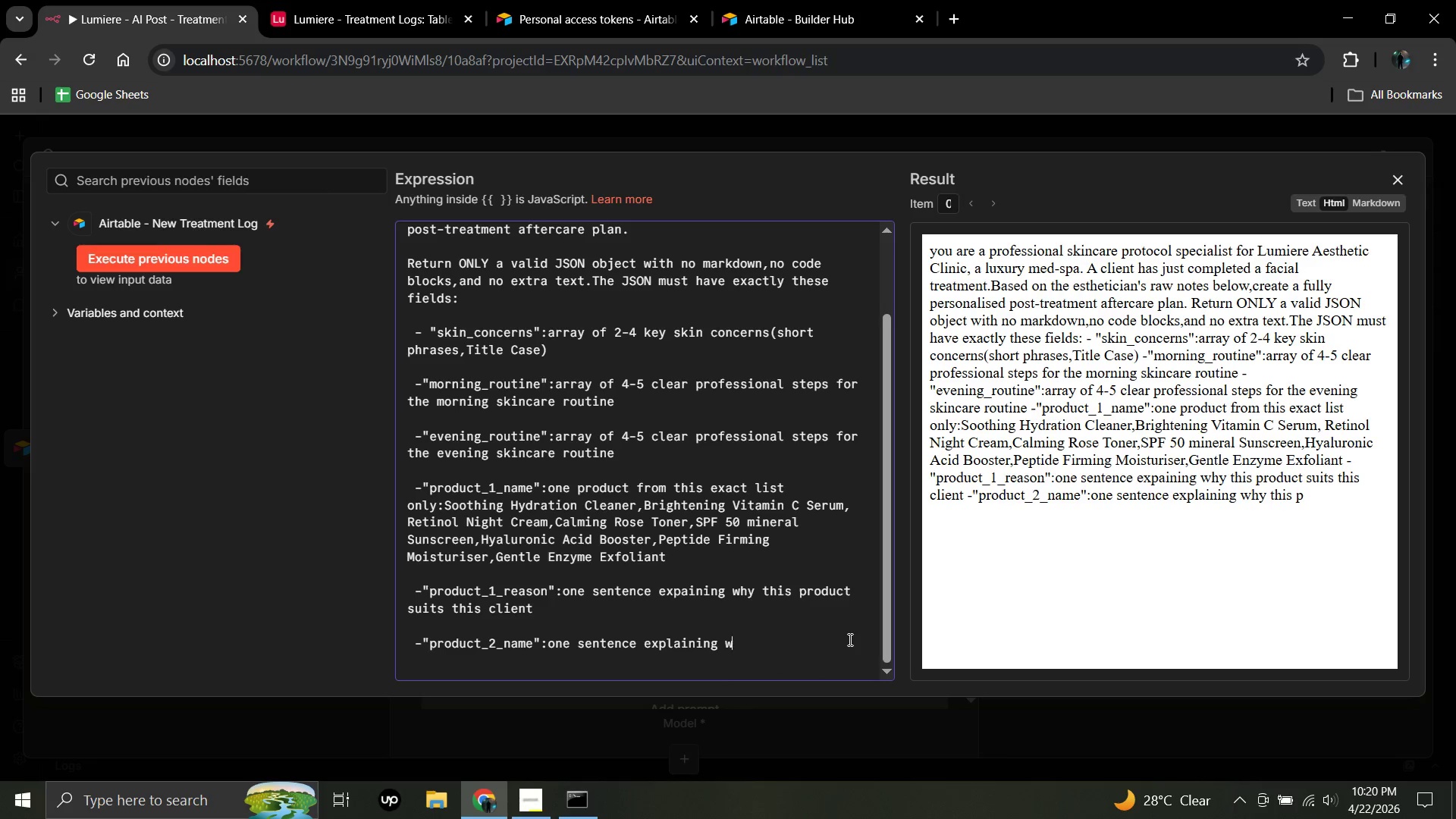 
key(Backspace)
 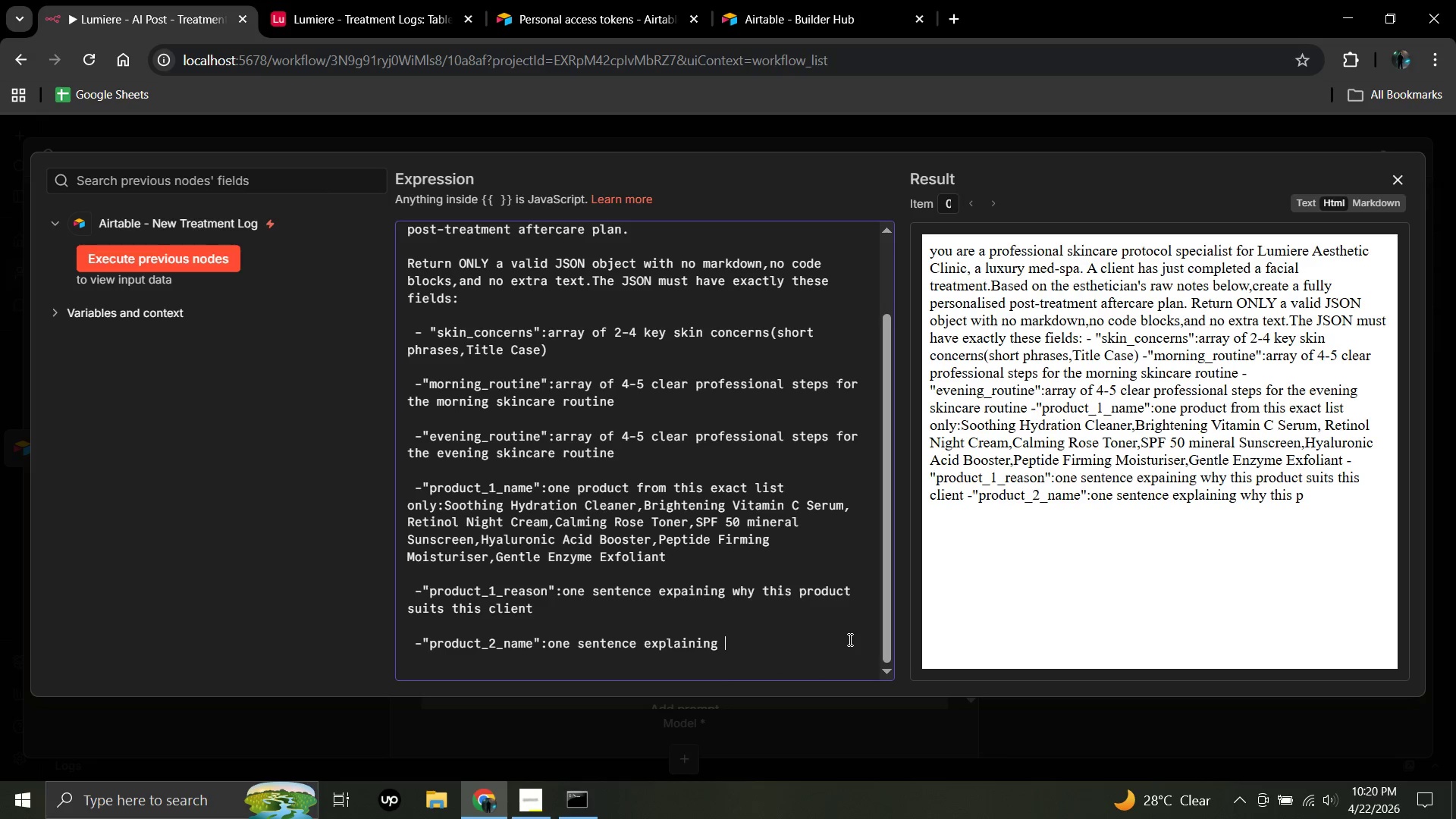 
key(Backspace)
 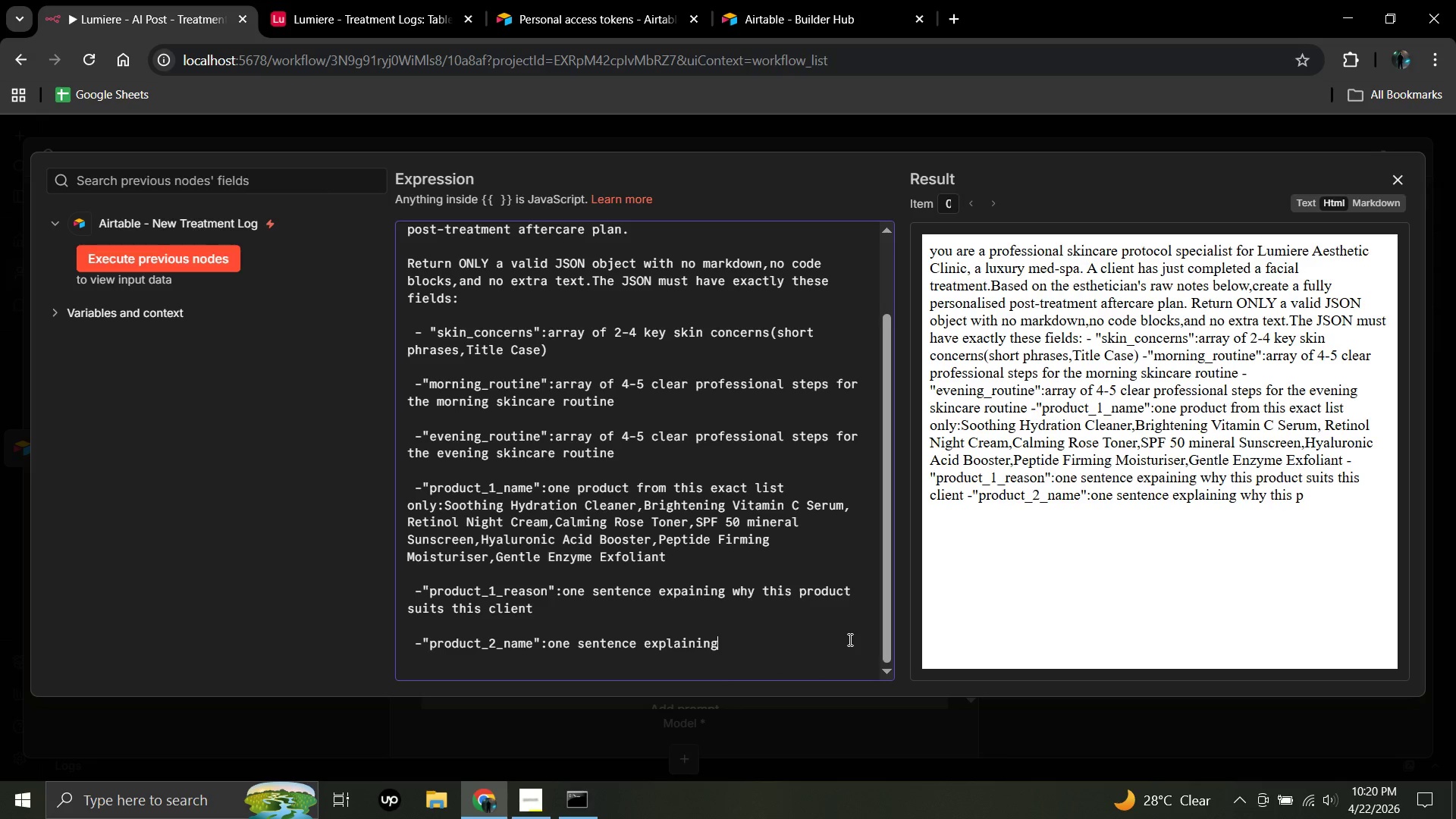 
key(Backspace)
 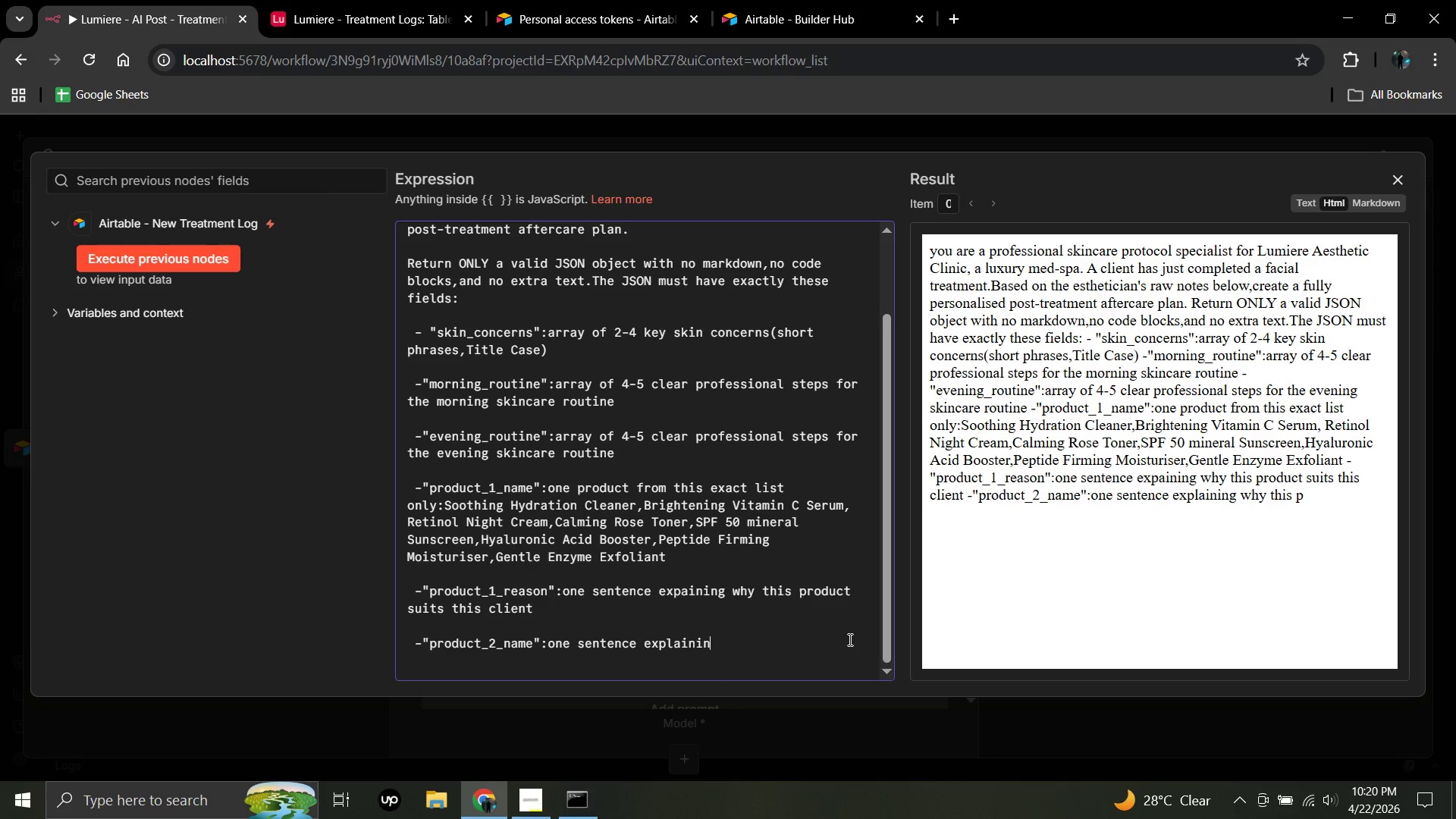 
key(Backspace)
 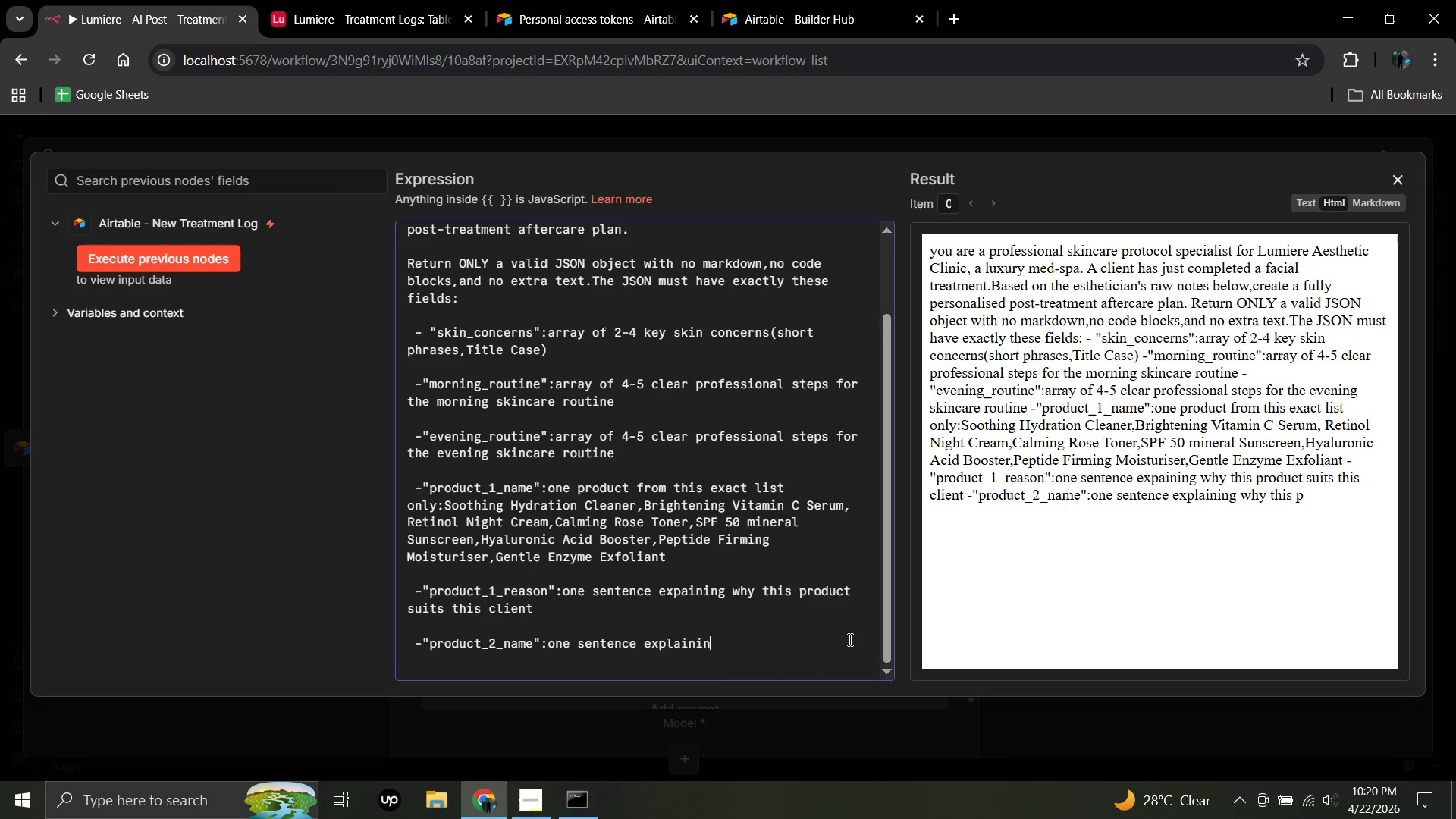 
hold_key(key=Backspace, duration=0.81)
 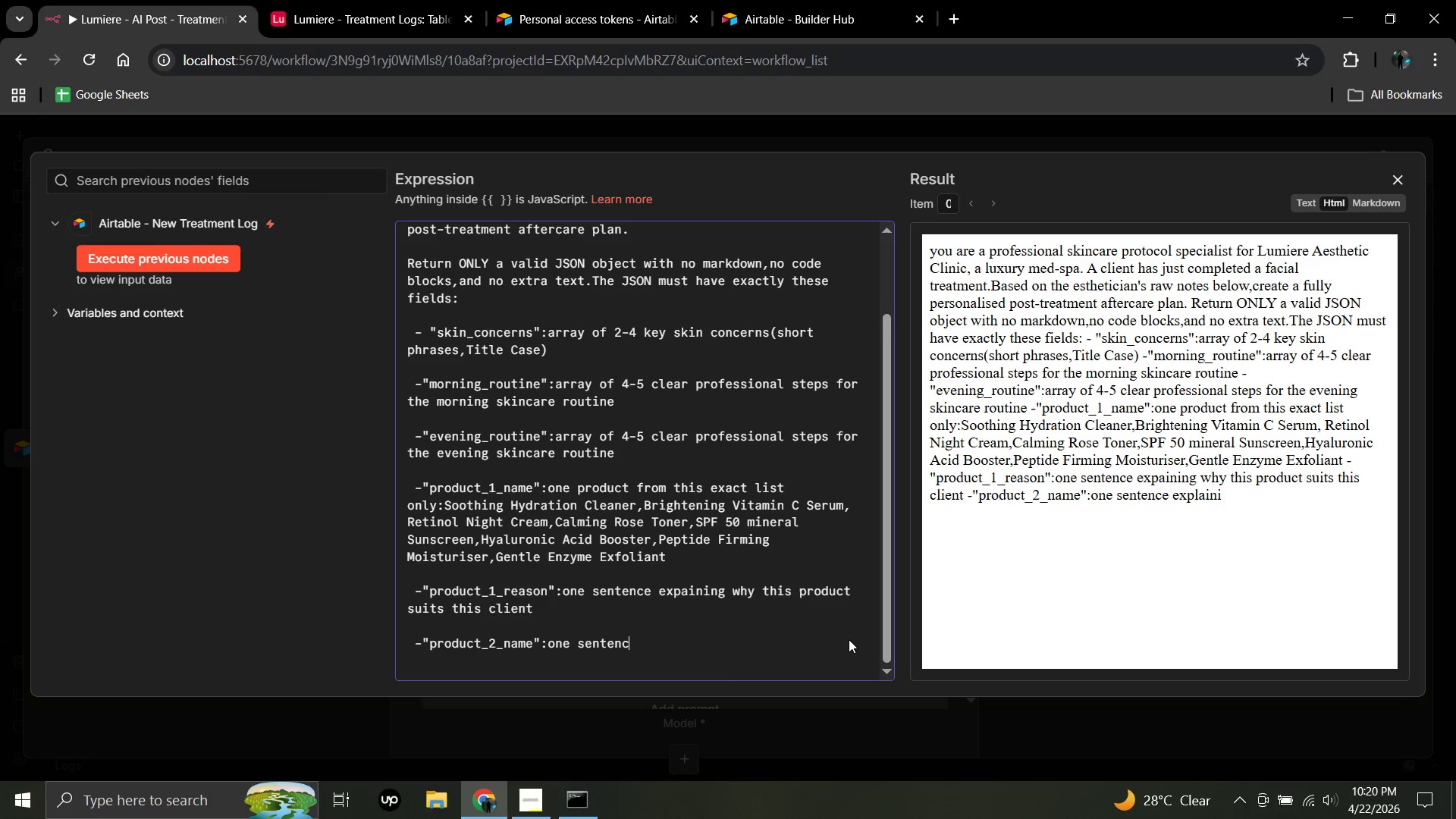 
key(Backspace)
 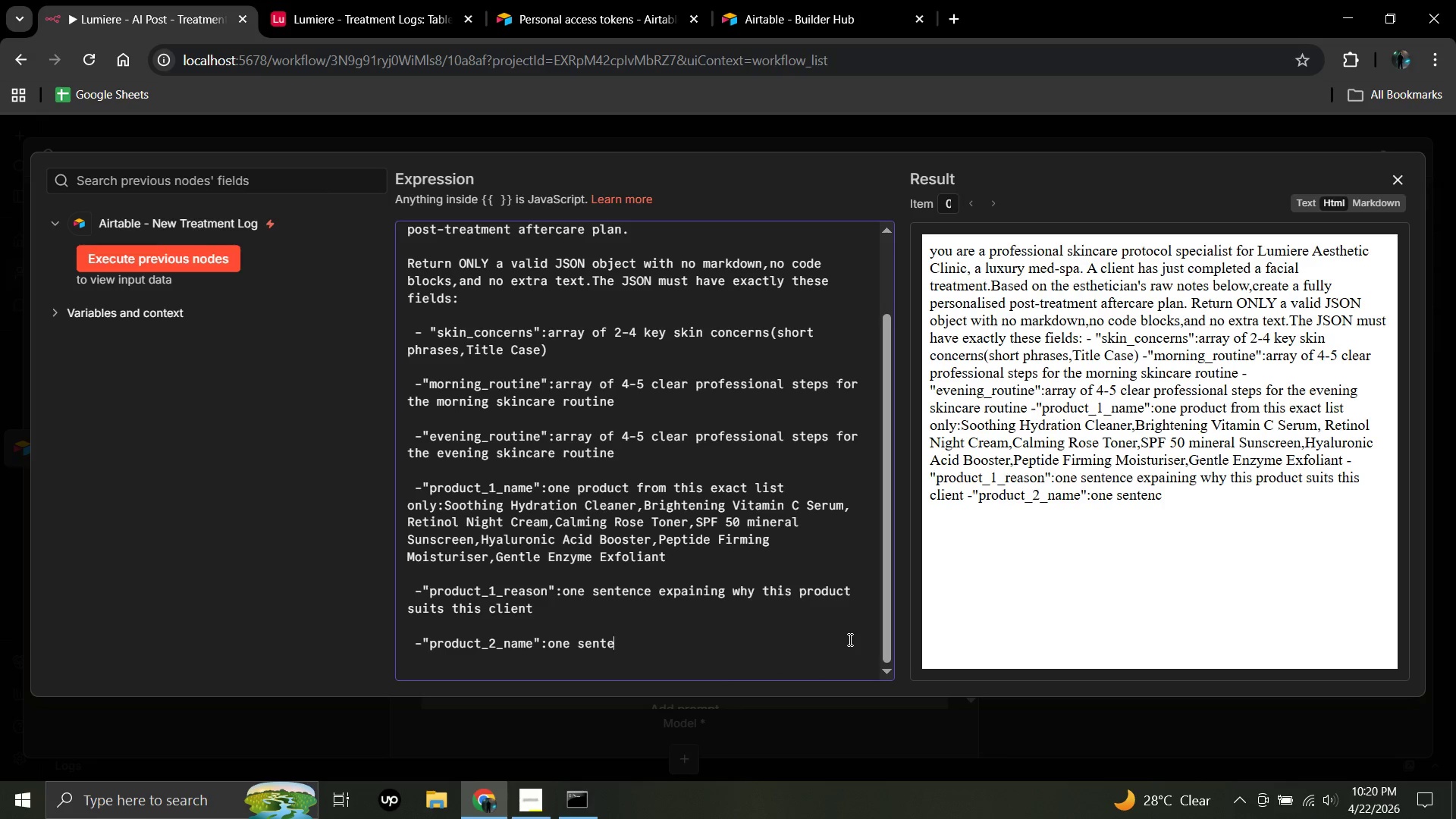 
key(Backspace)
 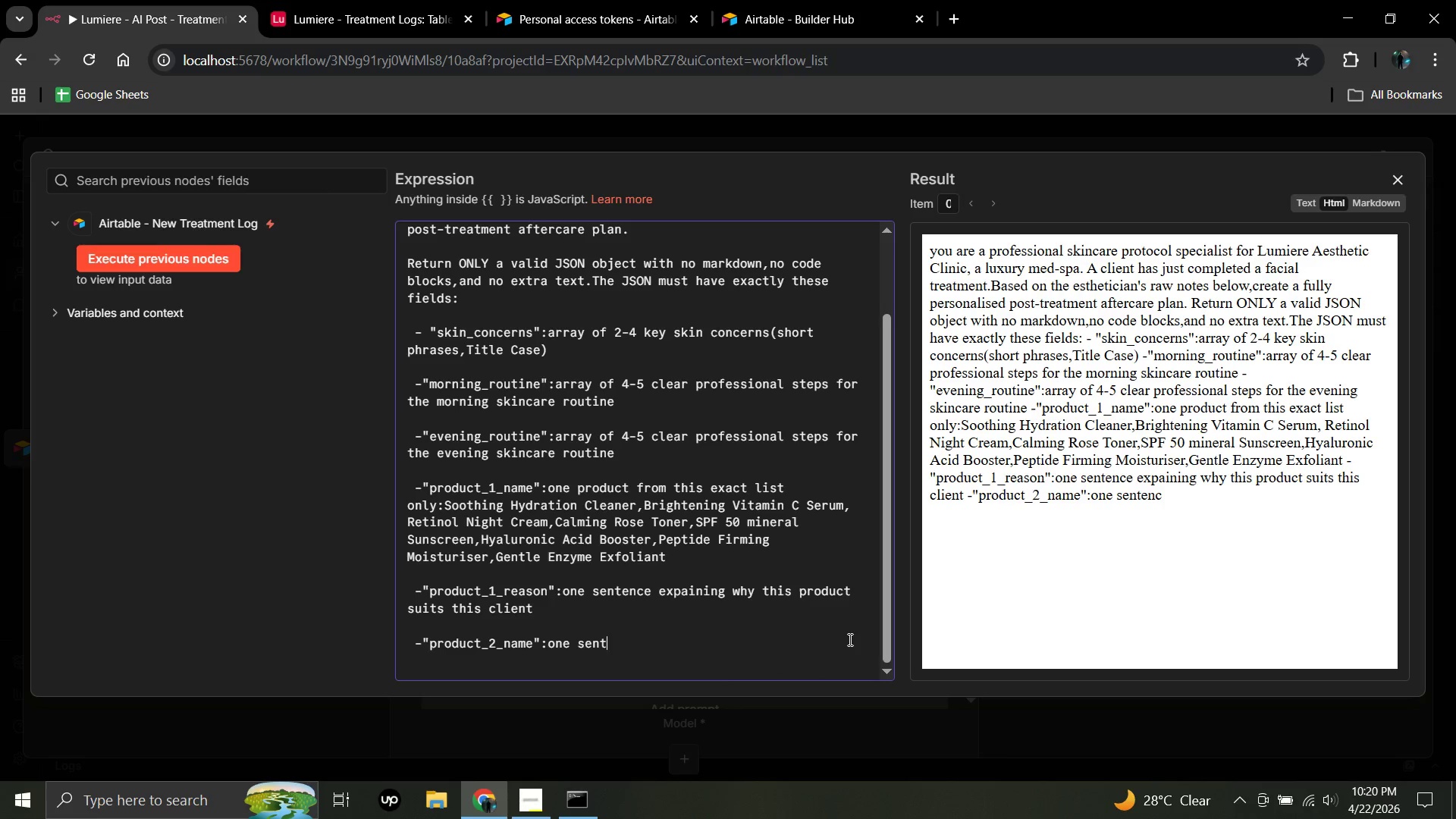 
key(Backspace)
 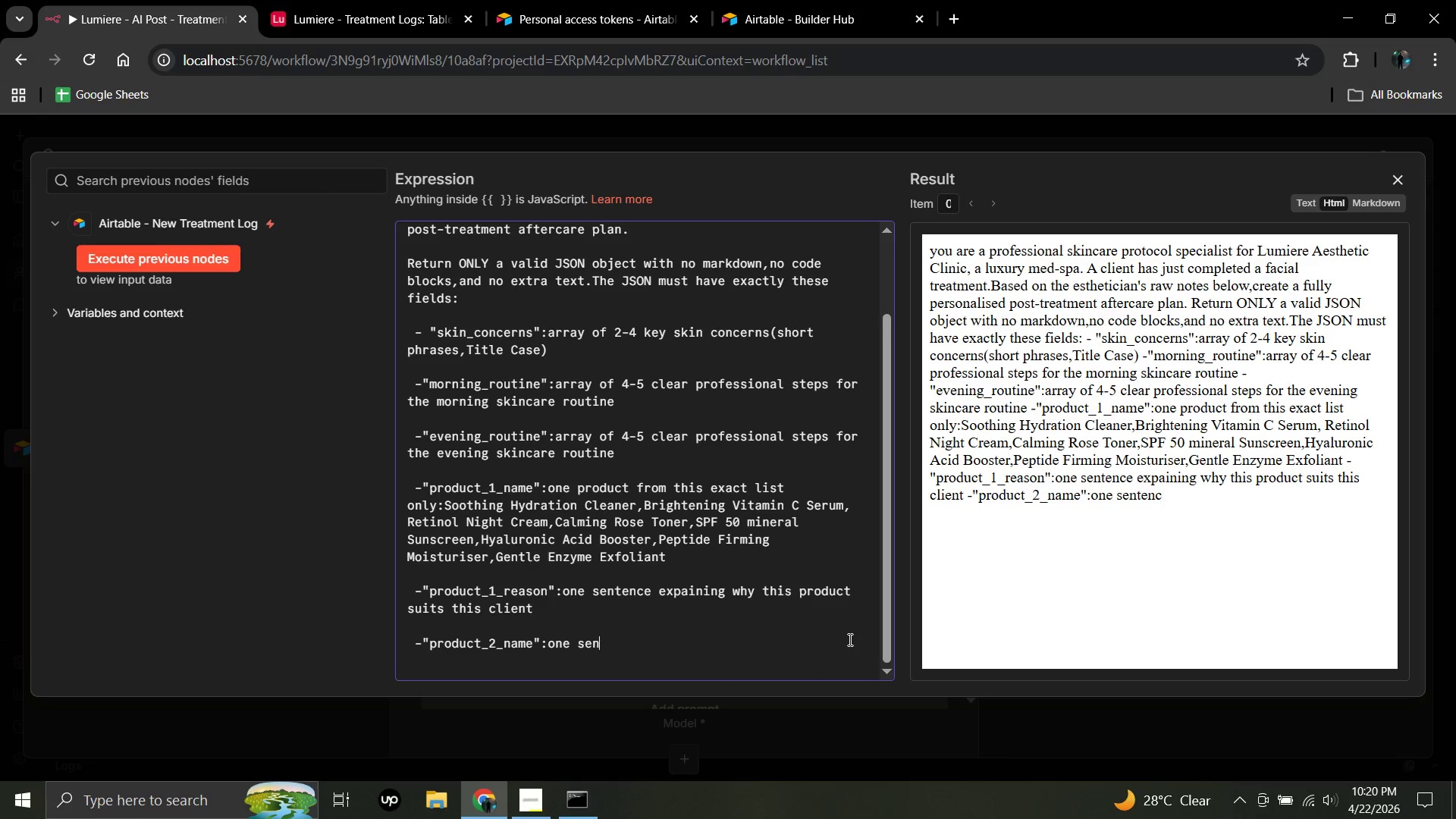 
key(Backspace)
 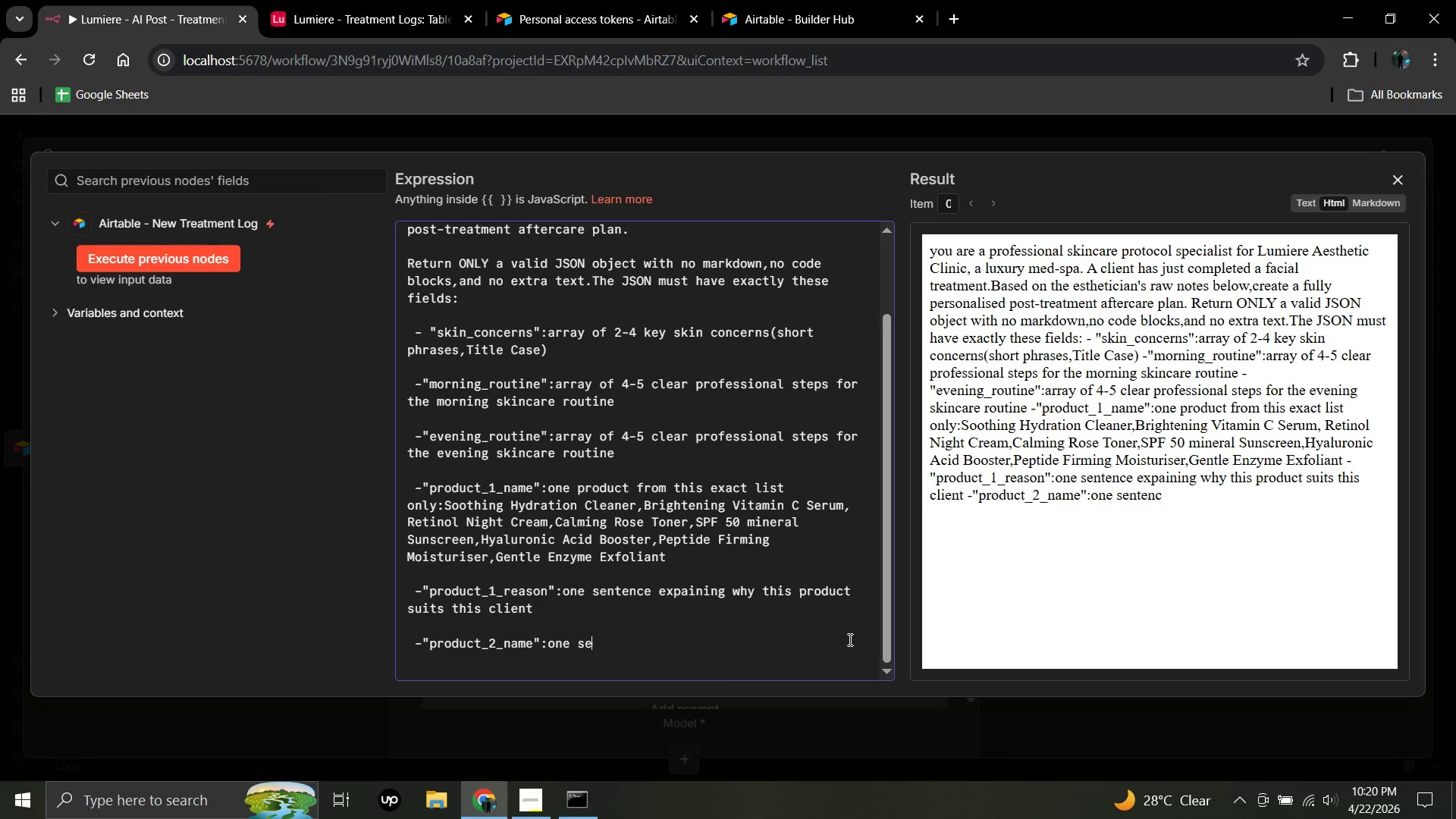 
key(Backspace)
 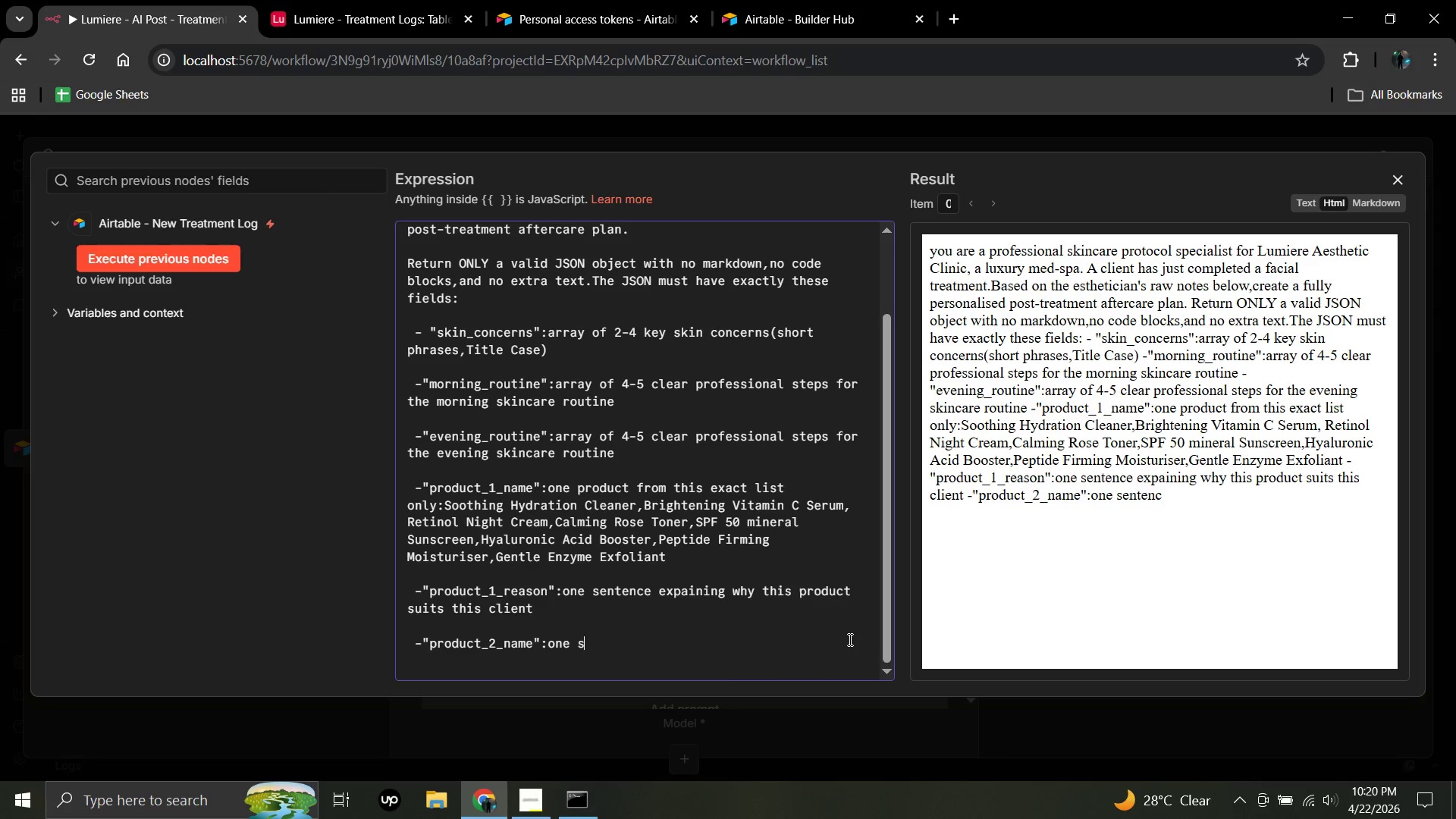 
key(Backspace)
 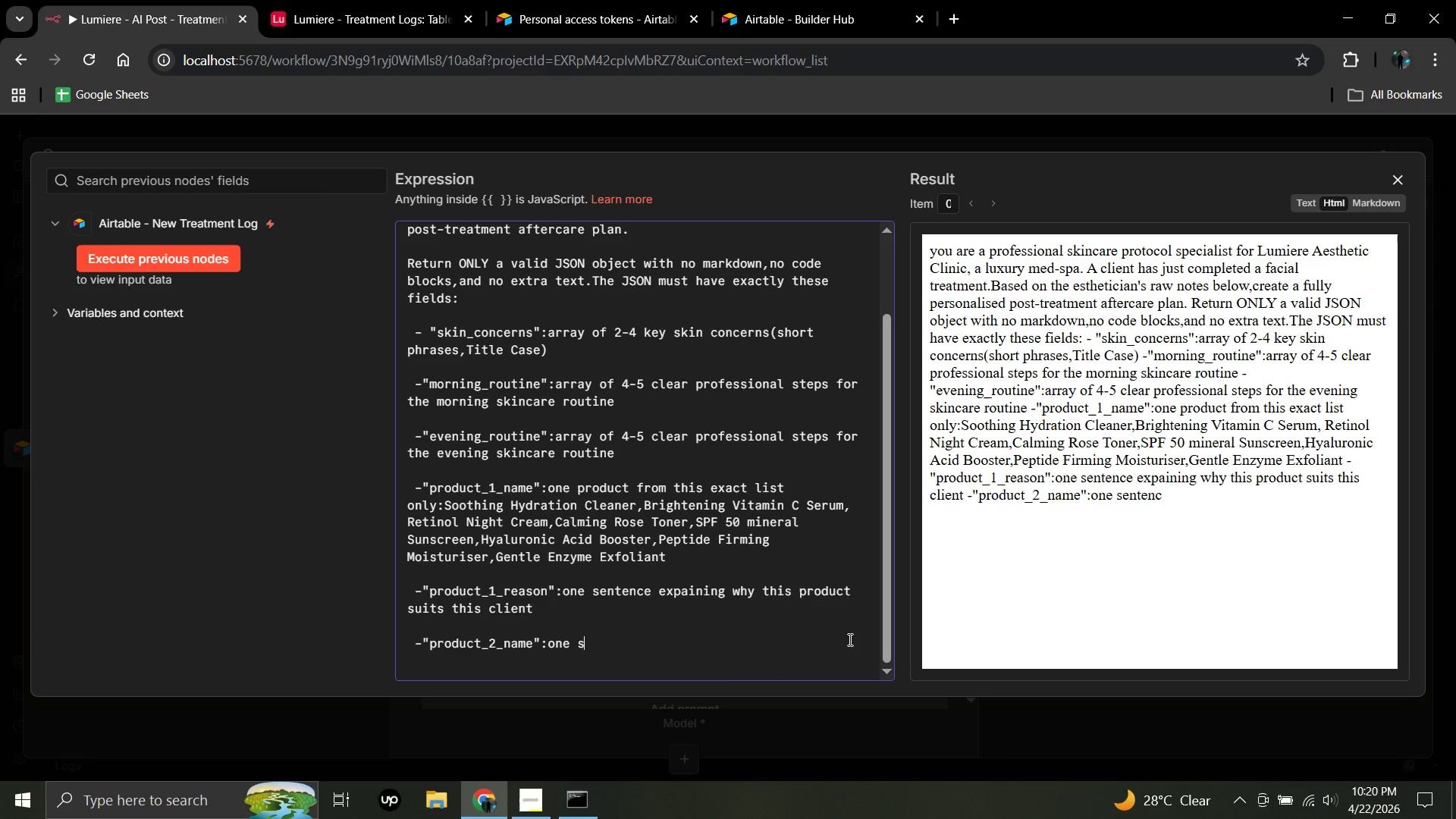 
key(Backspace)
 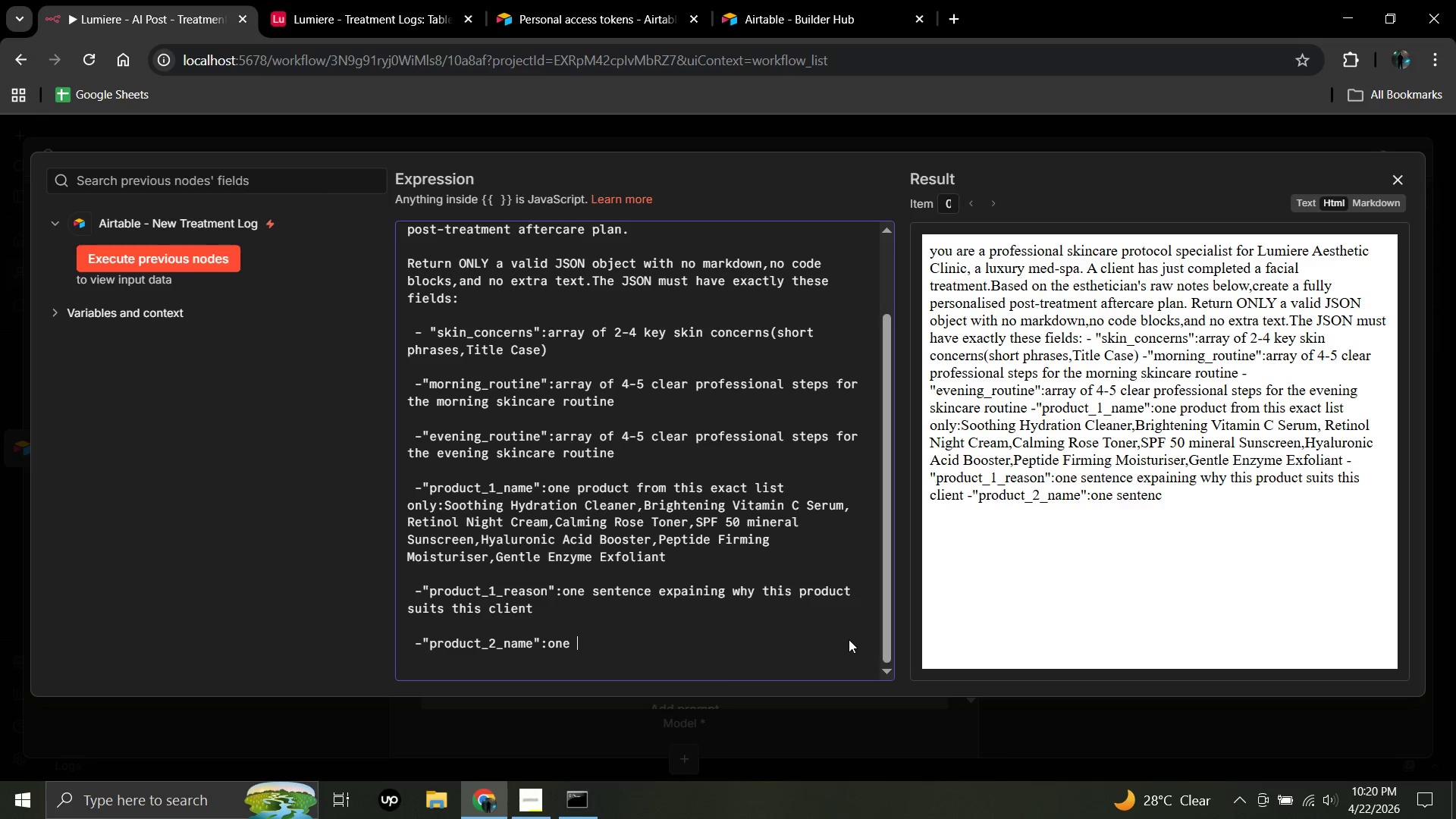 
key(Backspace)
 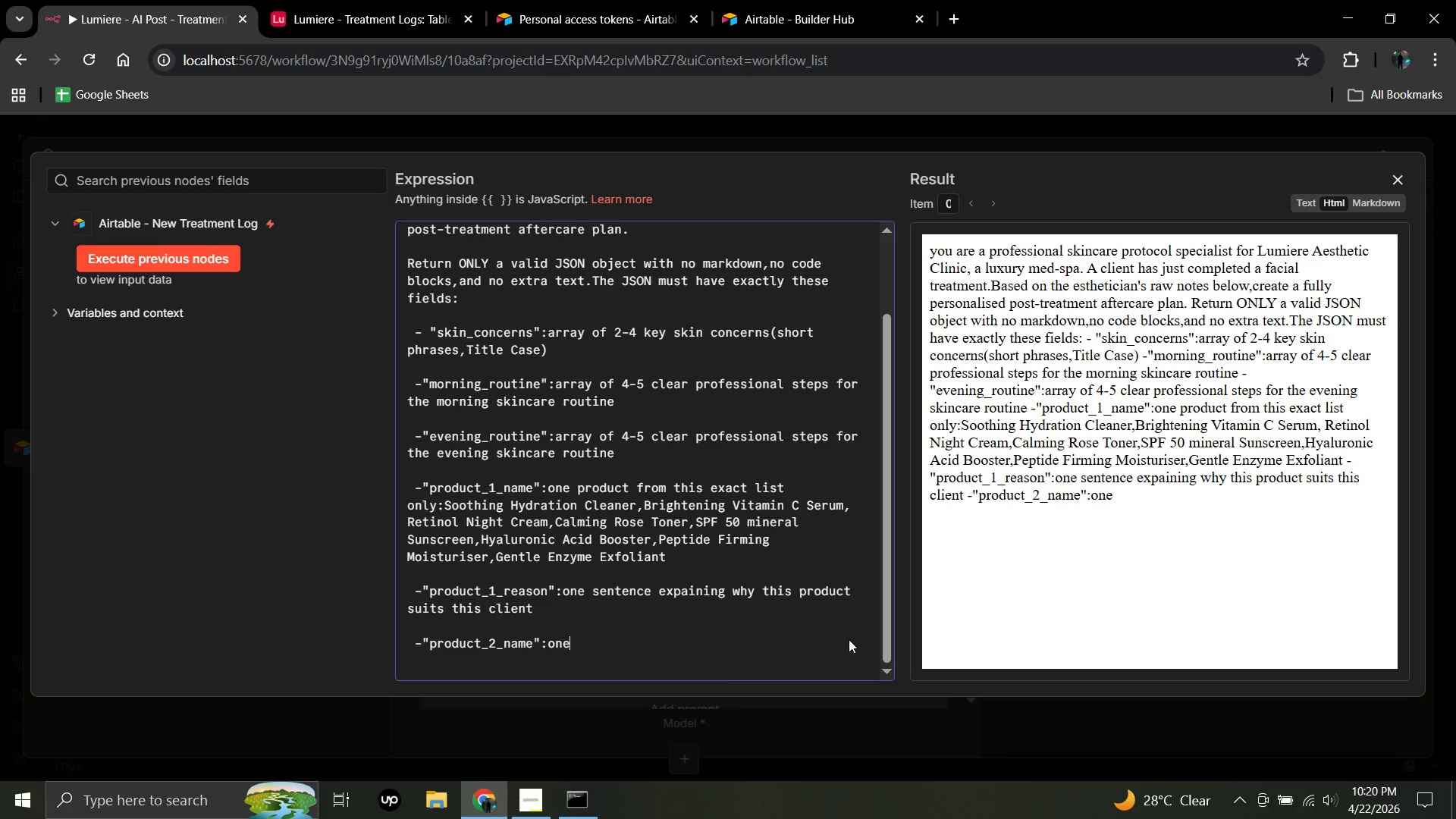 
key(Backspace)
 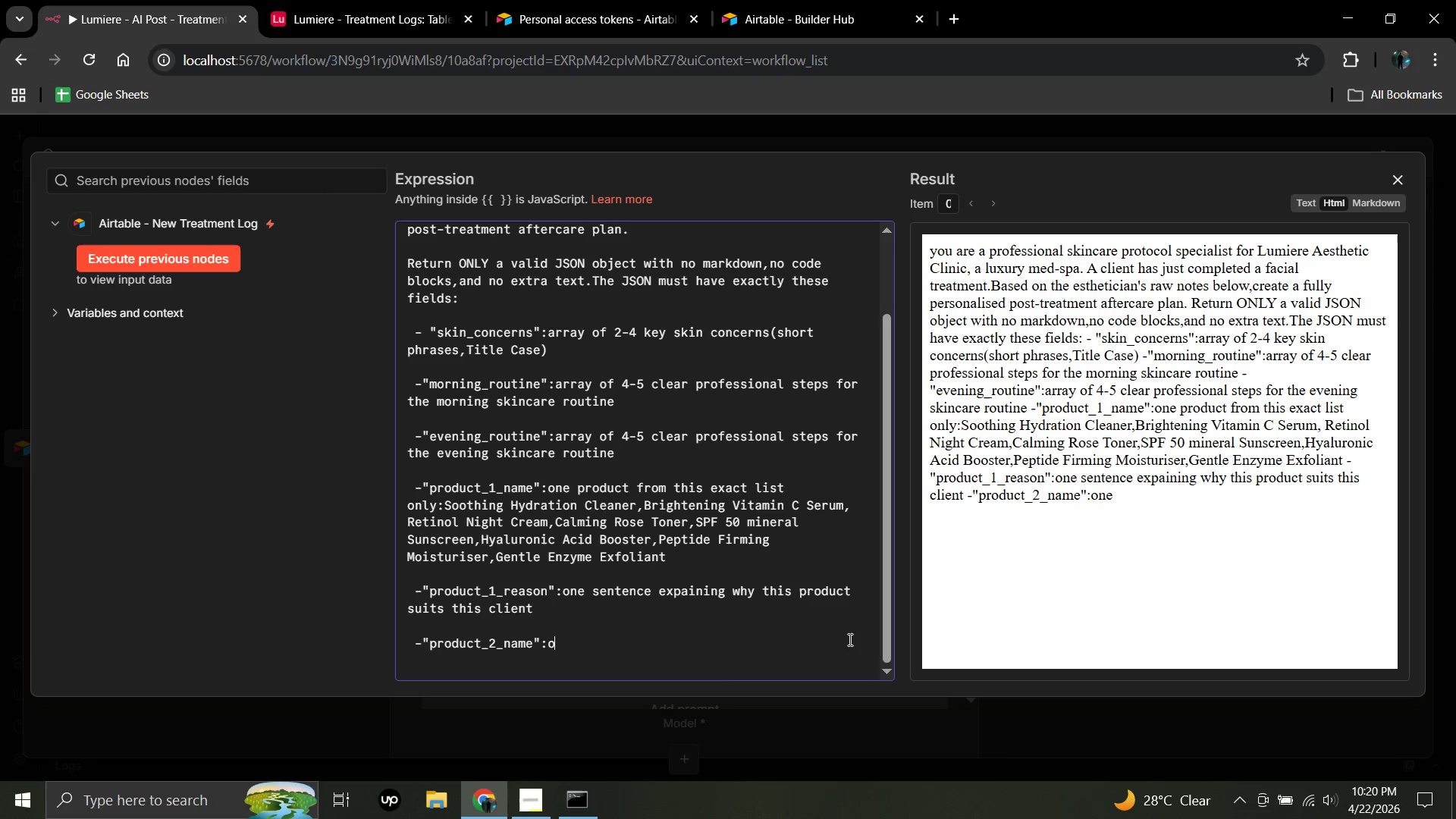 
key(Backspace)
 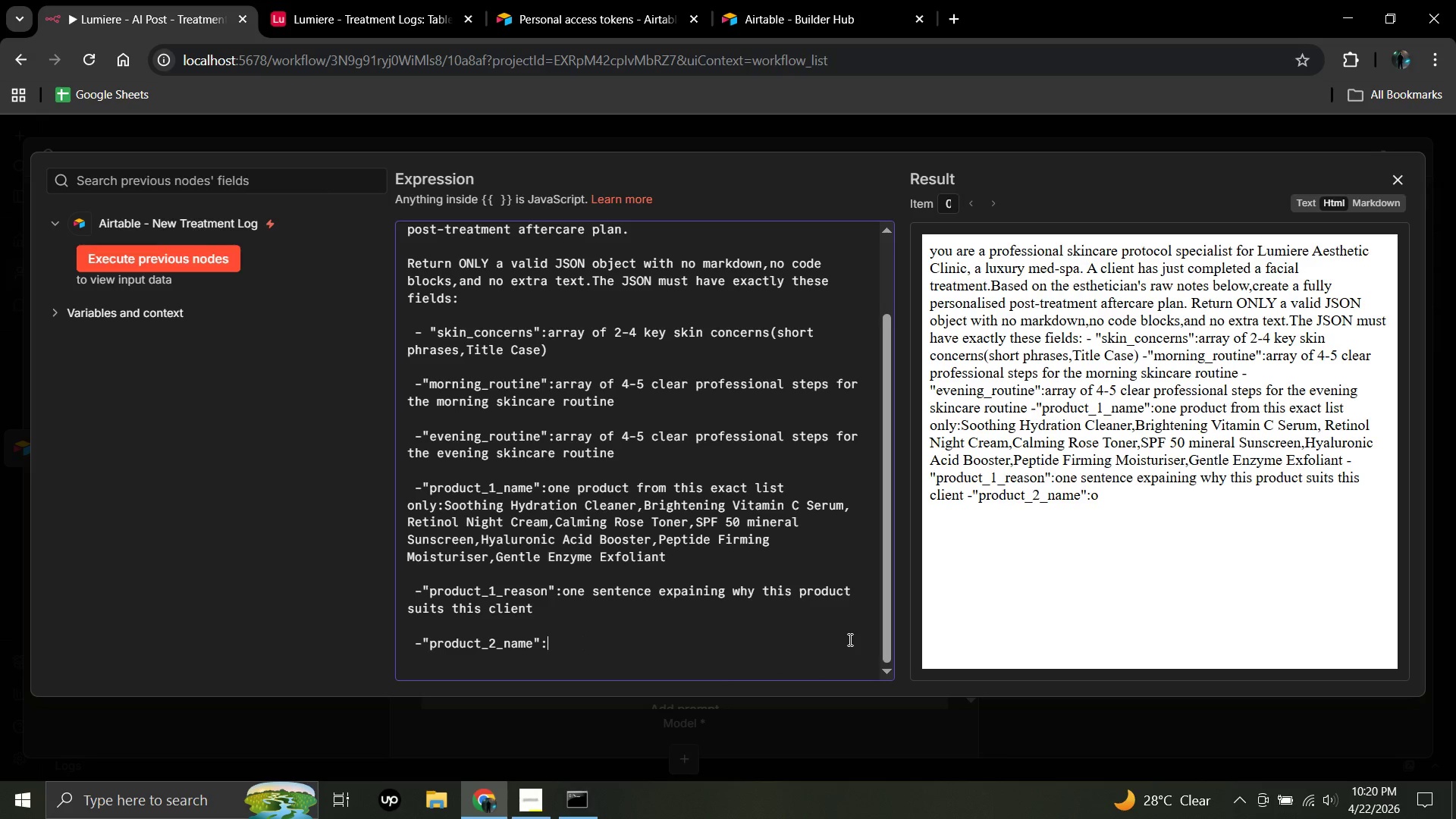 
key(Backspace)
 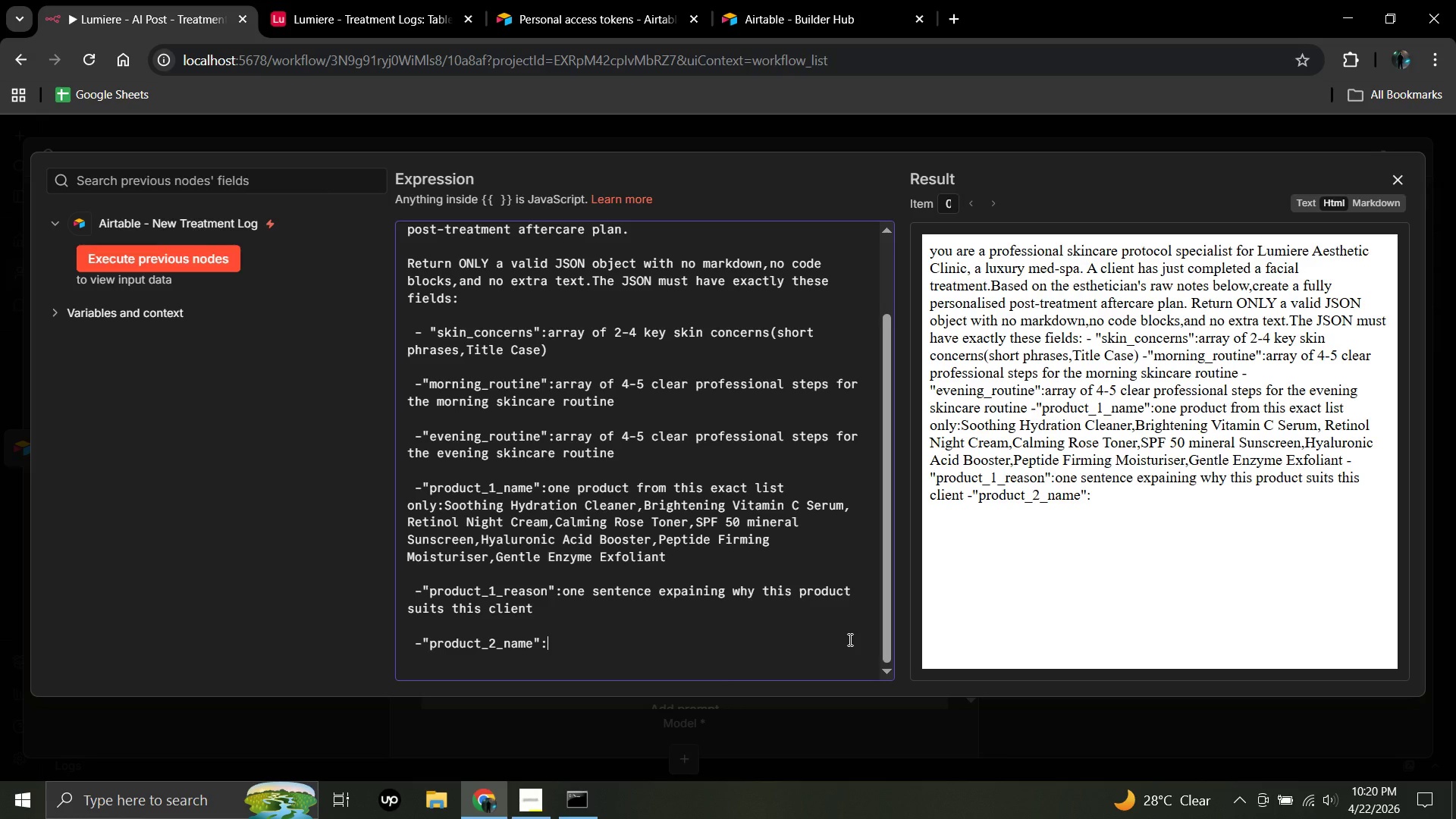 
wait(6.05)
 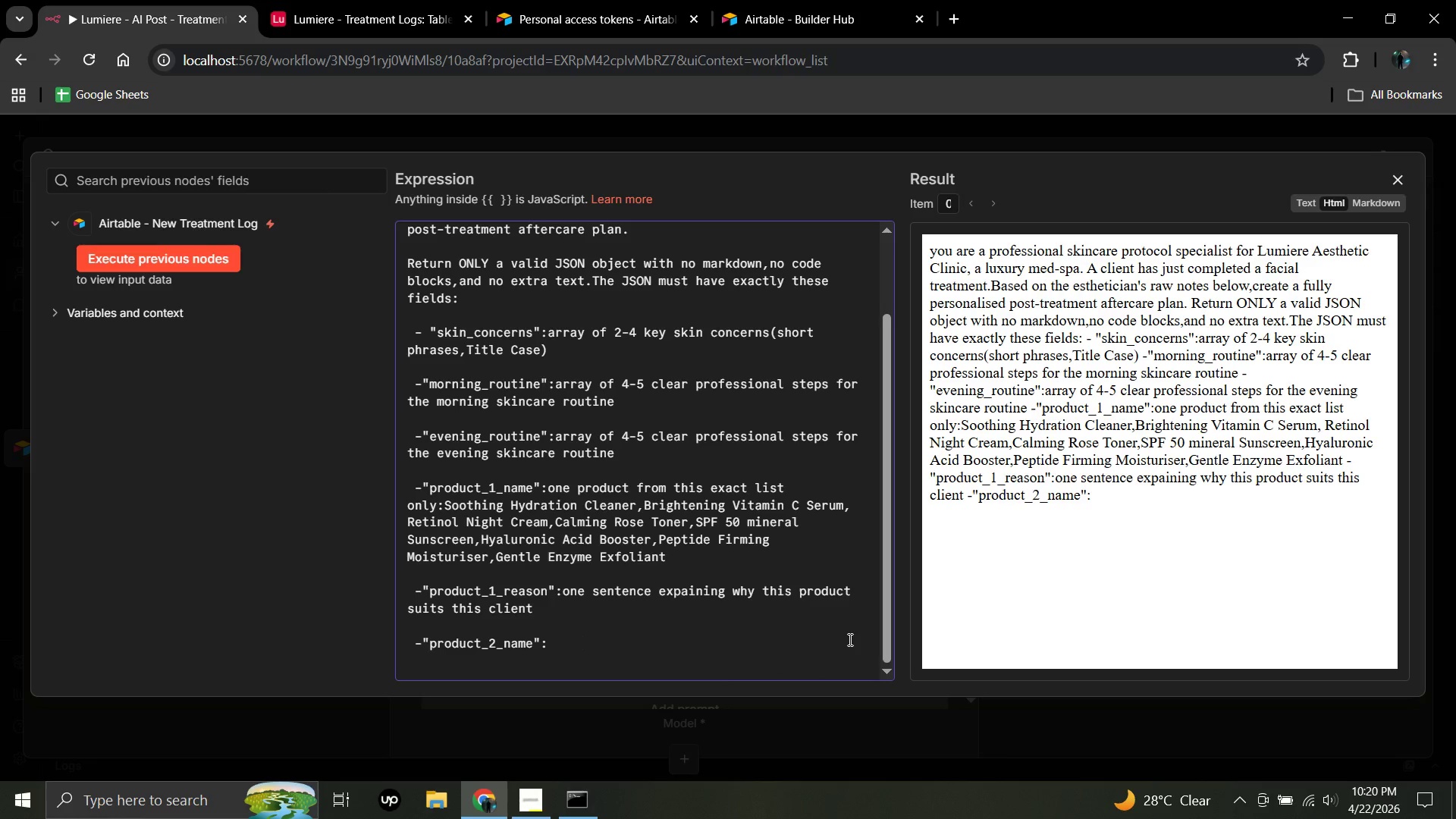 
type(a dii)
key(Backspace)
type(ffernet)
 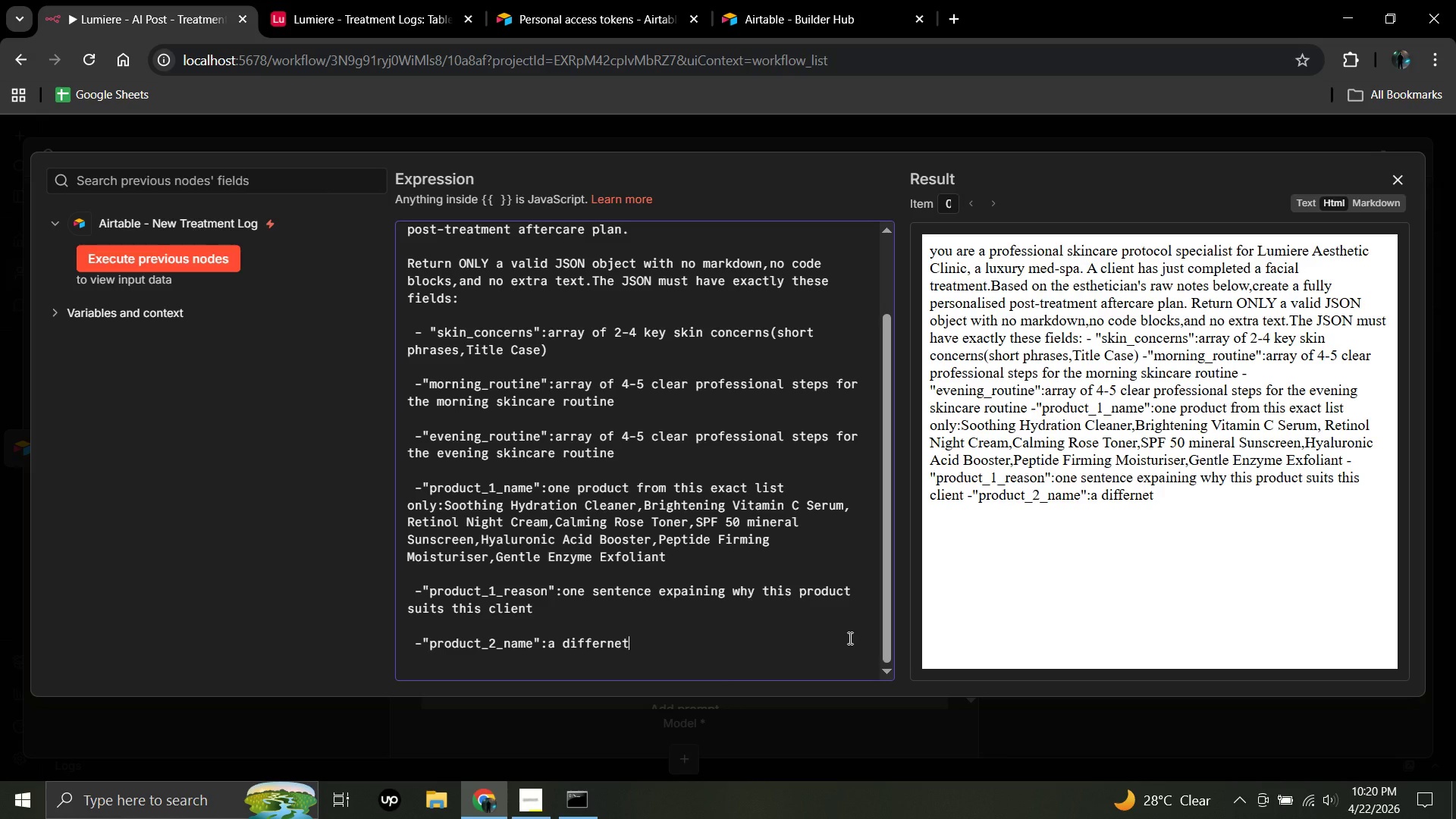 
wait(11.52)
 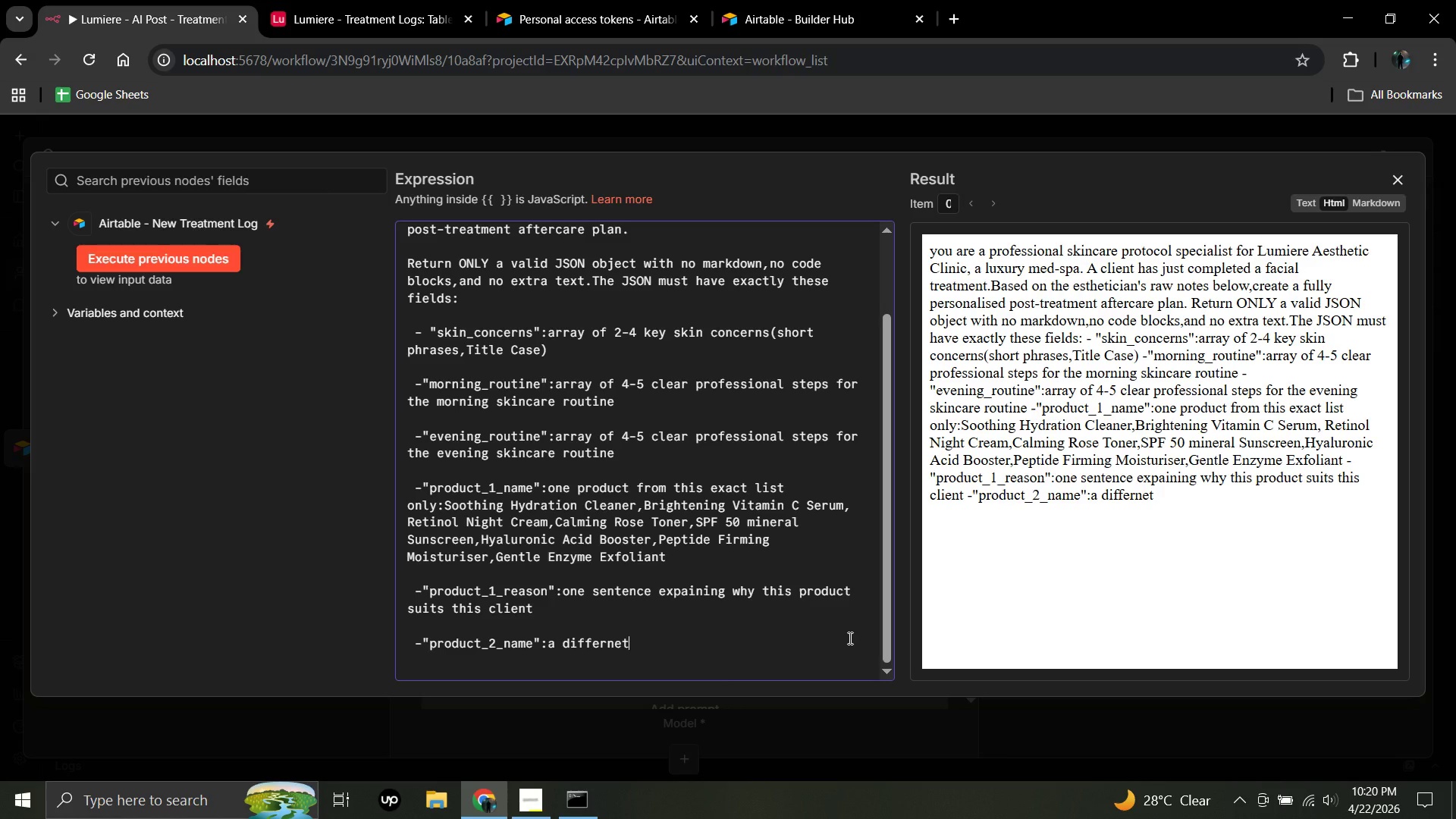 
type( product from )
 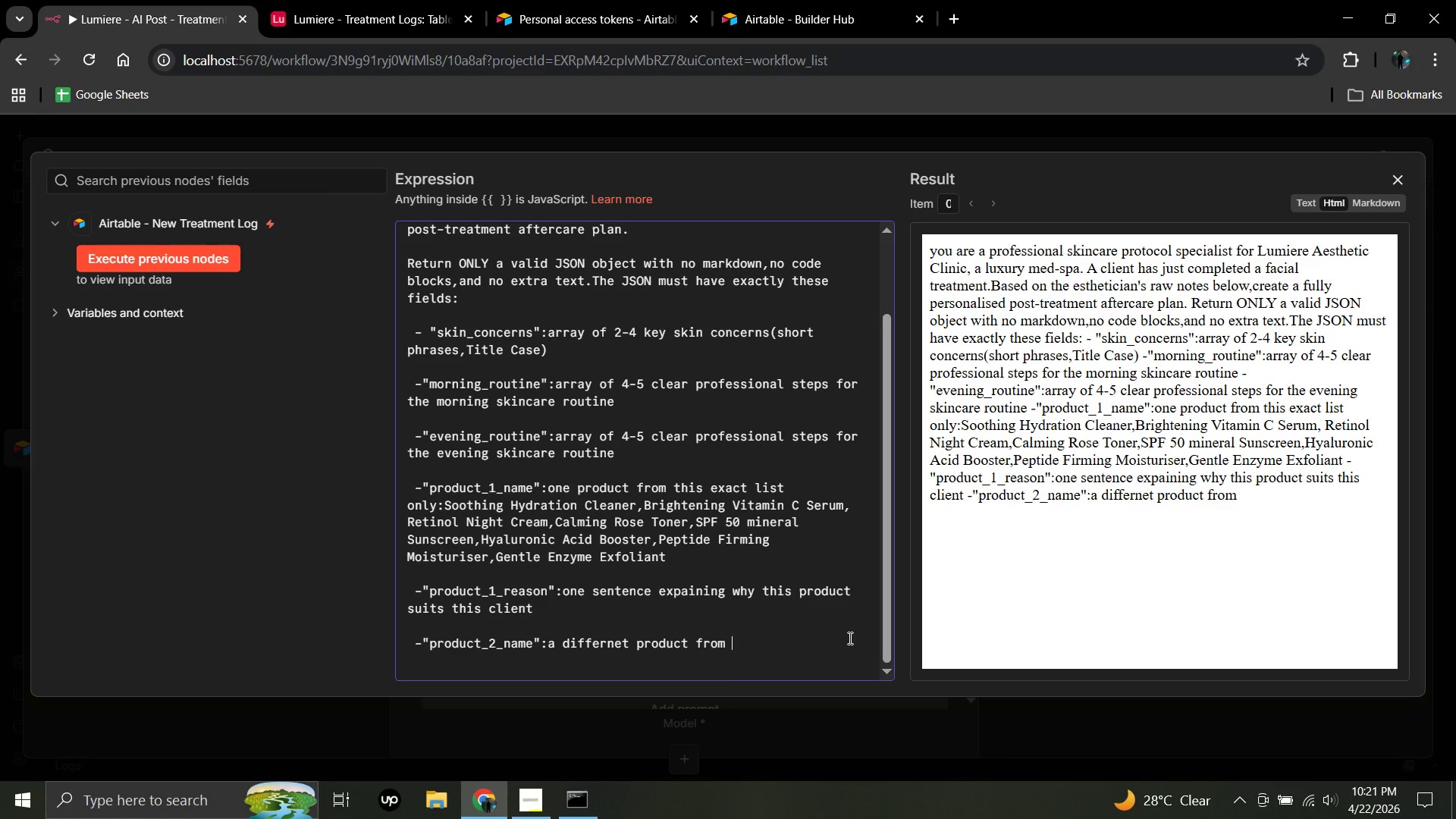 
type(the same list above)
 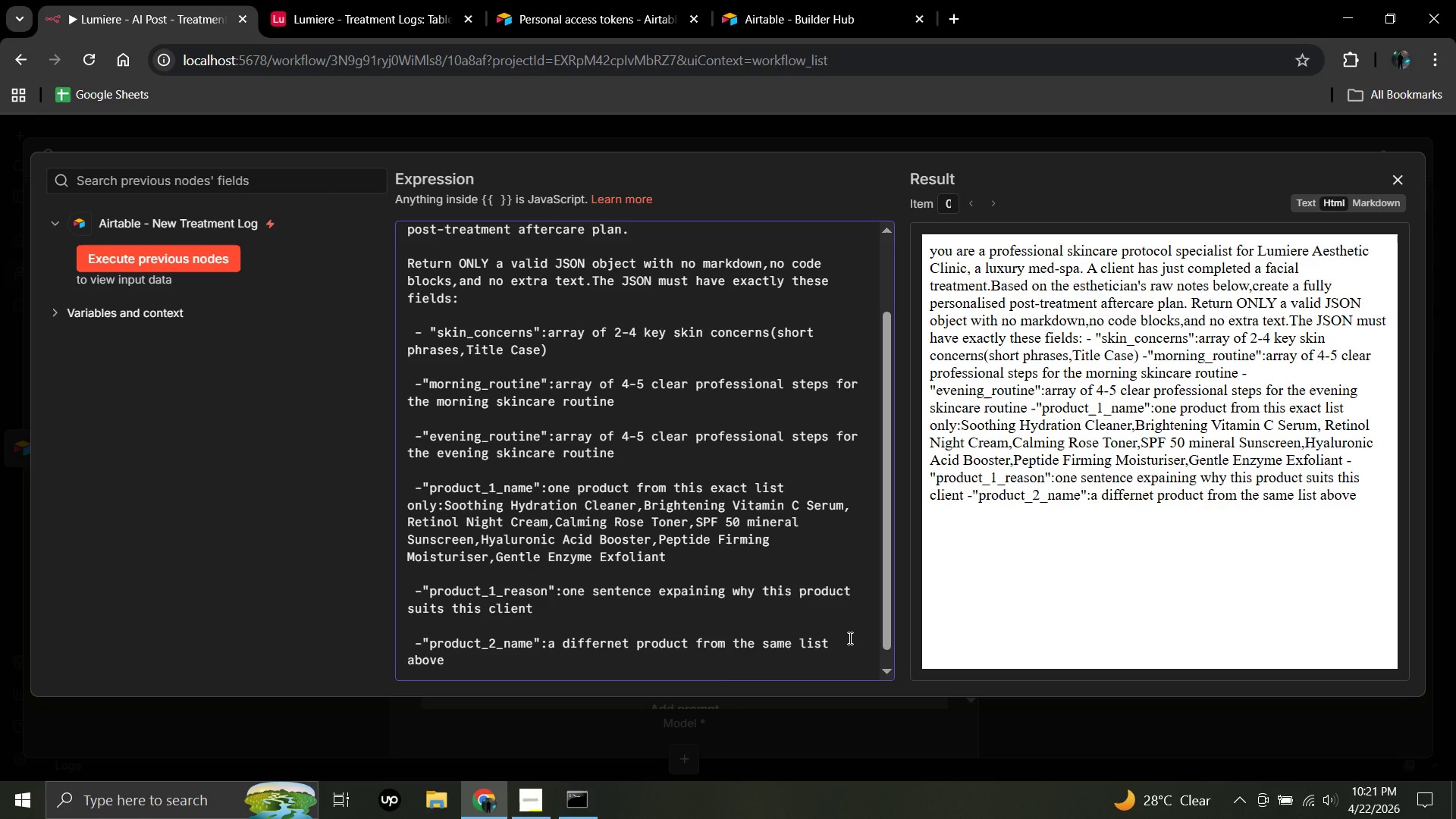 
key(Enter)
 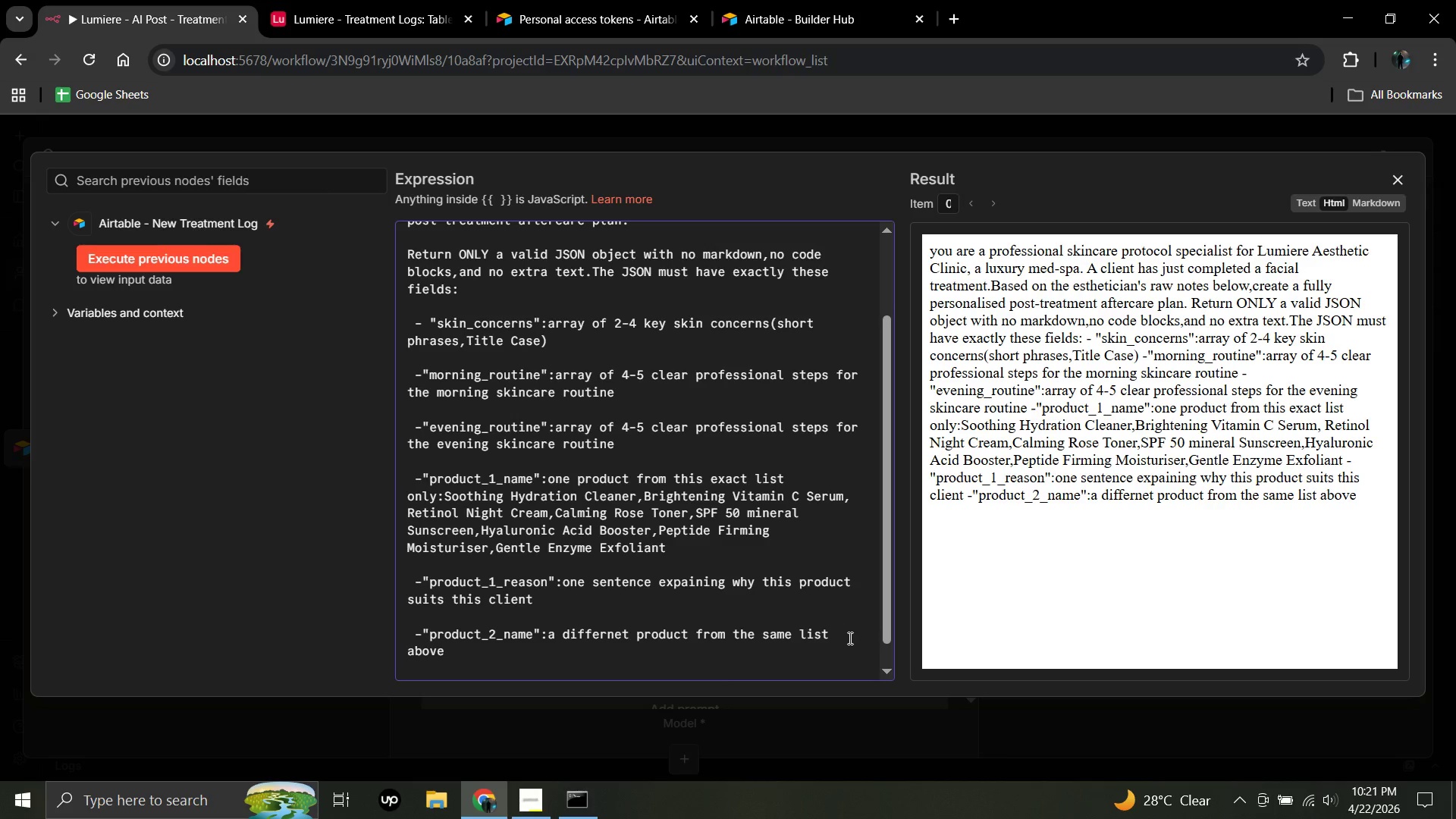 
key(Enter)
 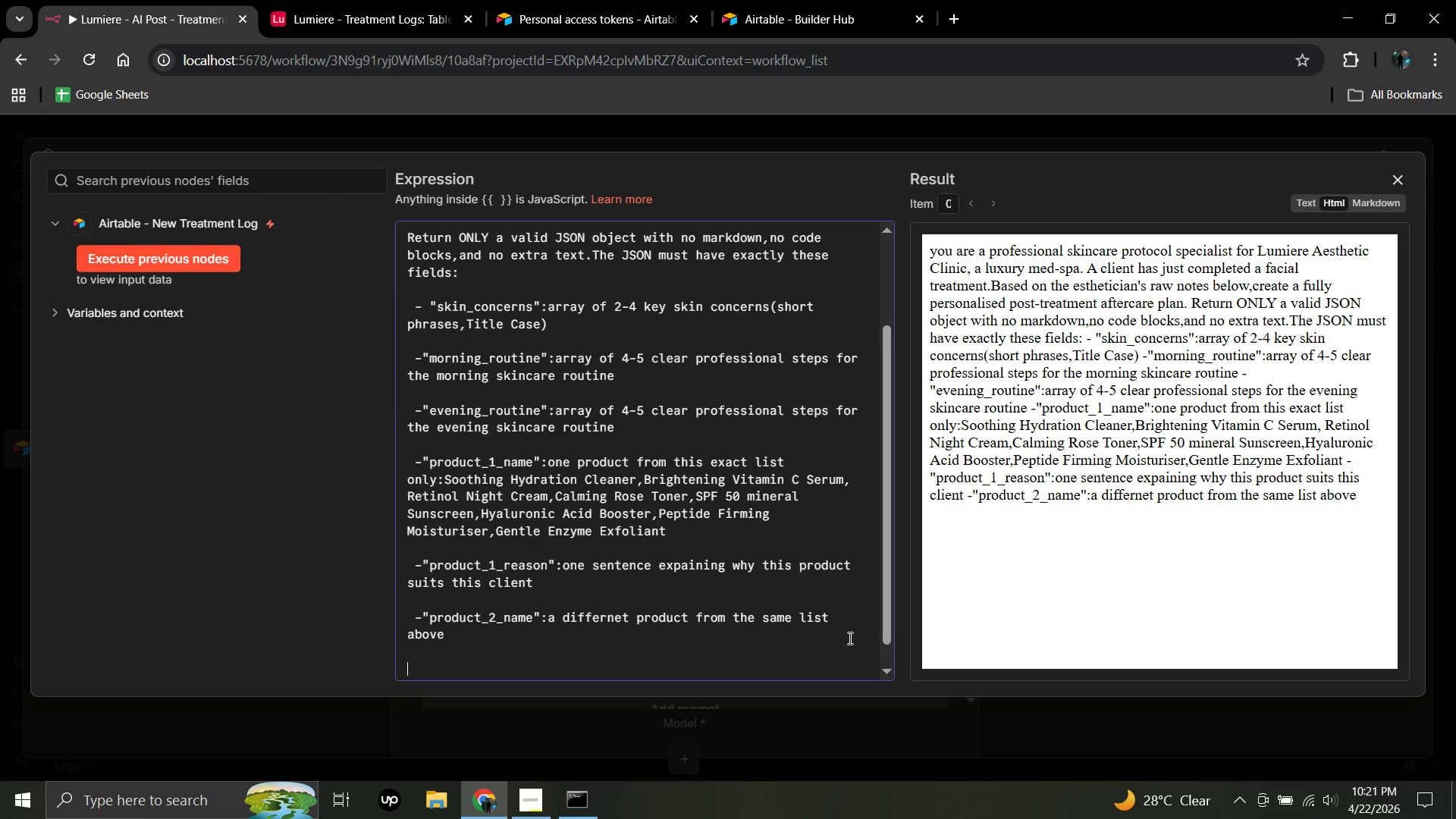 
key(Space)
 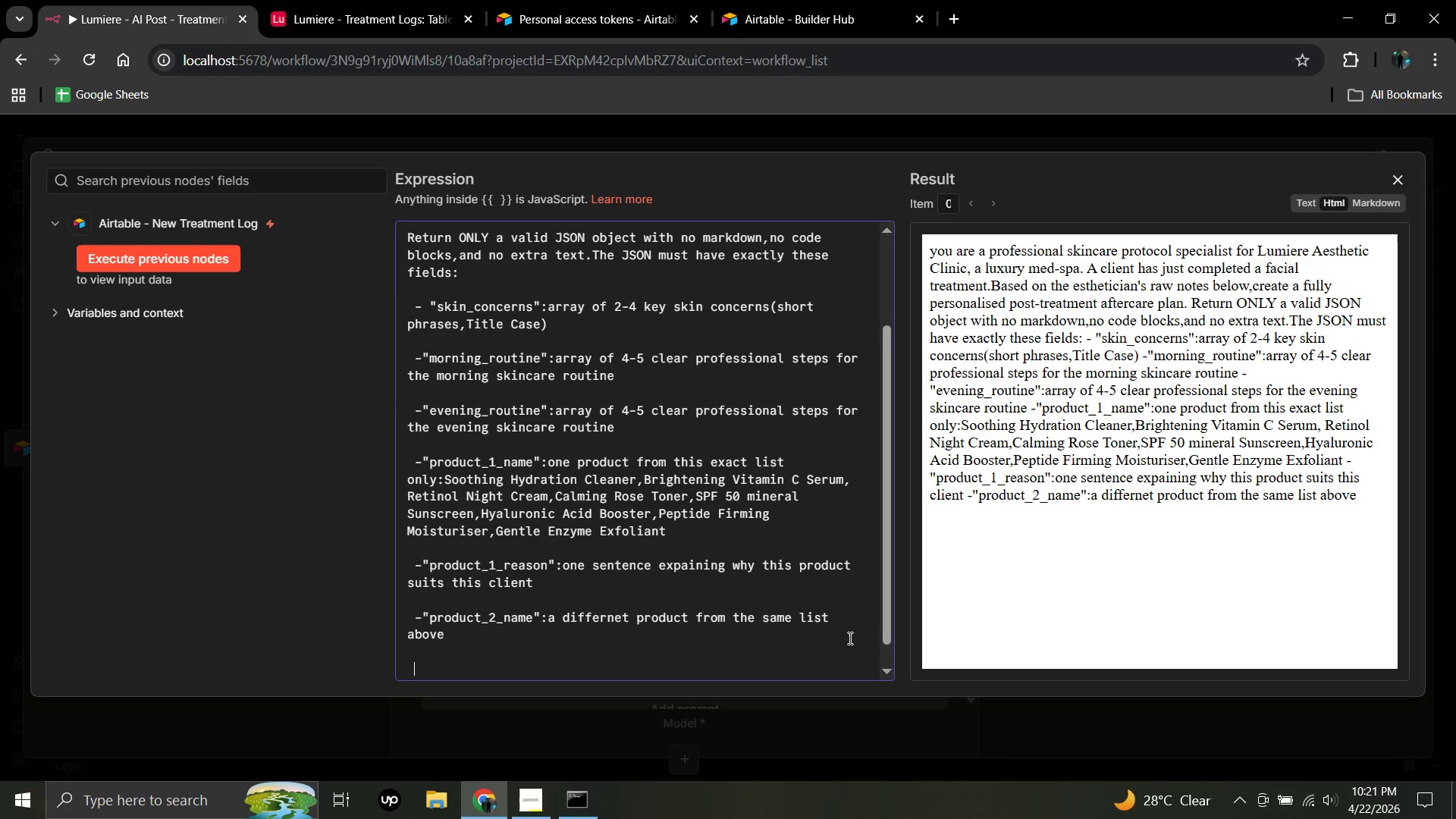 
key(Minus)
 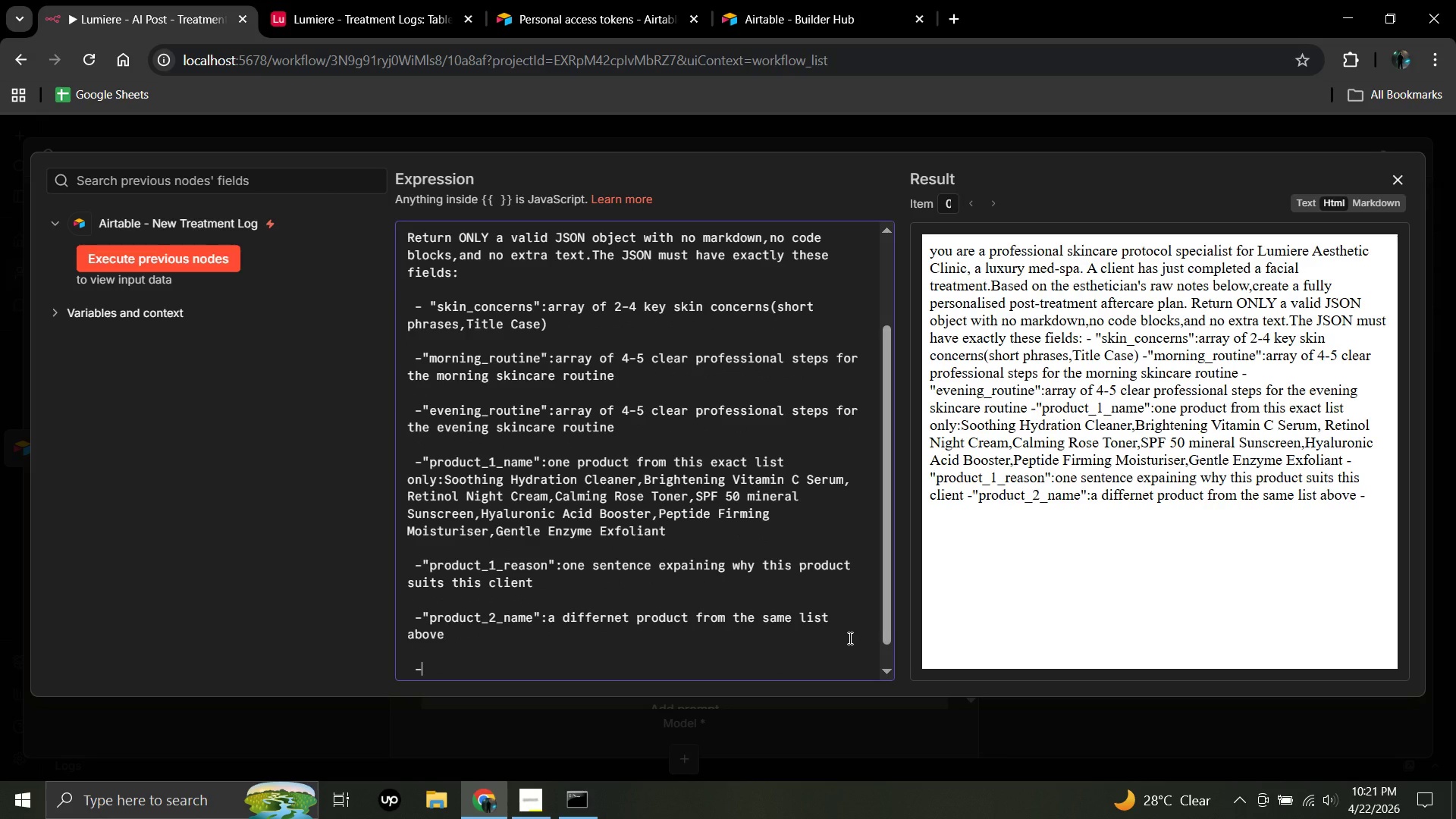 
type("product_2_reason)
 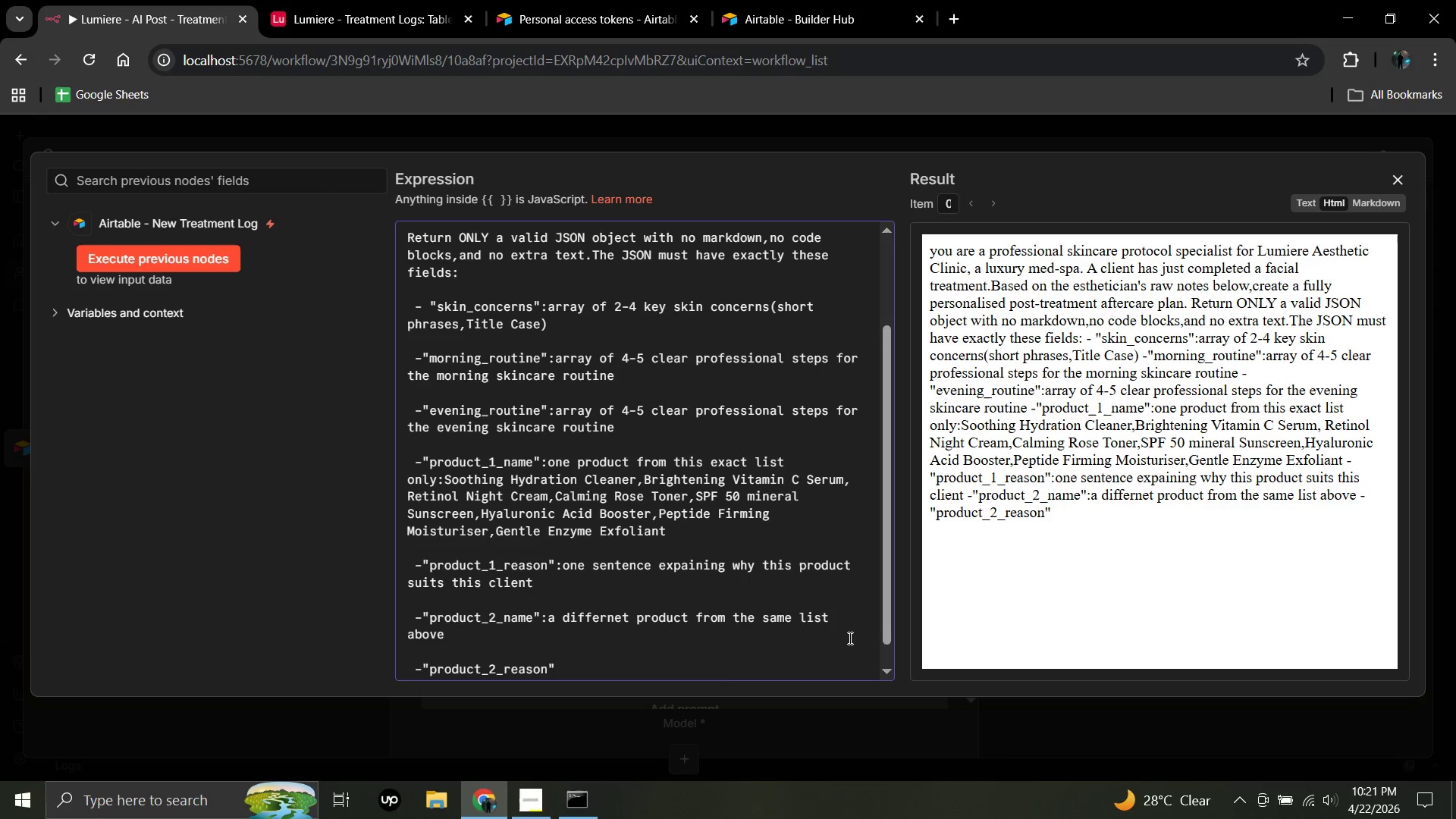 
wait(6.36)
 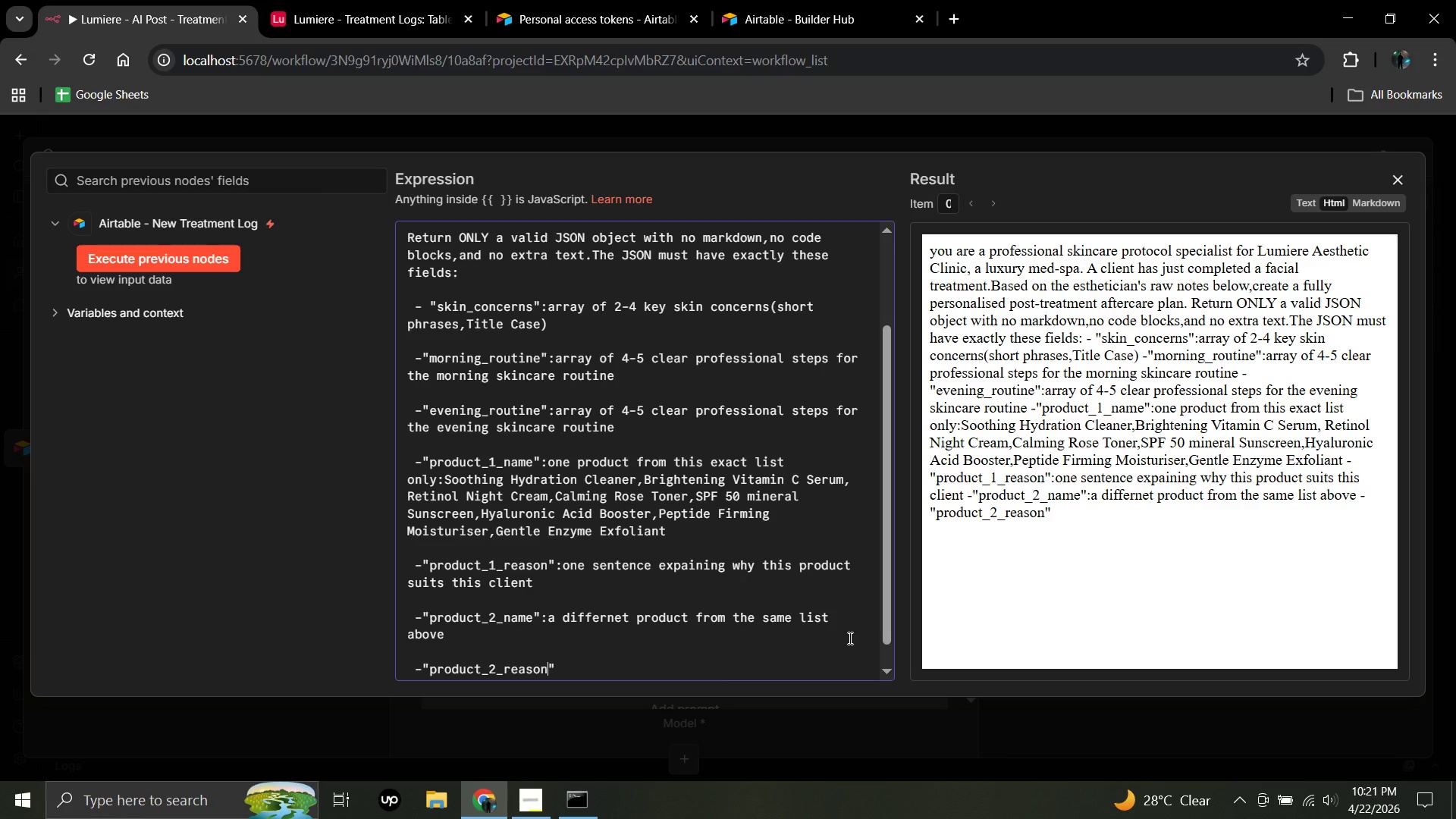 
left_click([560, 670])
 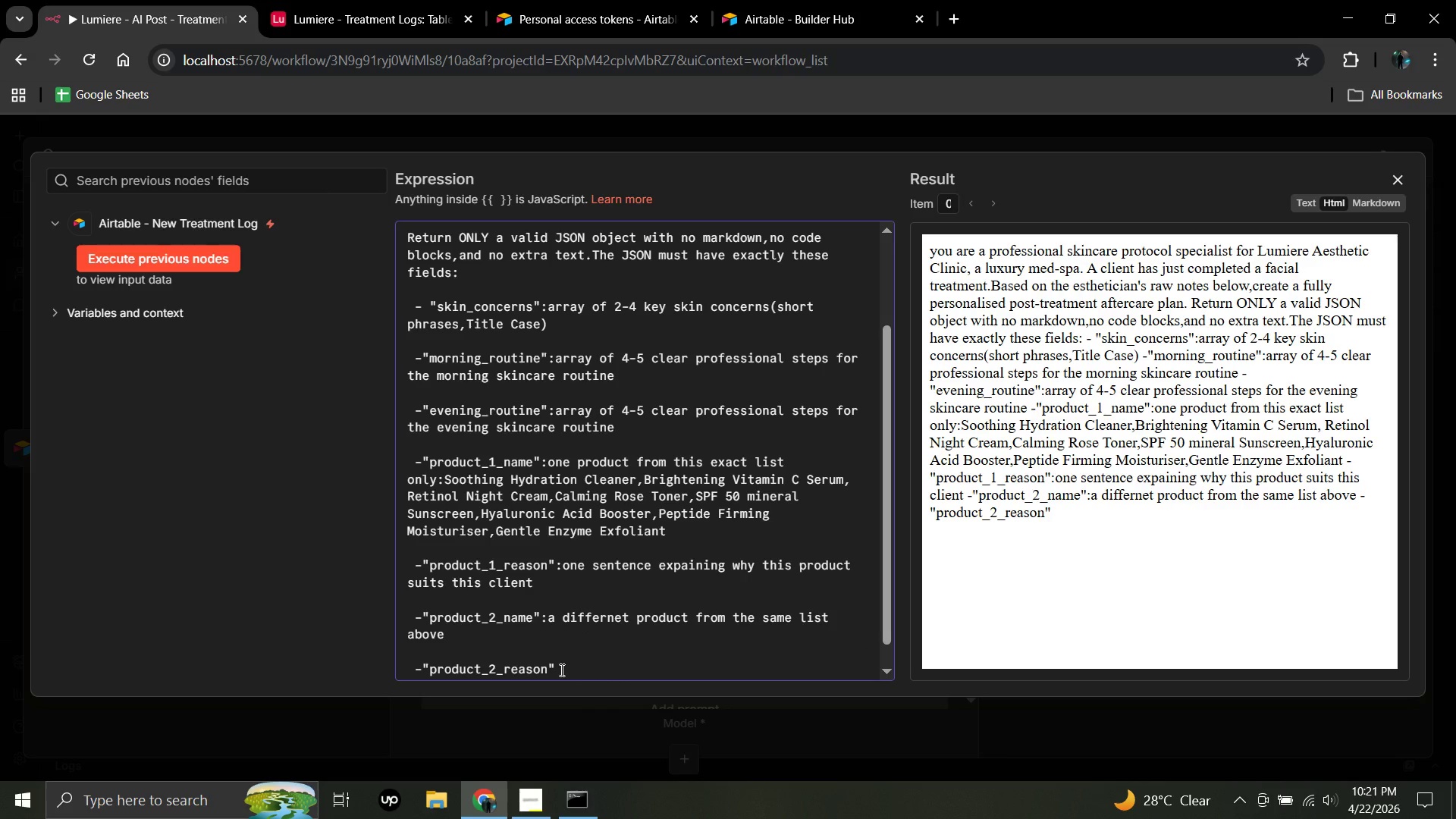 
key(Shift+Semicolon)
 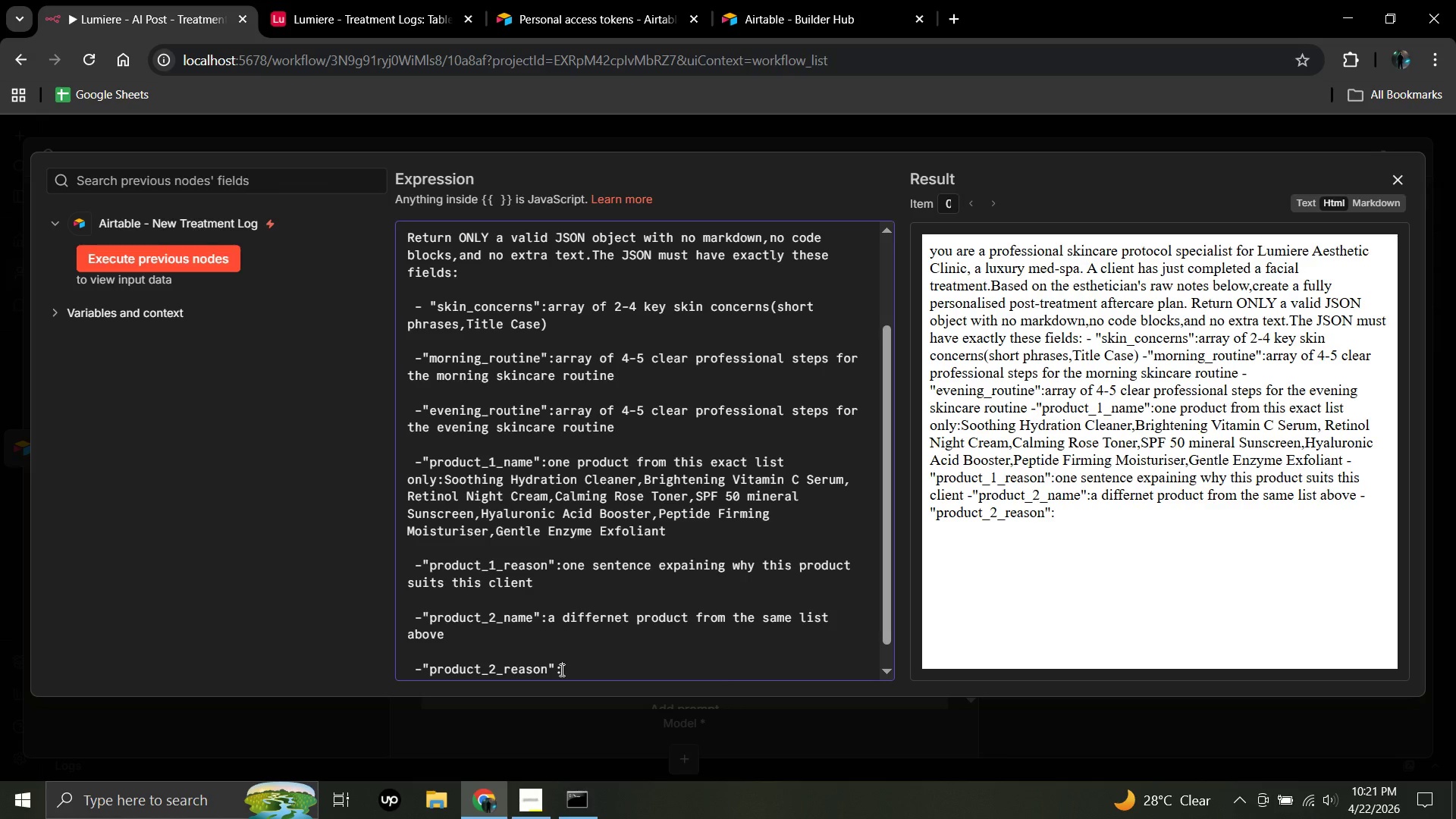 
type(one sentem)
key(Backspace)
type(nce )
 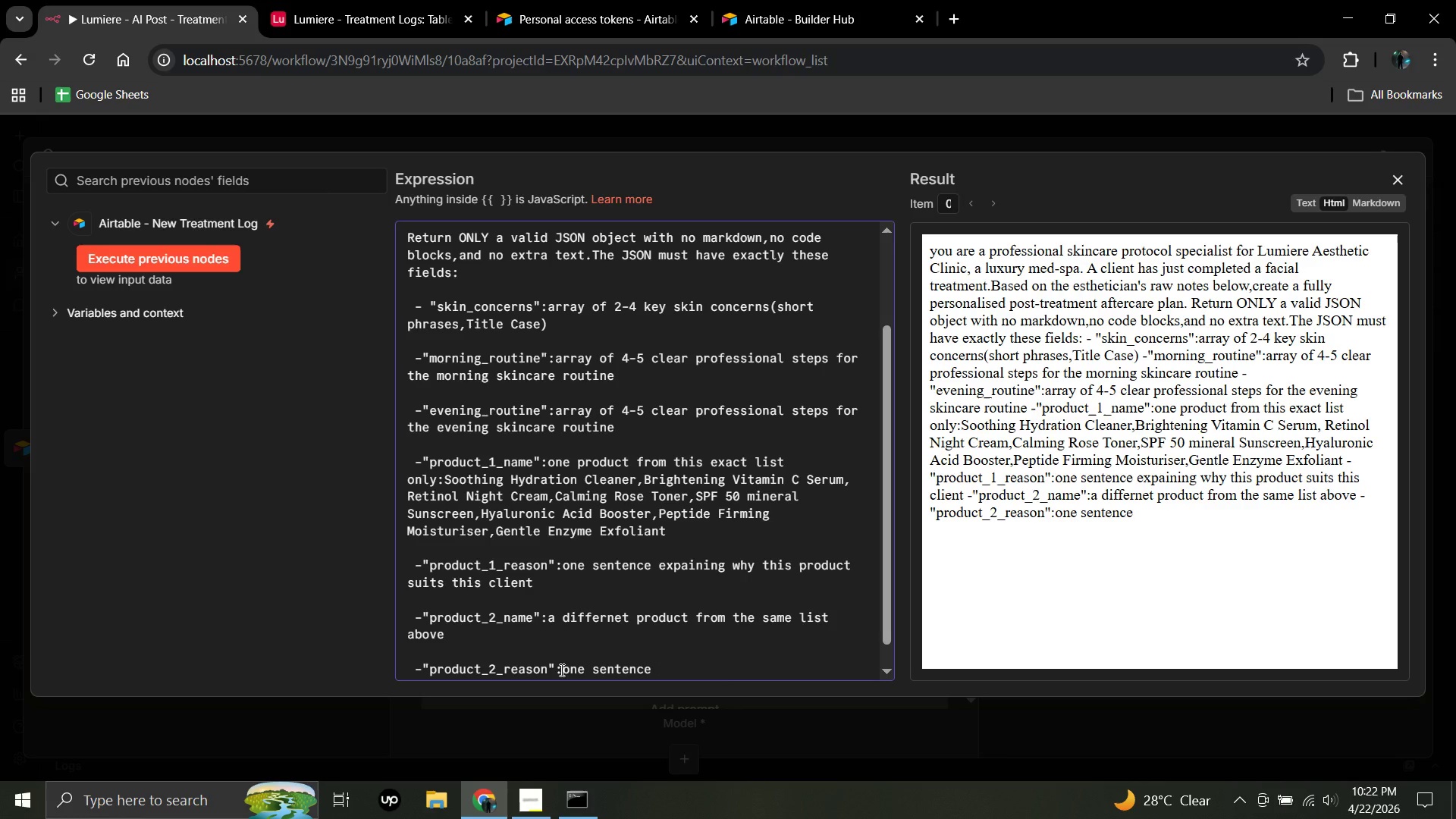 
wait(7.94)
 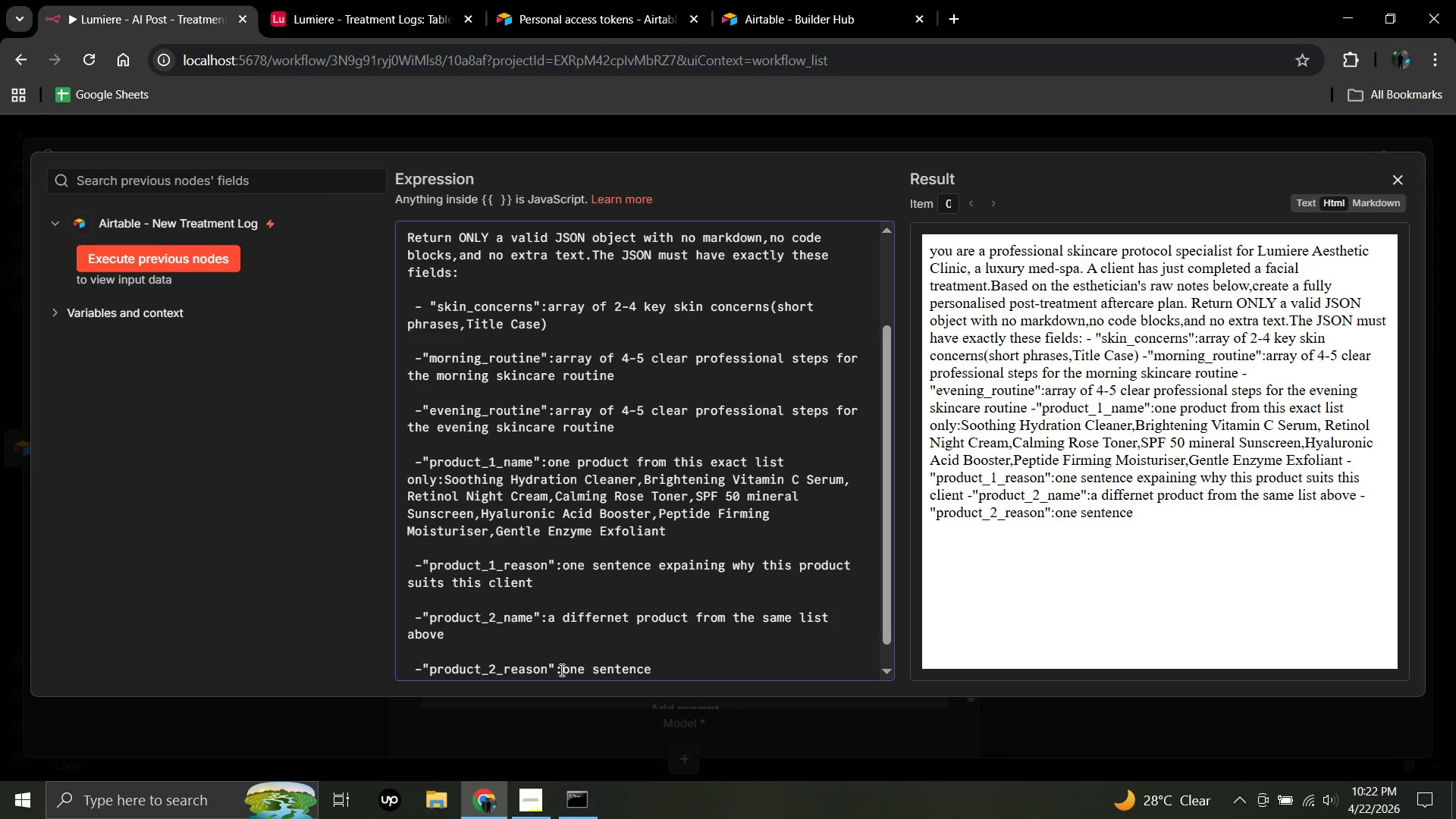 
type(expaining)
key(Backspace)
key(Backspace)
key(Backspace)
key(Backspace)
key(Backspace)
key(Backspace)
type(laining )
 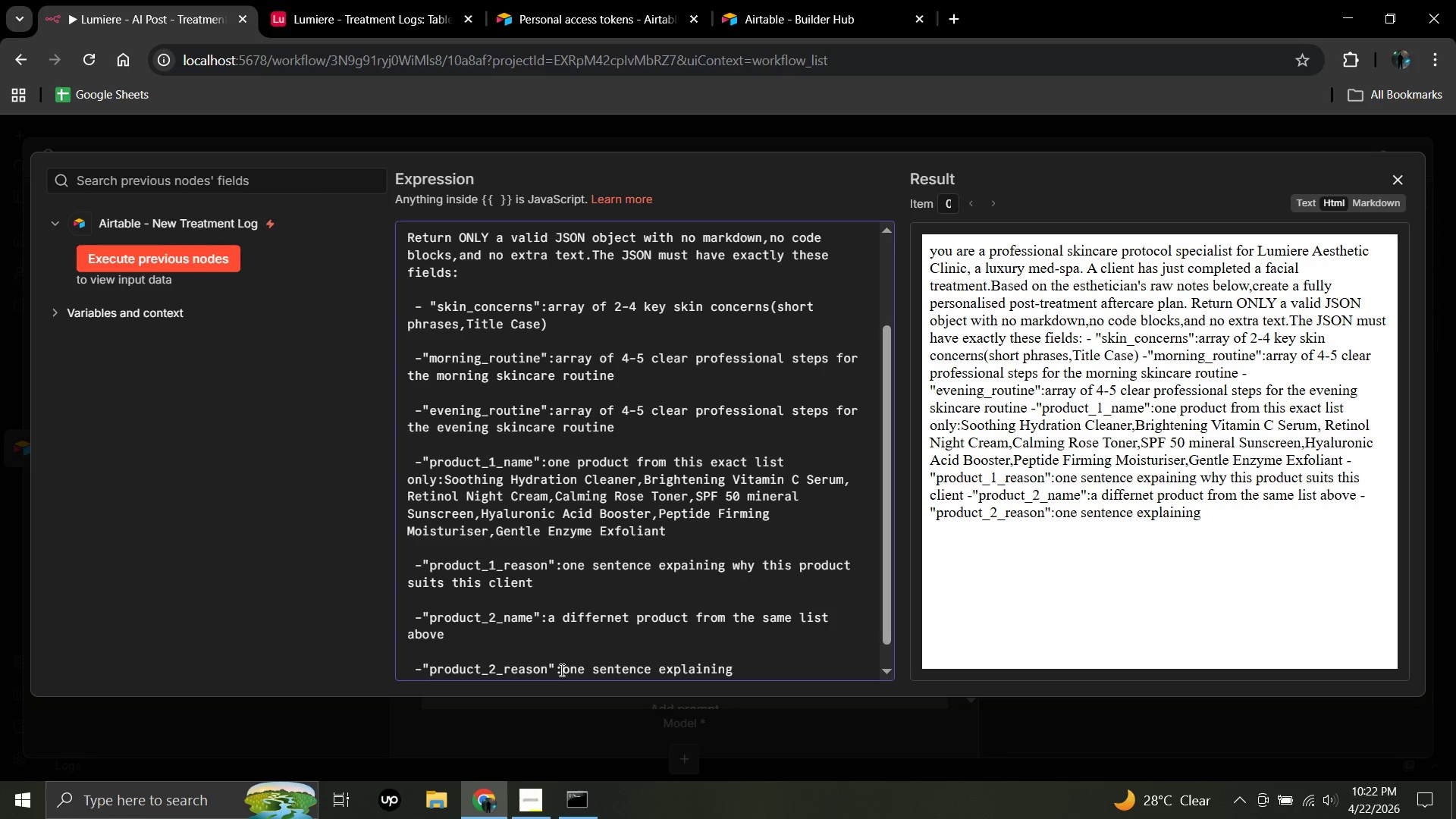 
type(why )
 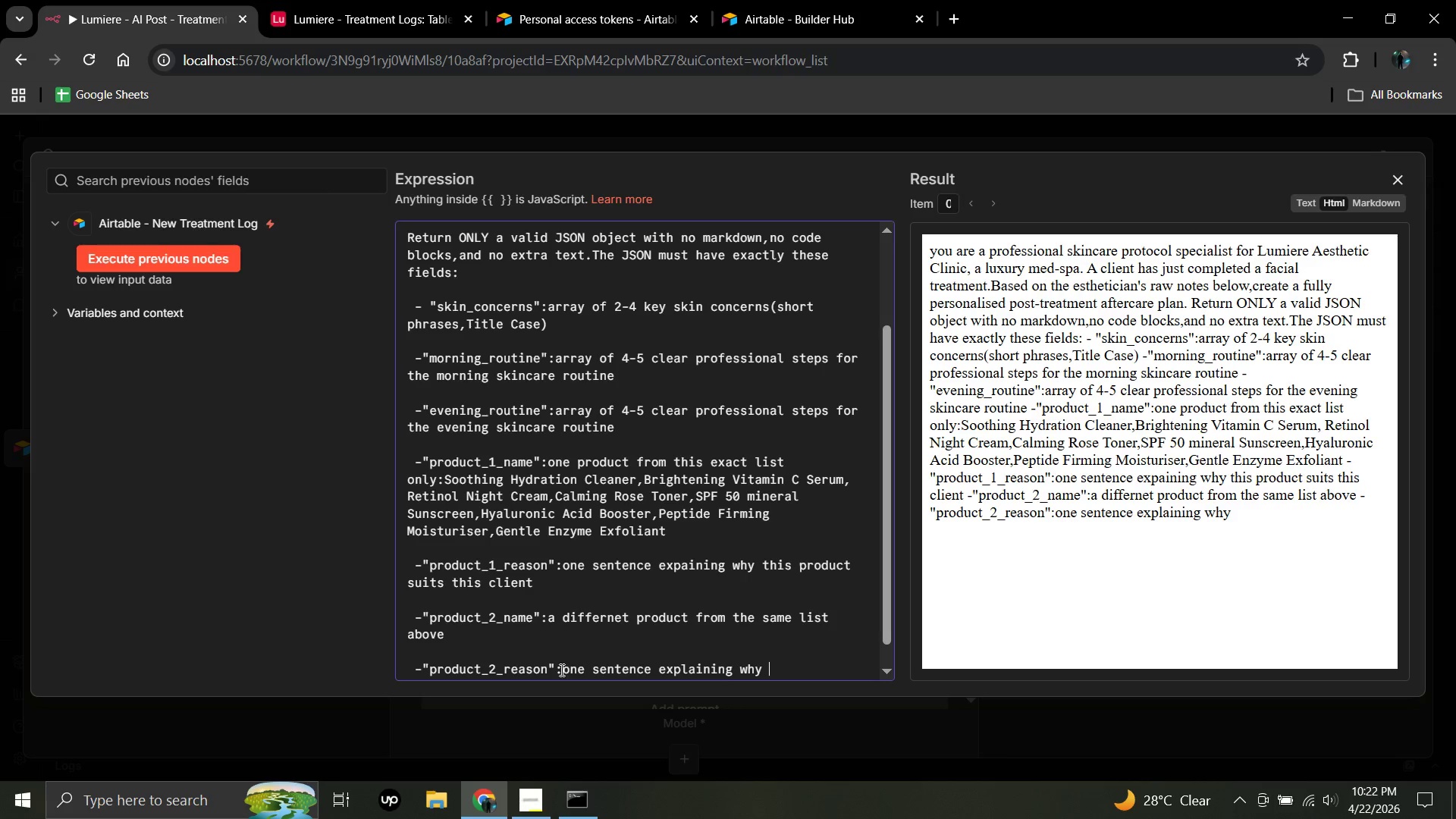 
type(this product suits this client)
 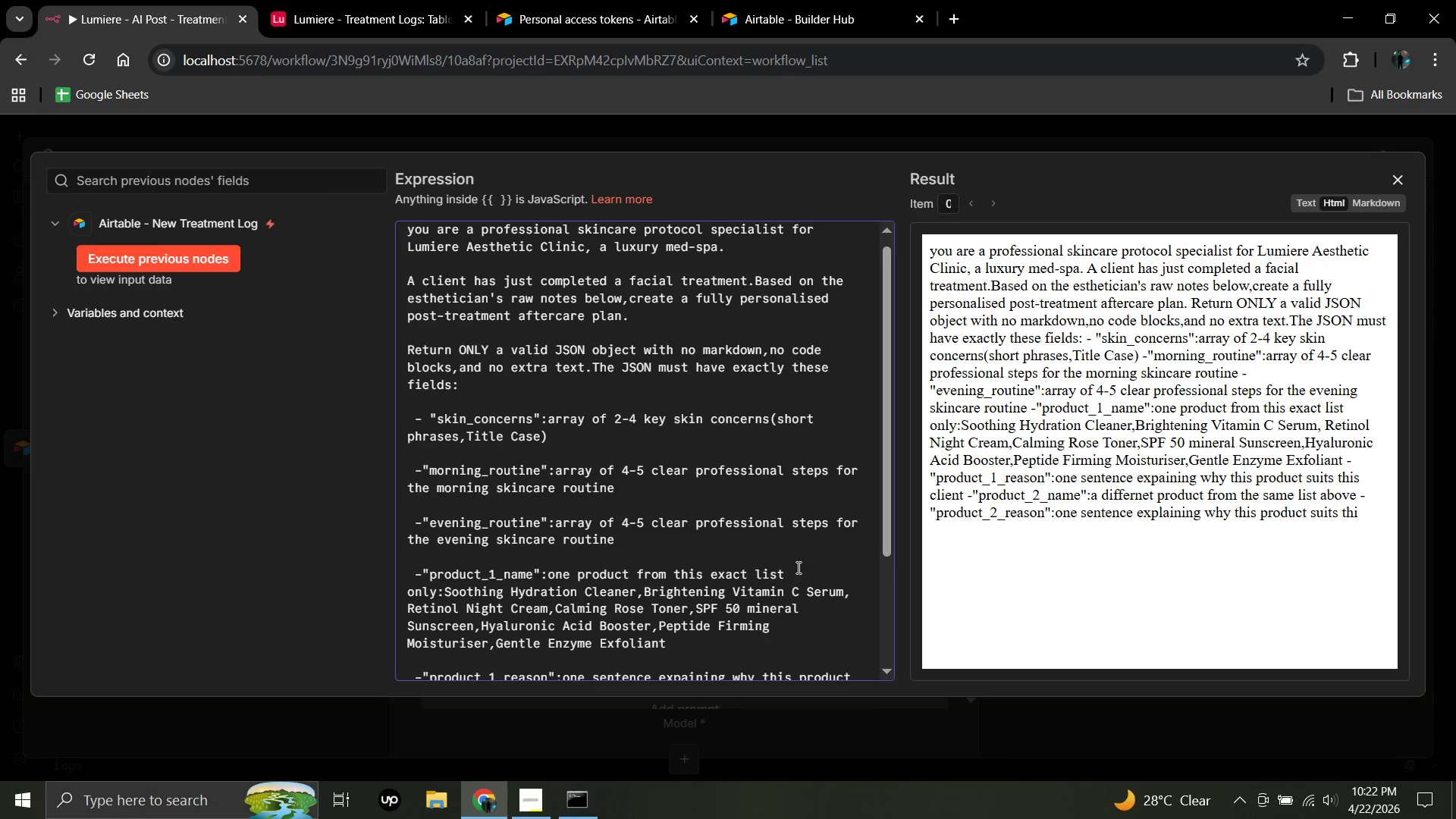 
scroll: coordinate [842, 592], scroll_direction: down, amount: 6.0
 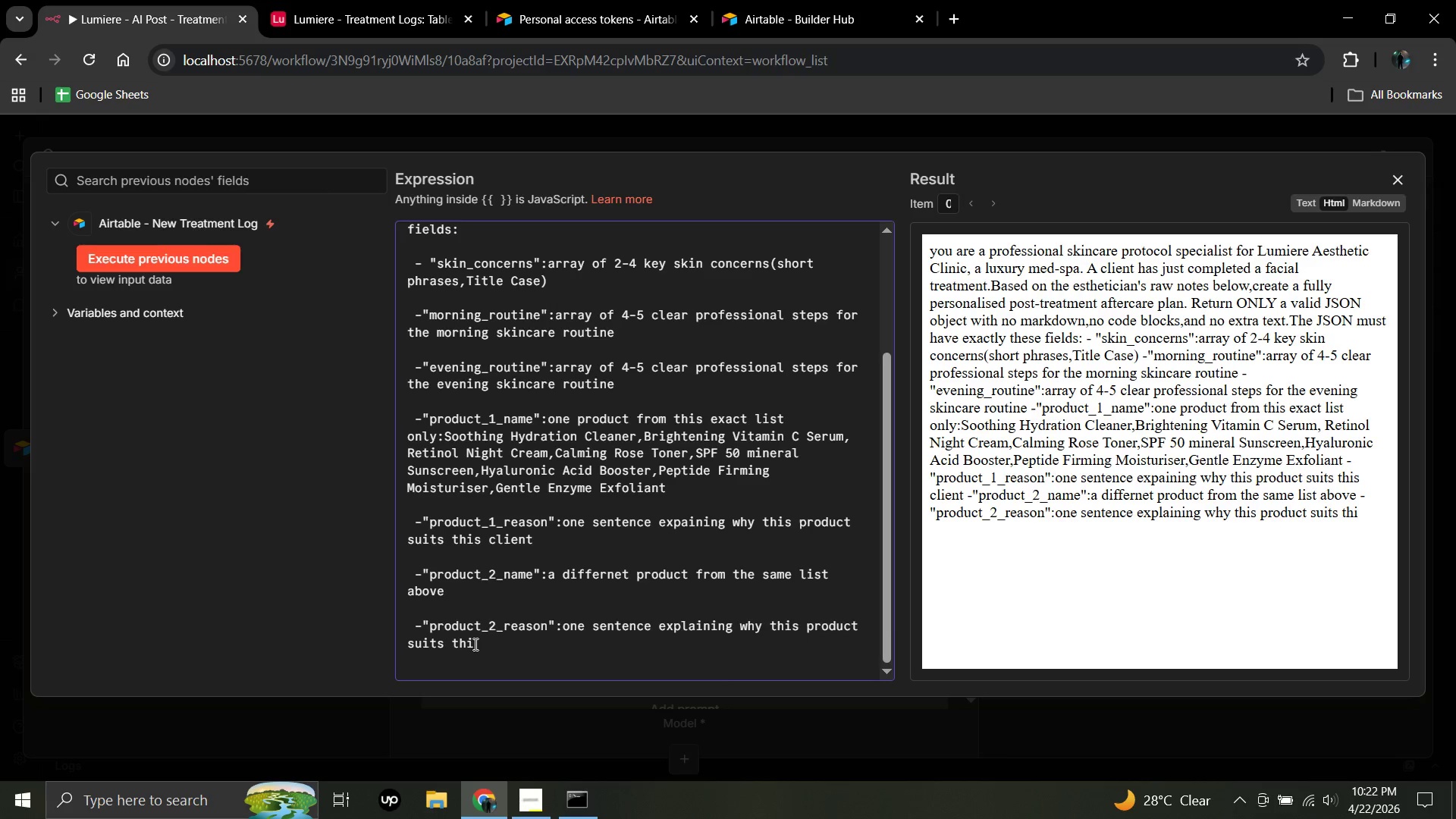 
left_click([475, 645])
 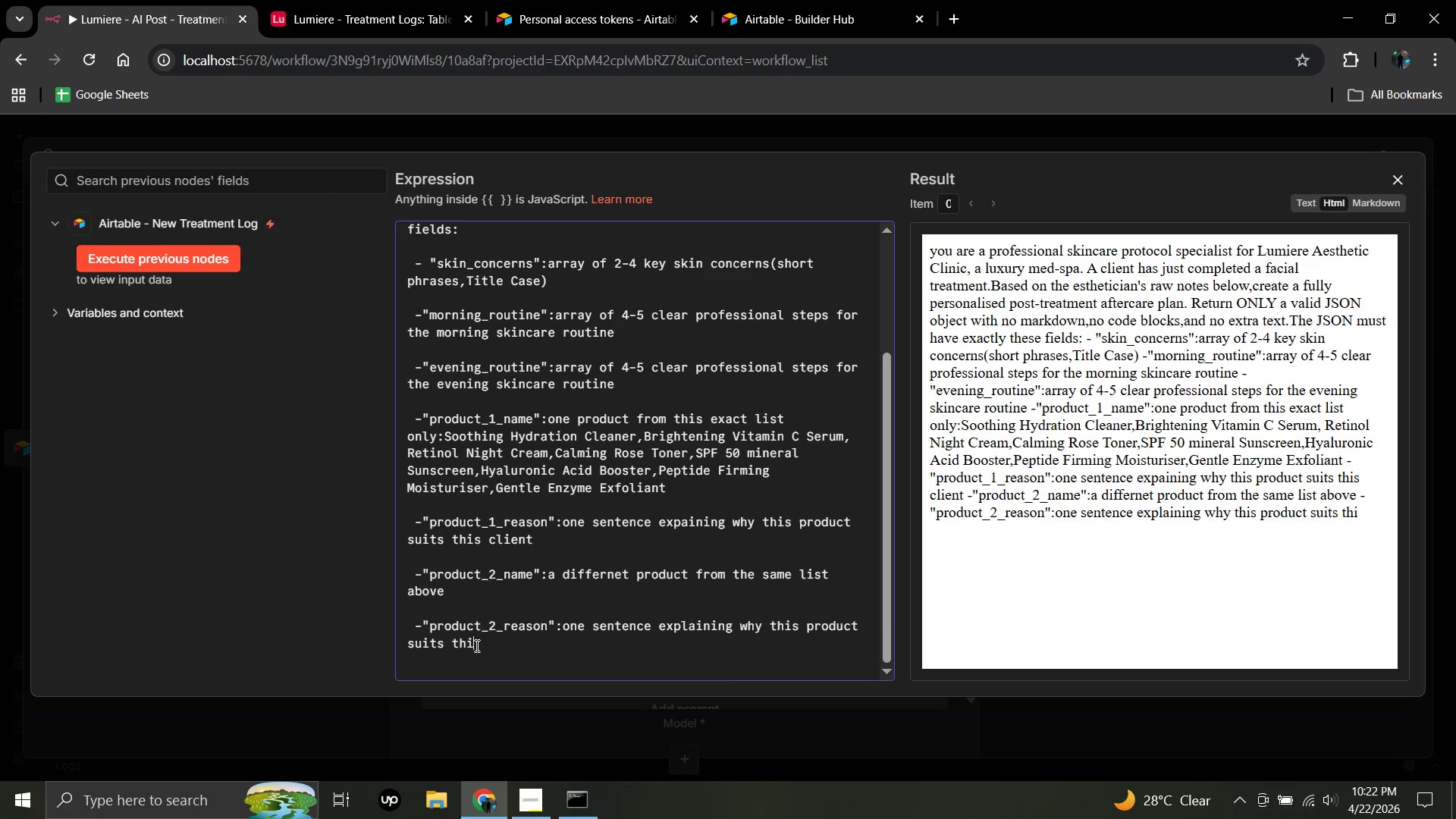 
type(s client)
 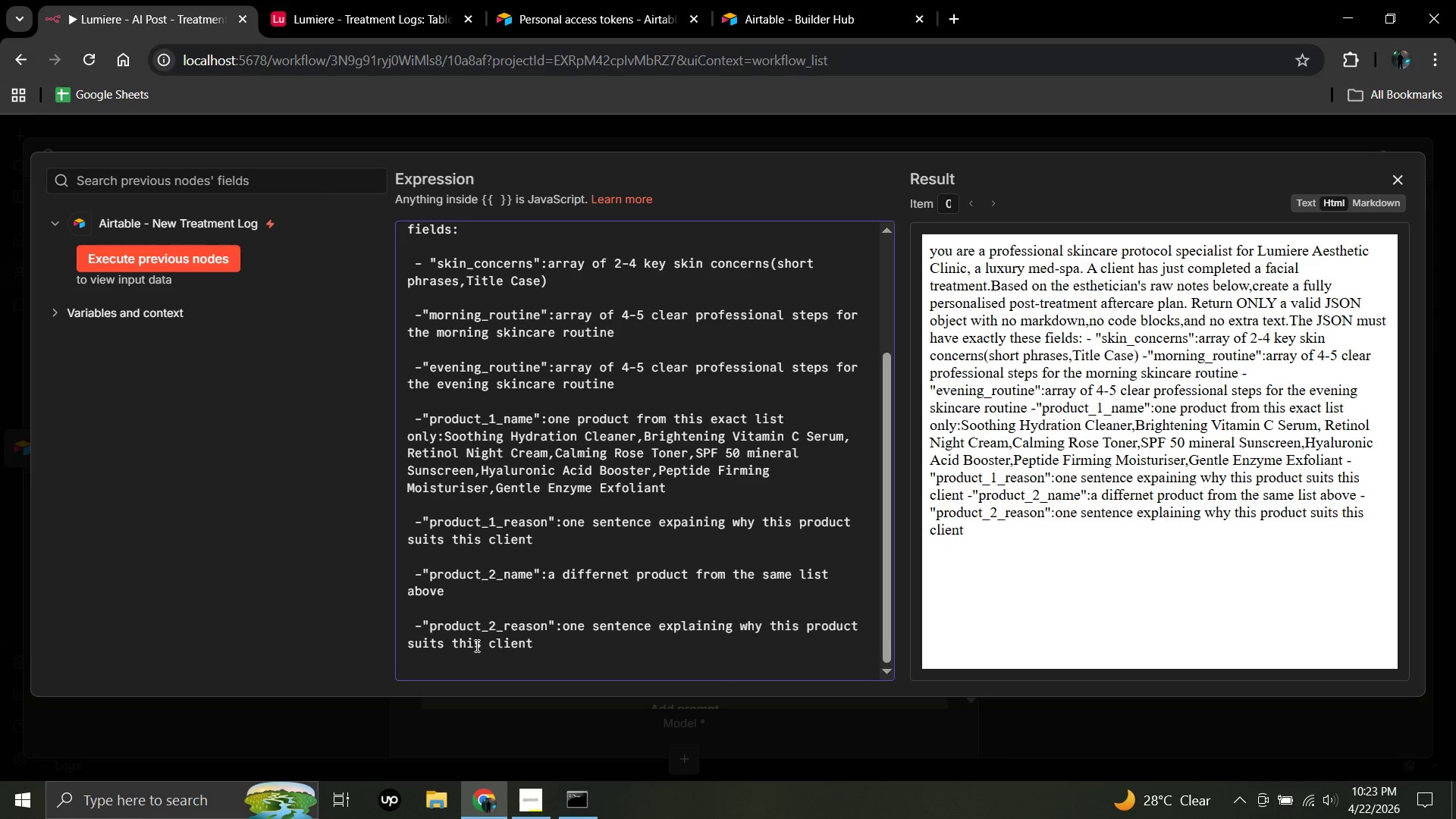 
key(Enter)
 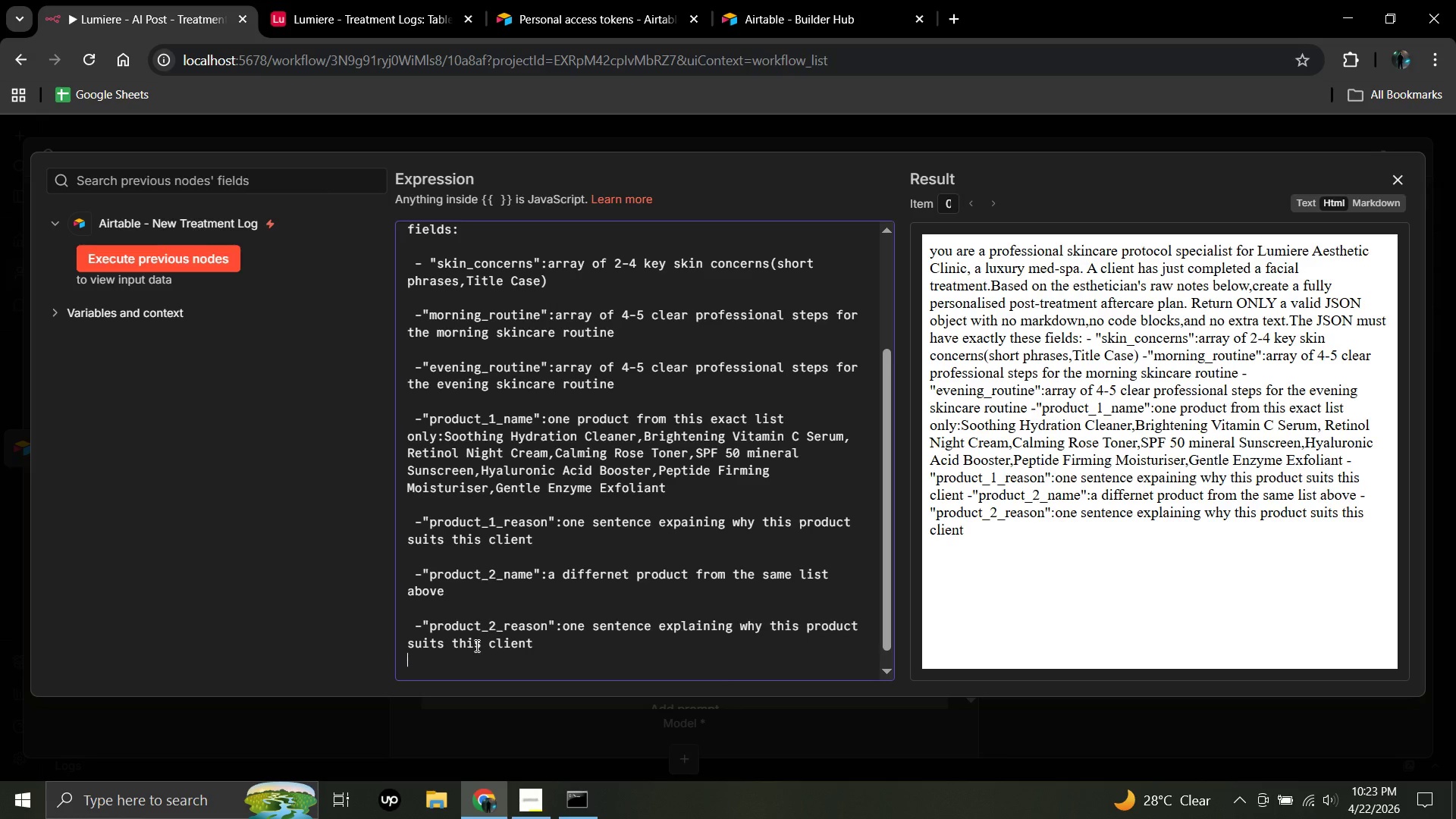 
key(Enter)
 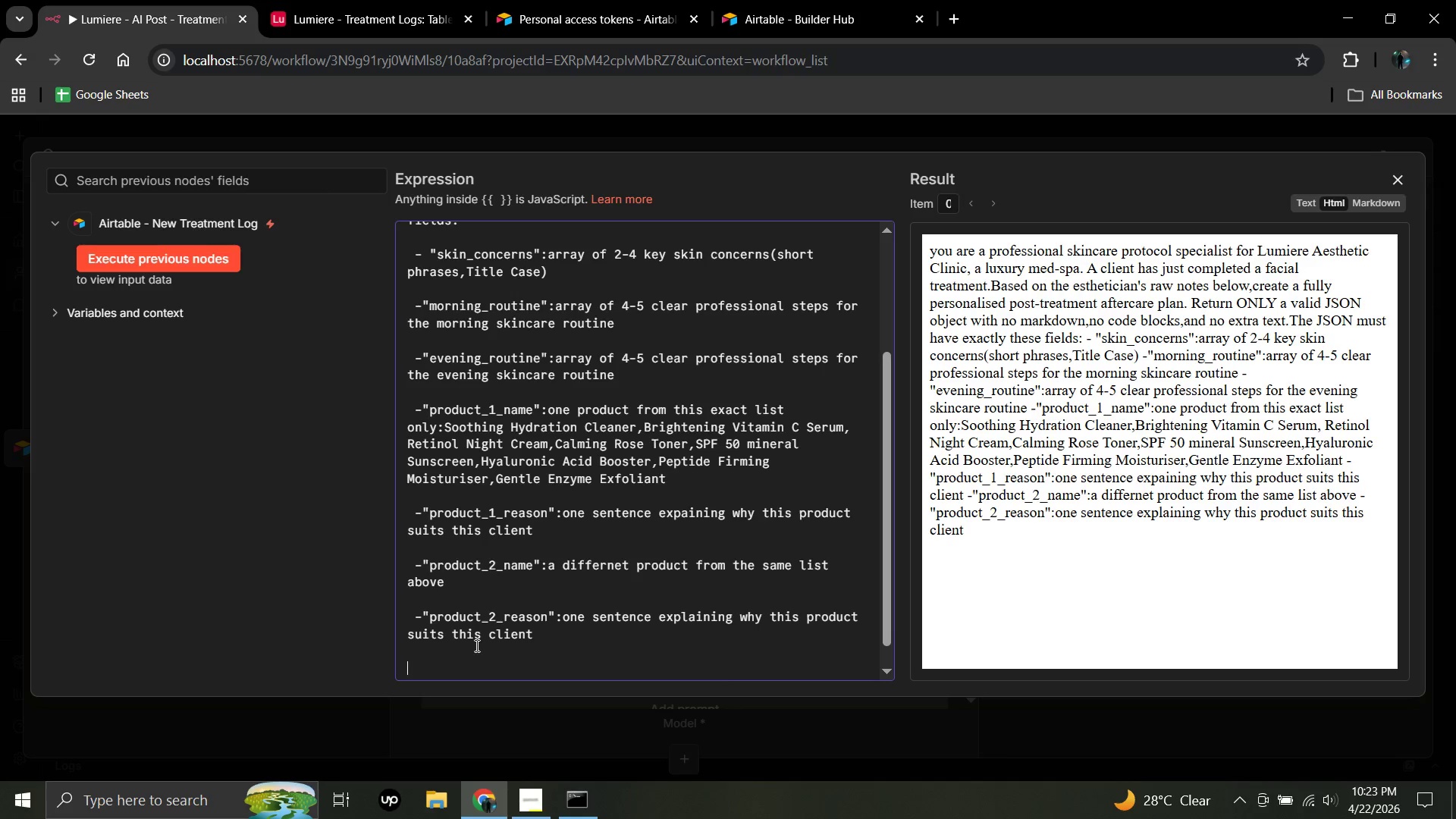 
type( -"summary)
 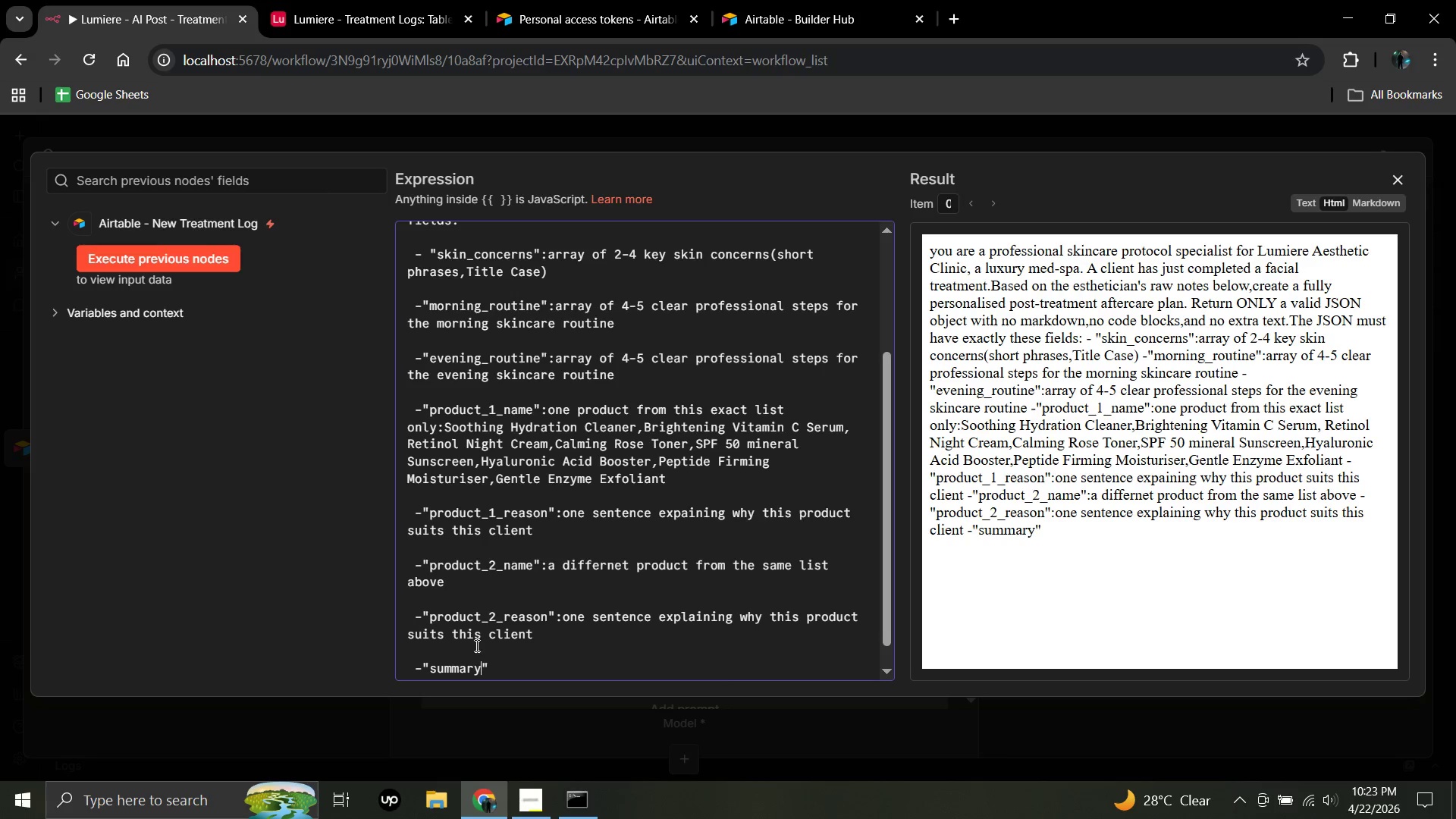 
left_click([504, 671])
 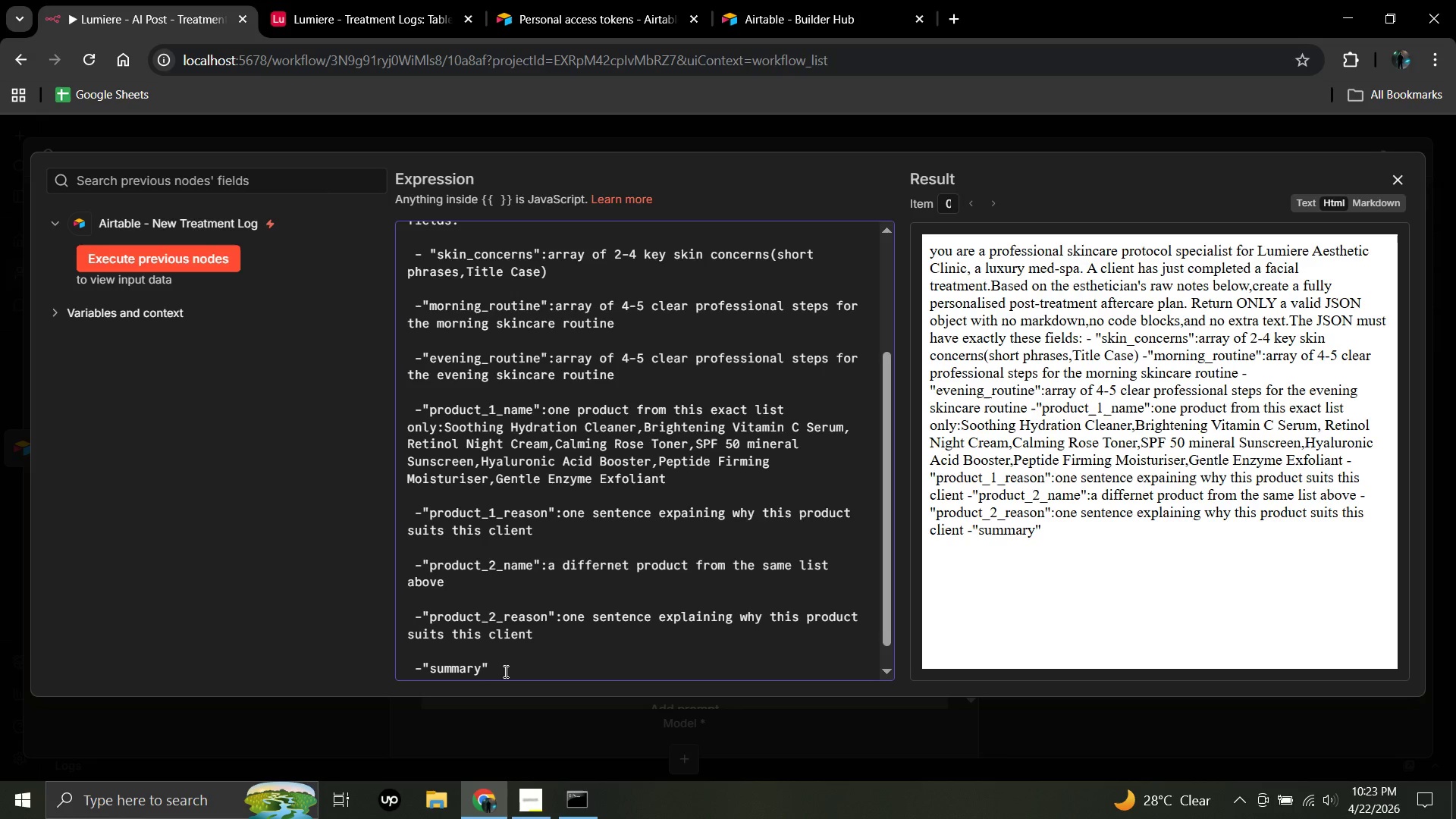 
type(:one professional)
 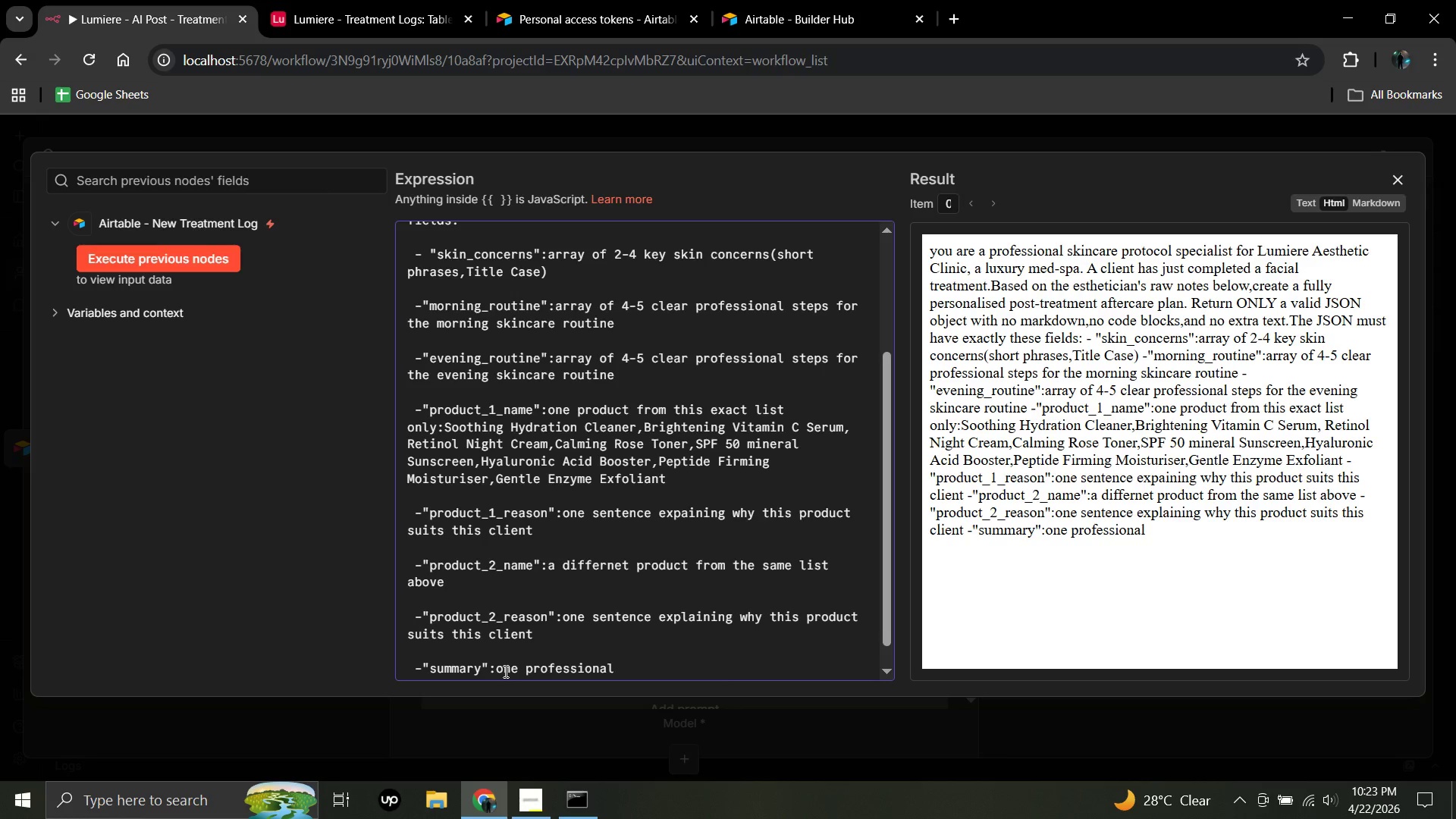 
type( sentence summarising the focus of this )
 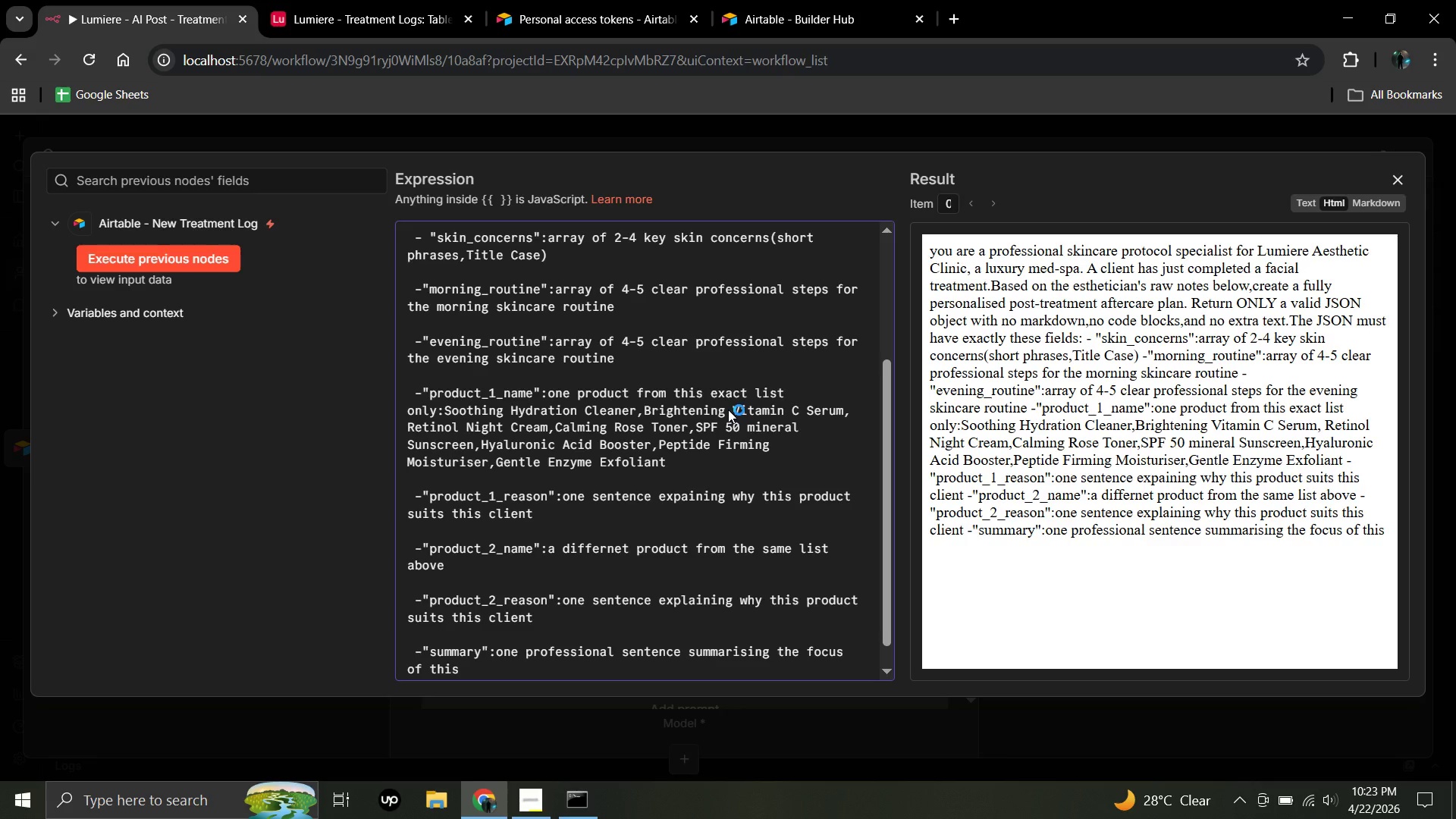 
type(atr)
 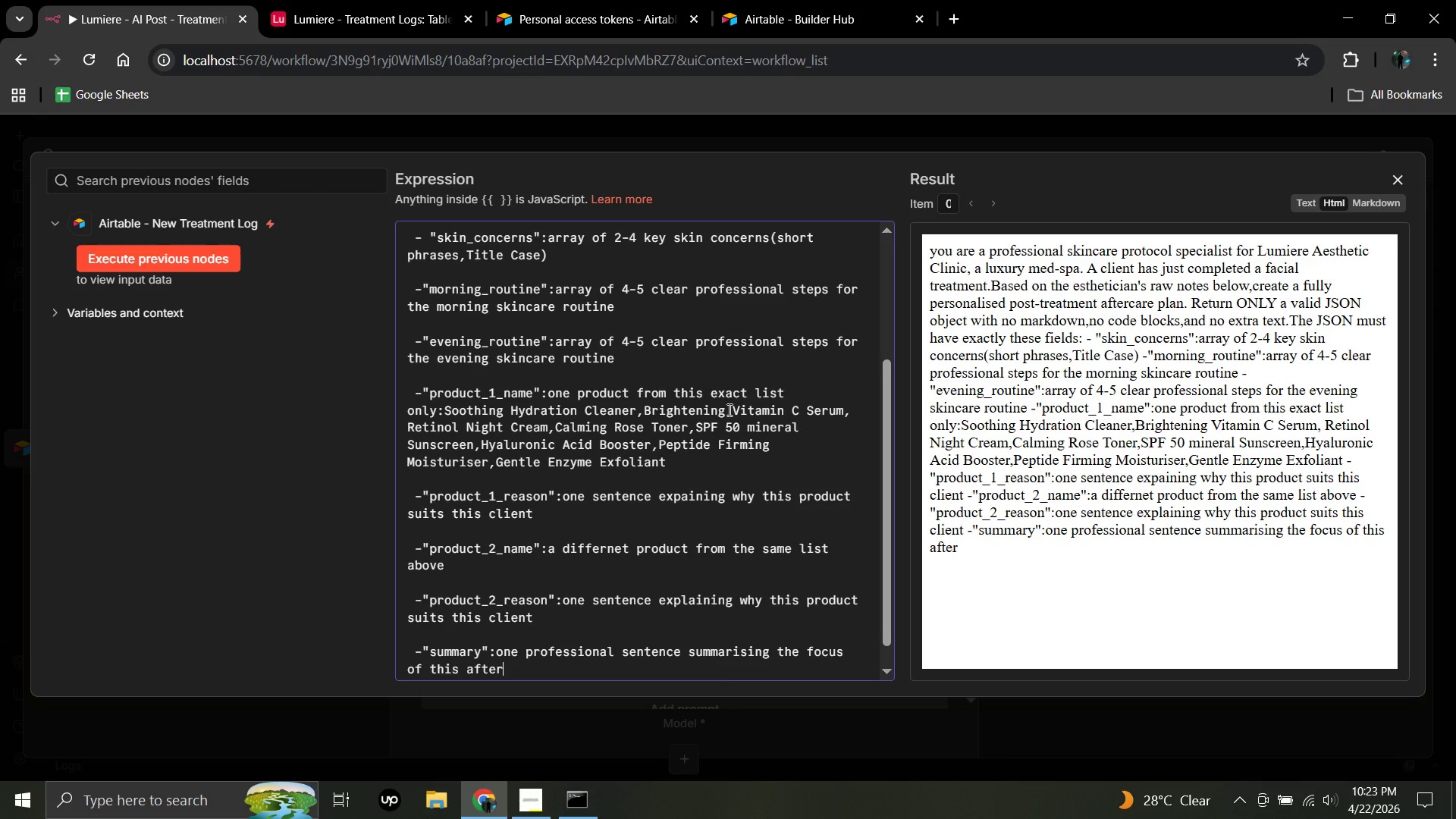 
hold_key(key=E, duration=3.88)
 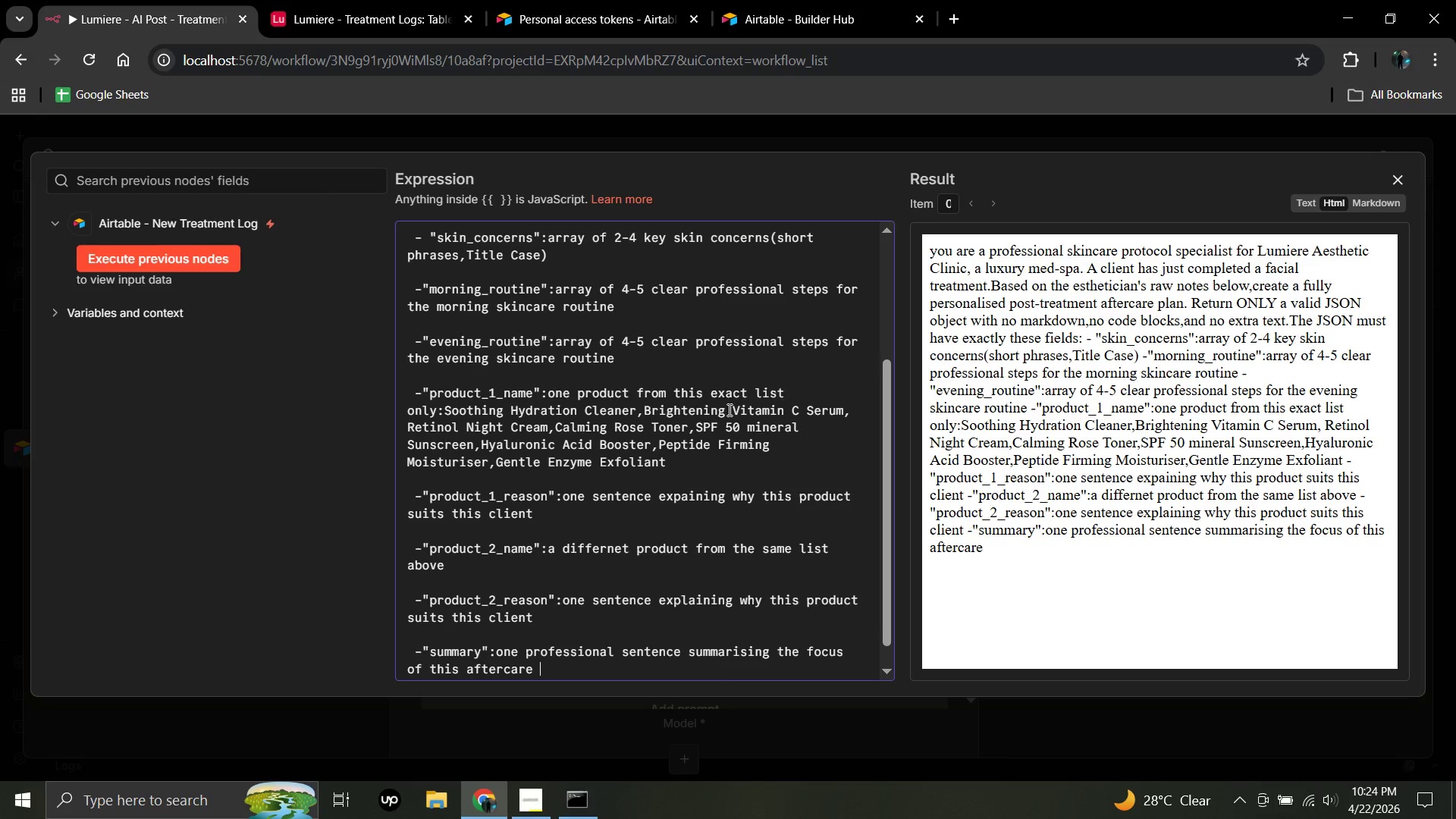 
type(car )
 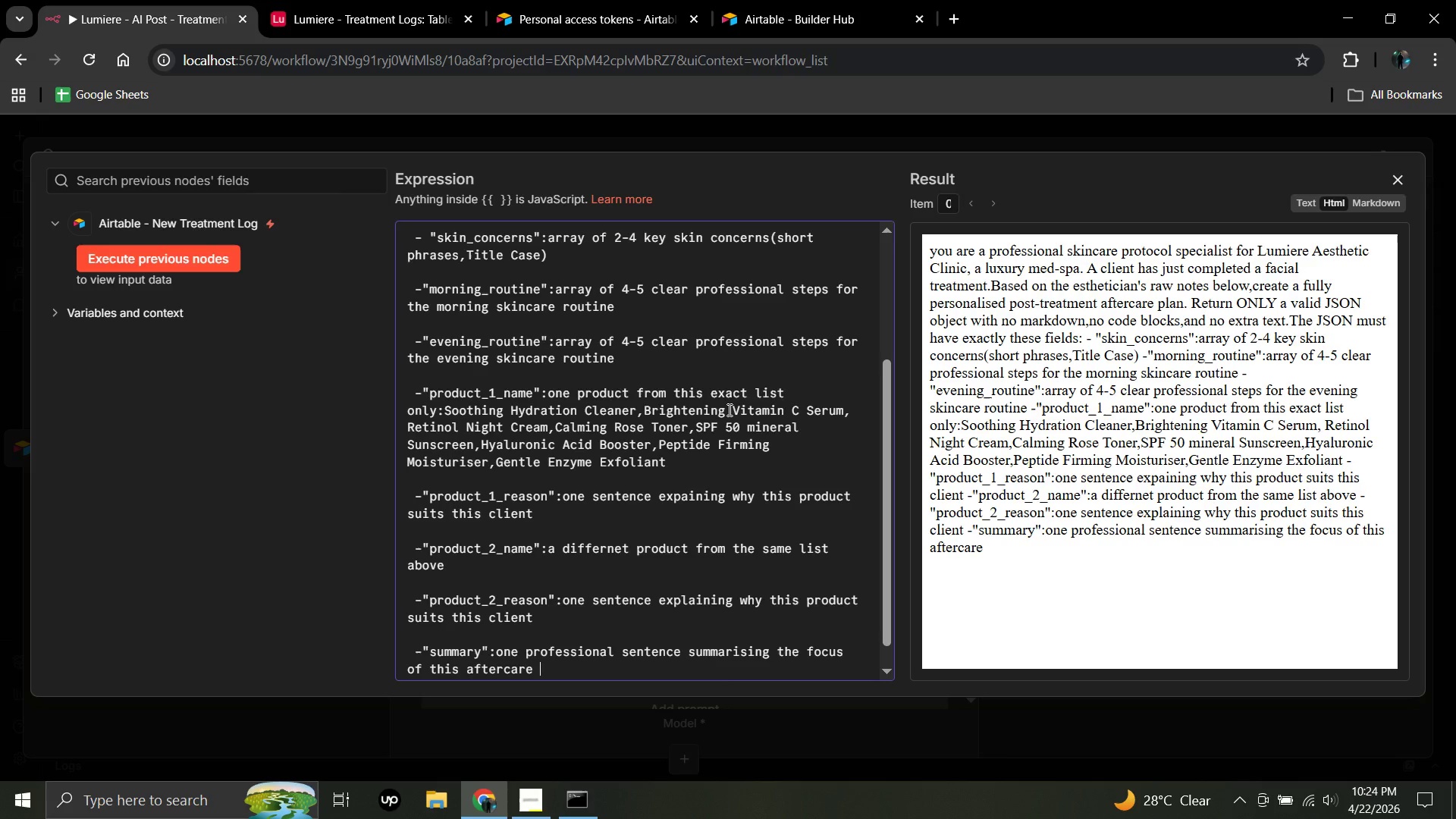 
type(plan)
 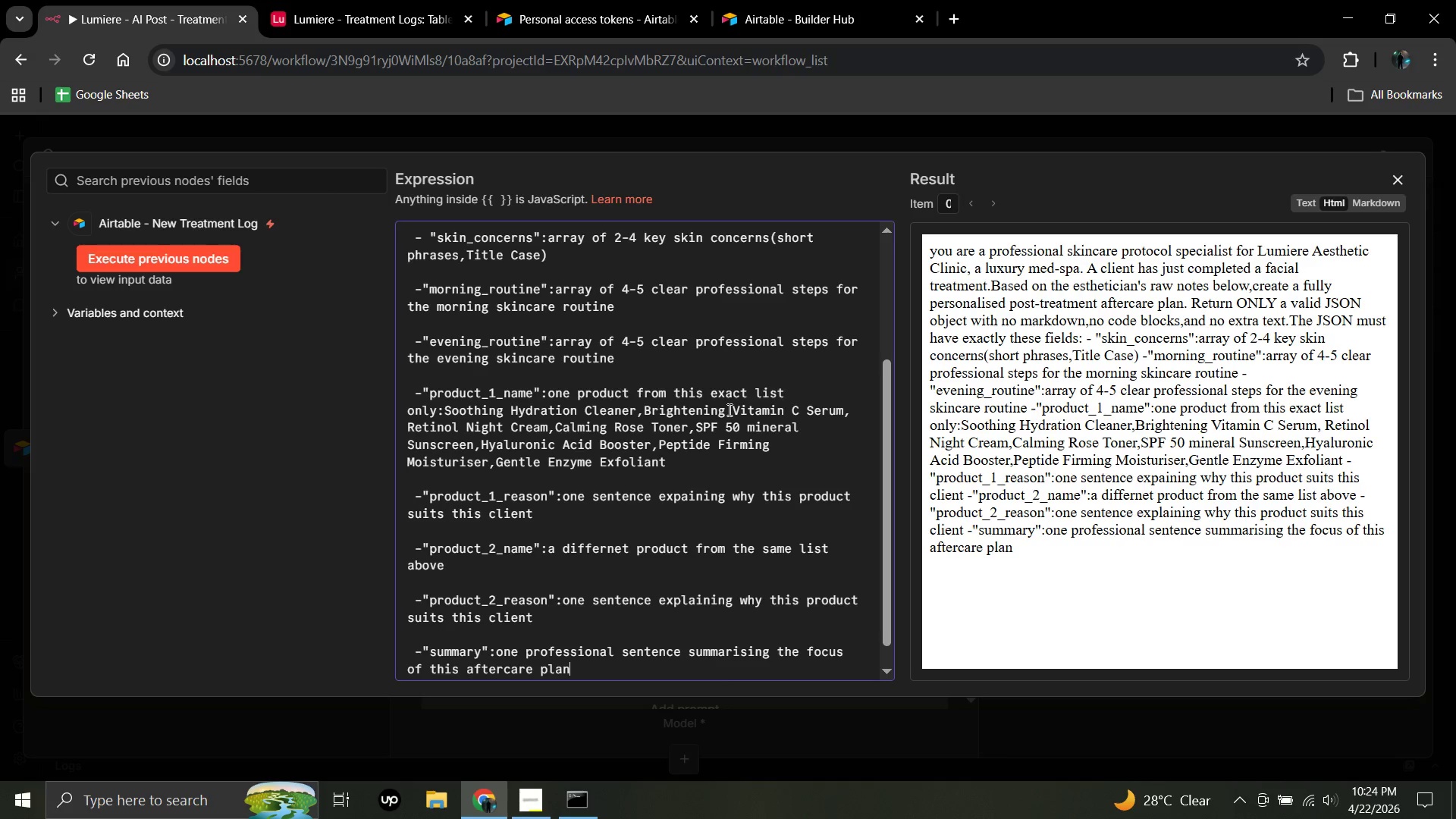 
wait(9.24)
 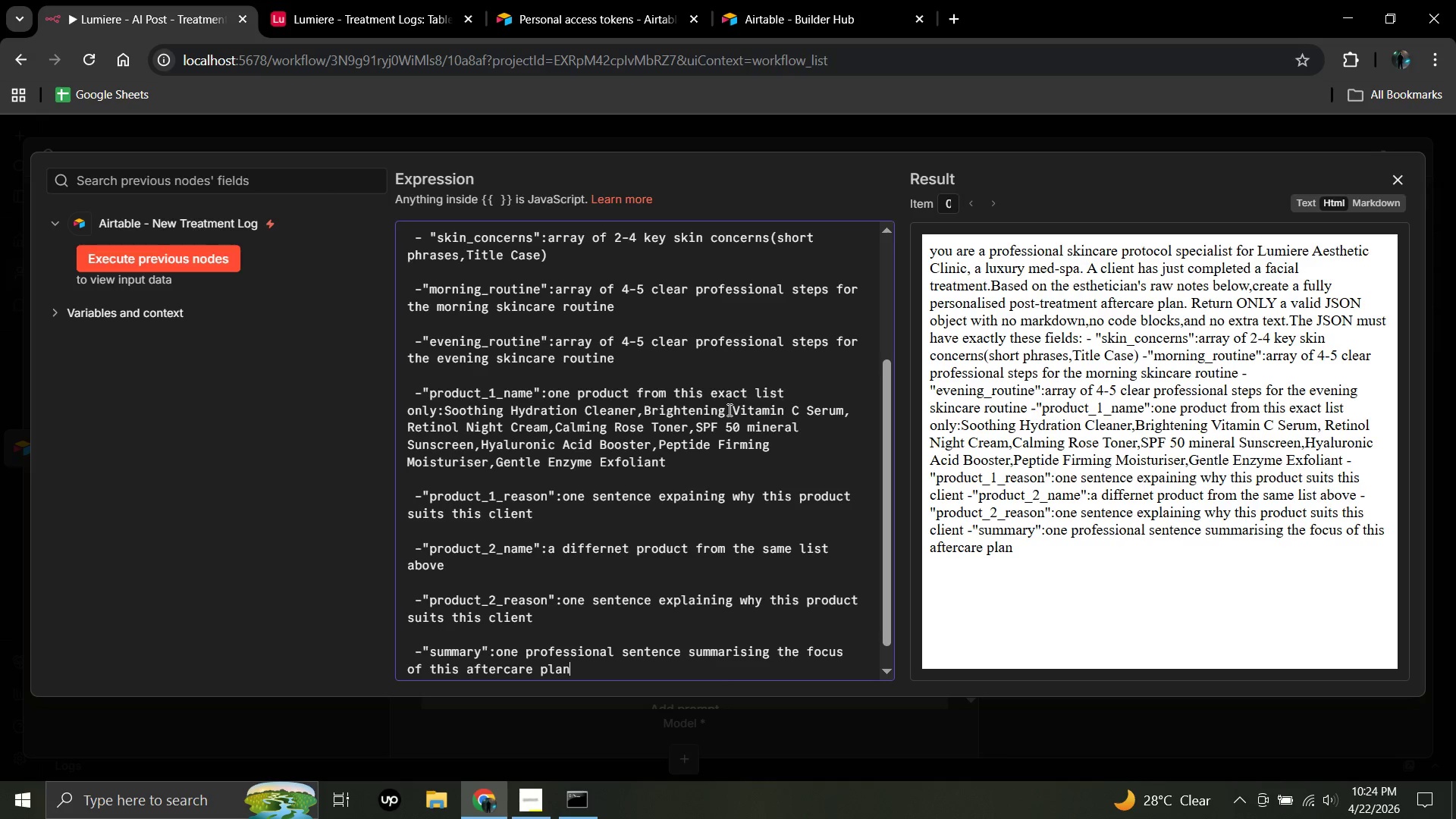 
key(Space)
 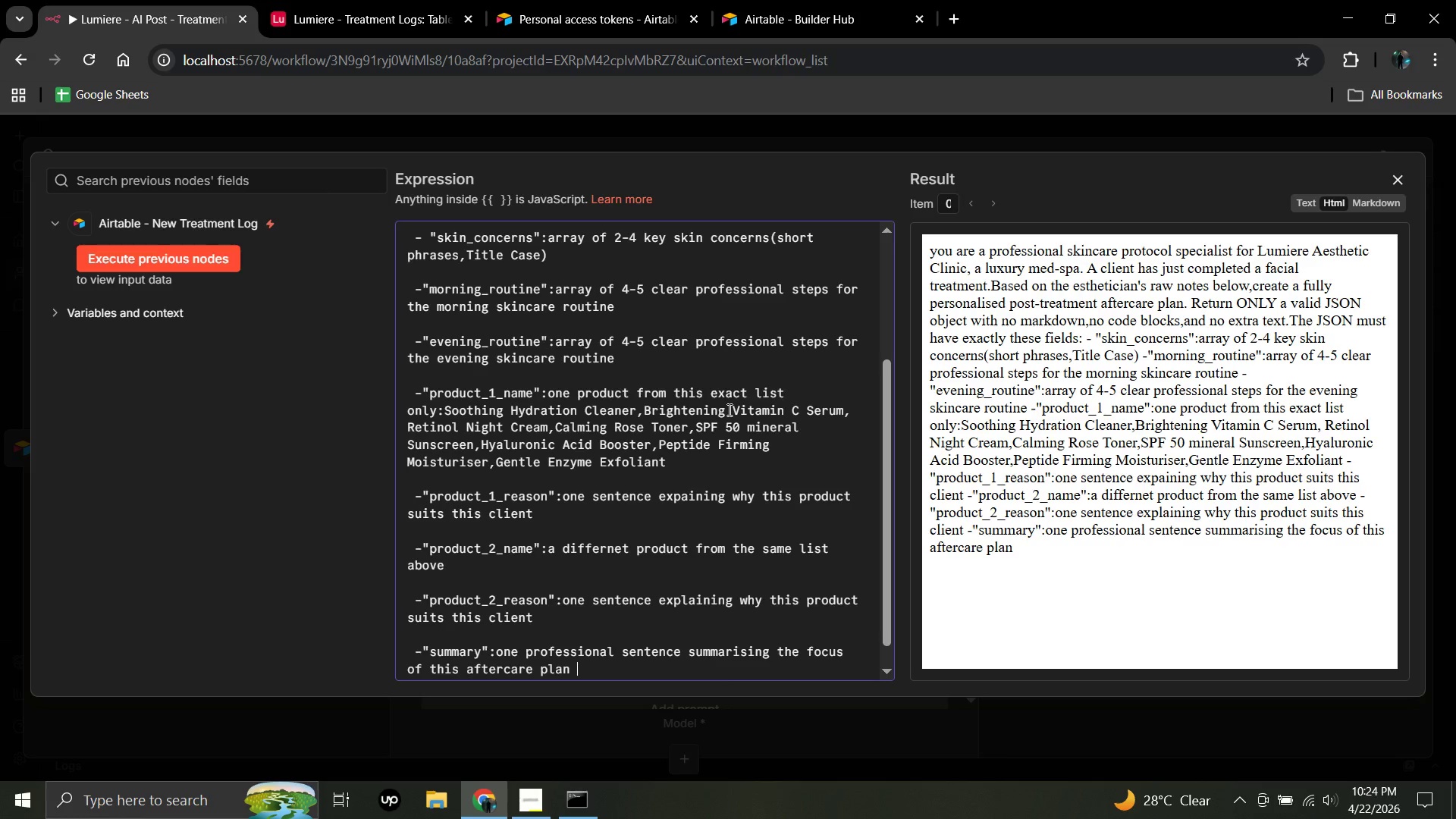 
key(Enter)
 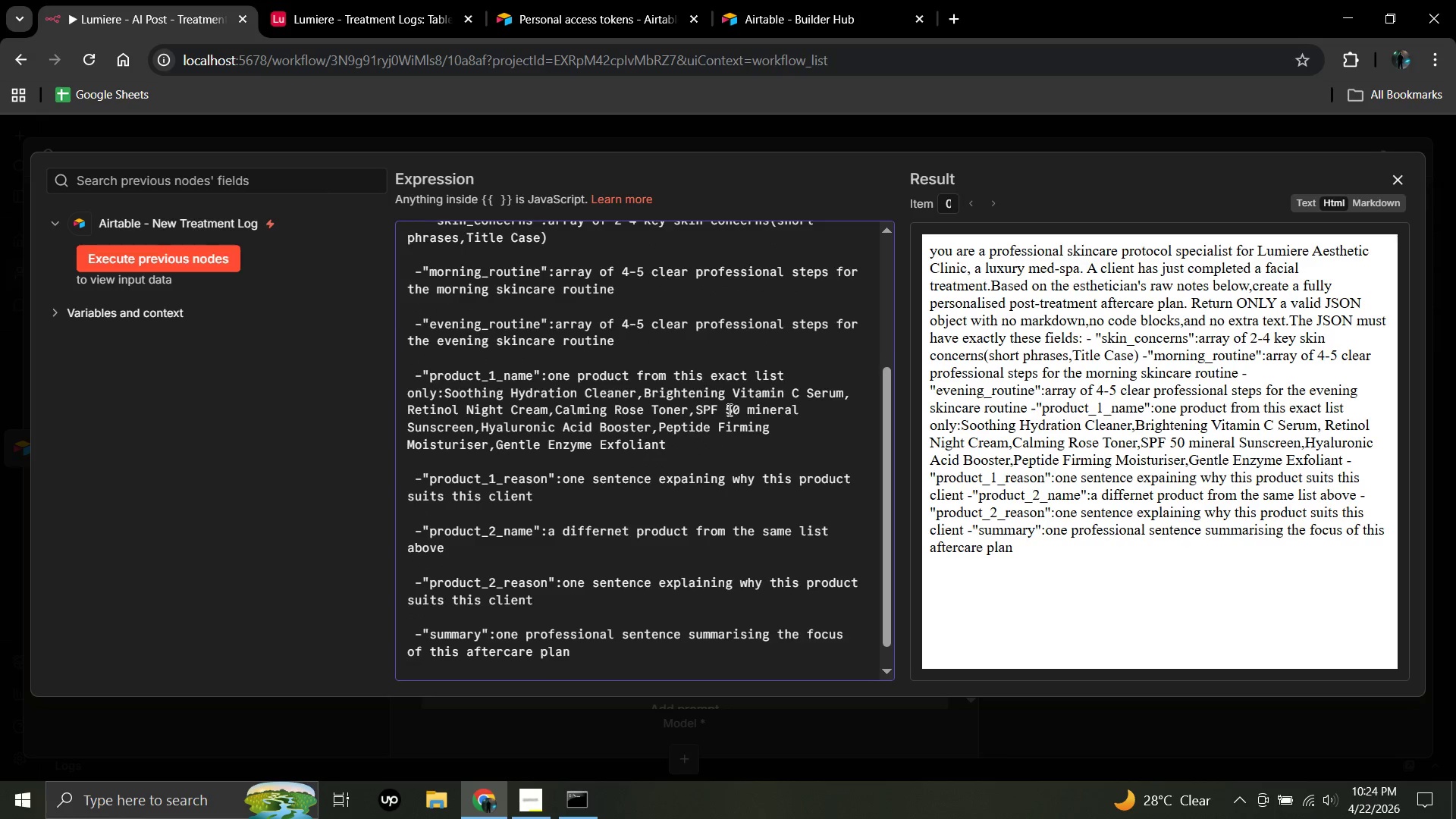 
key(Enter)
 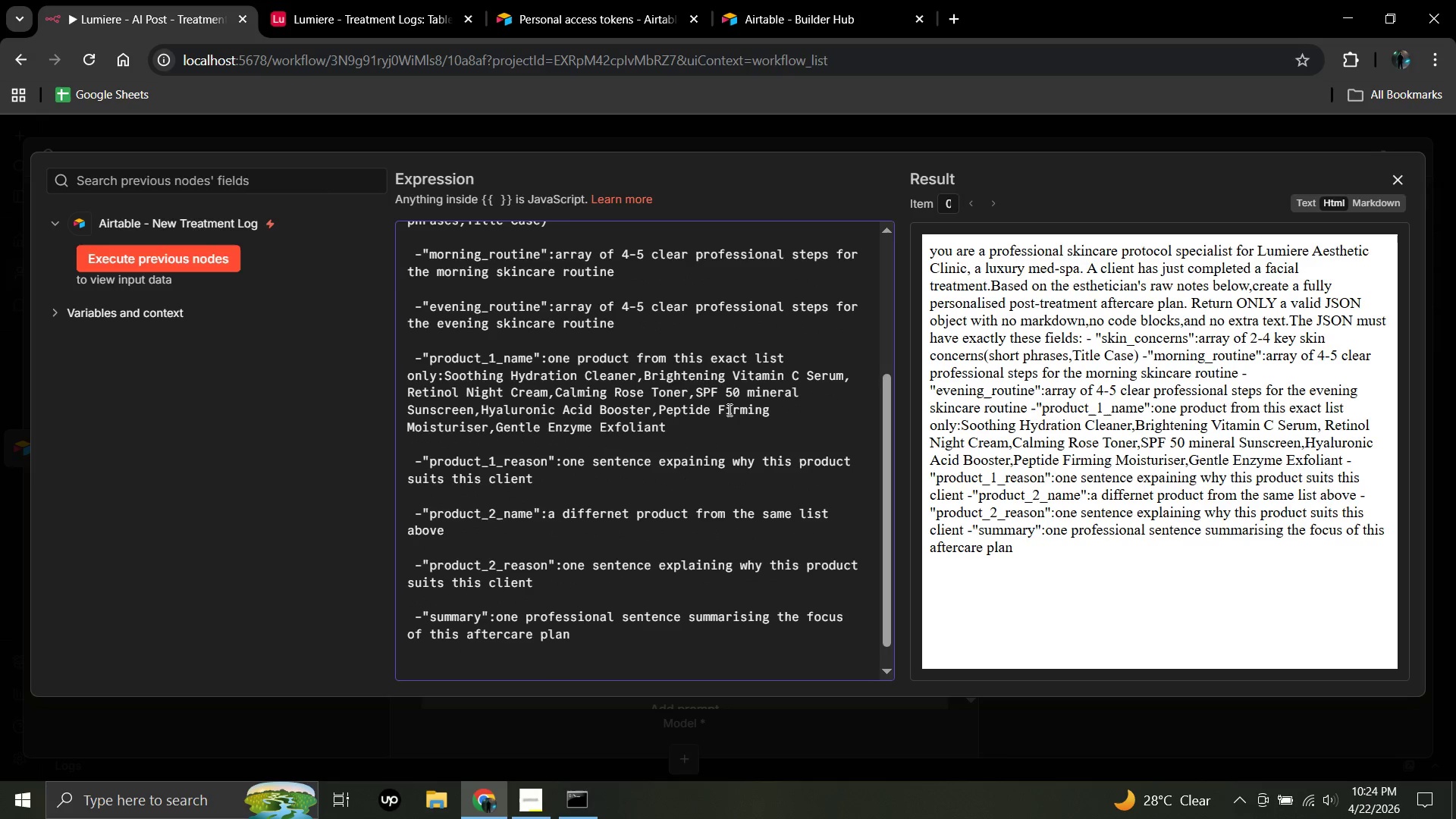 
wait(5.2)
 